 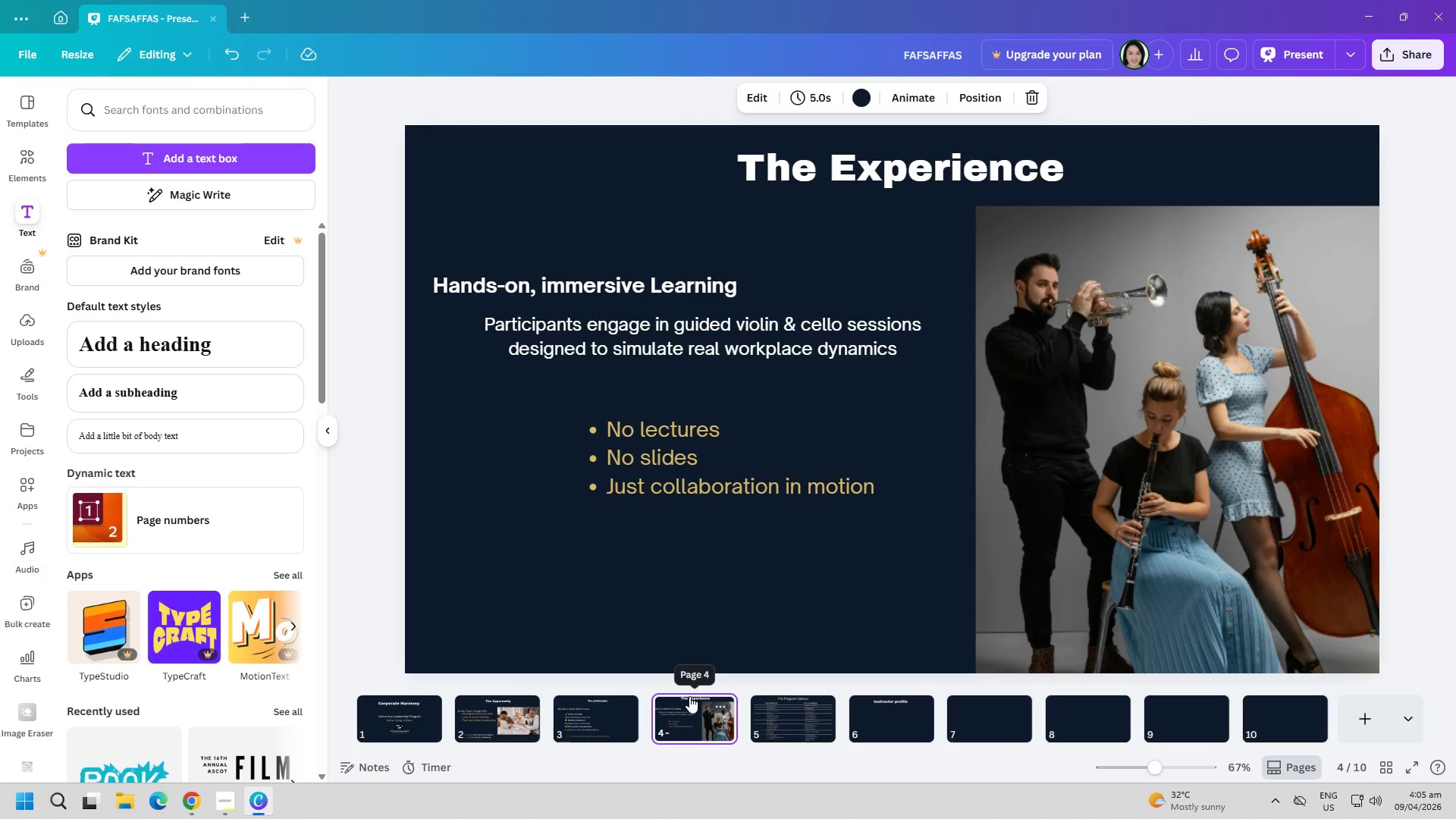 
left_click([366, 710])
 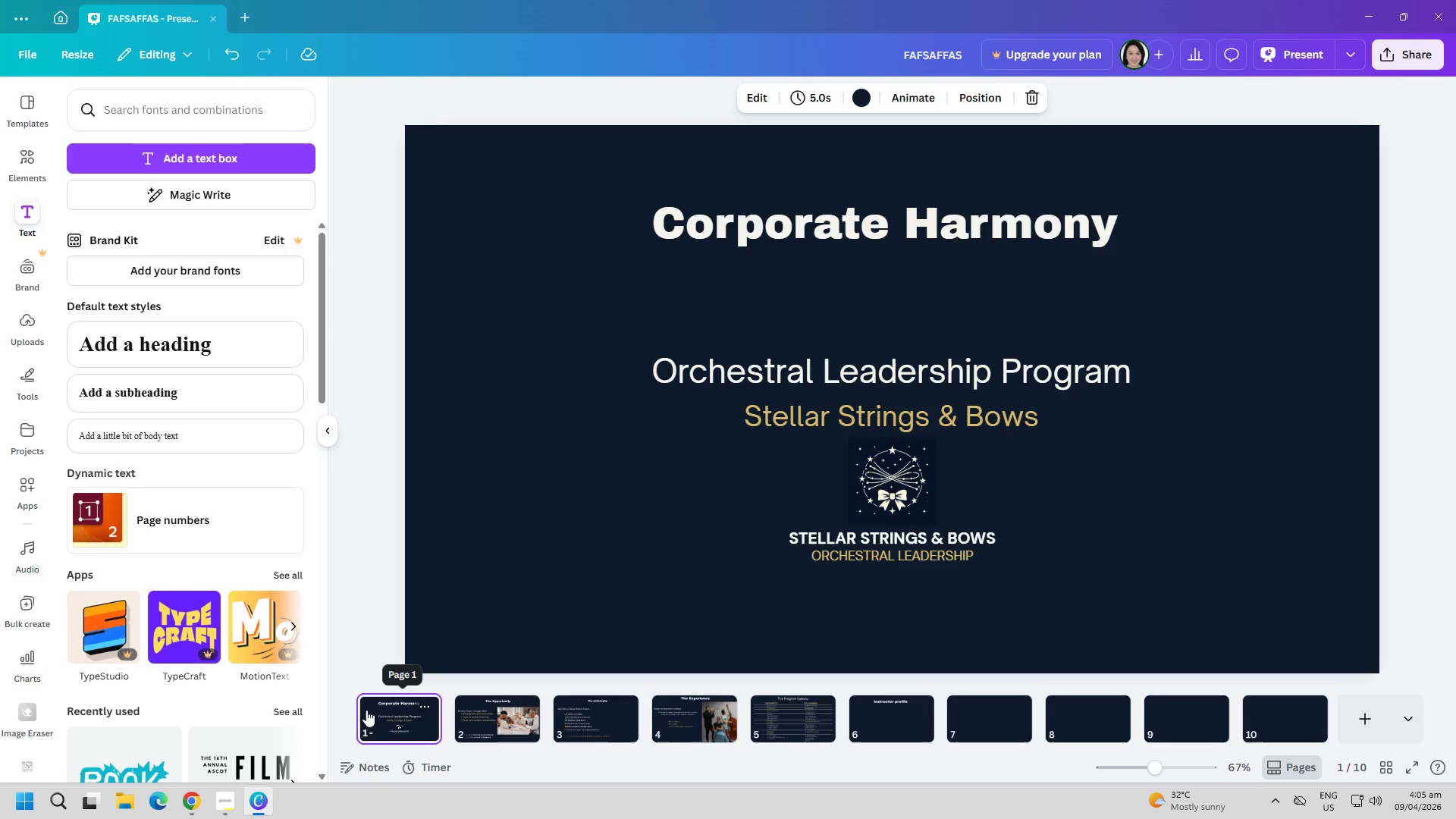 
key(ArrowRight)
 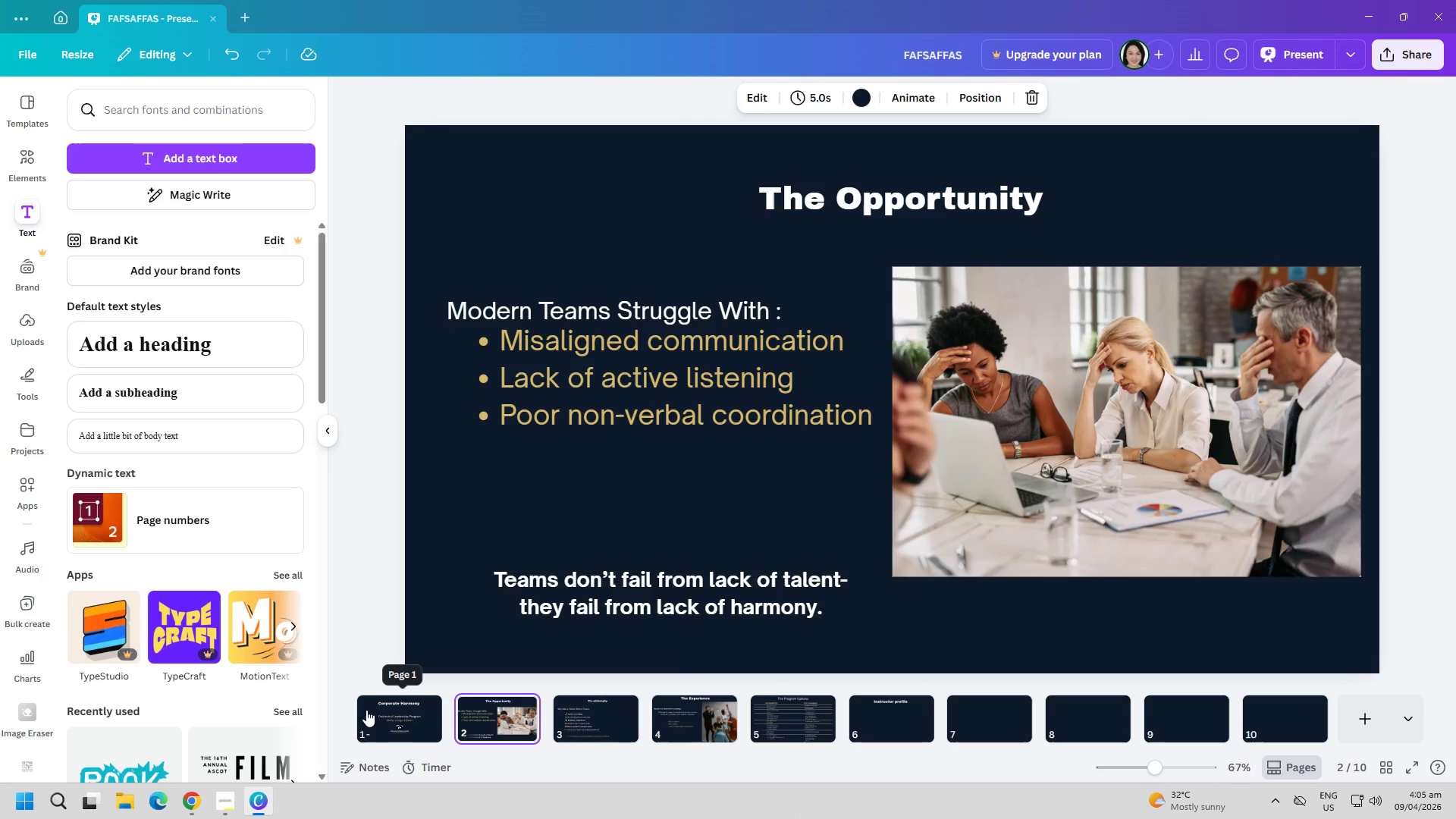 
key(ArrowRight)
 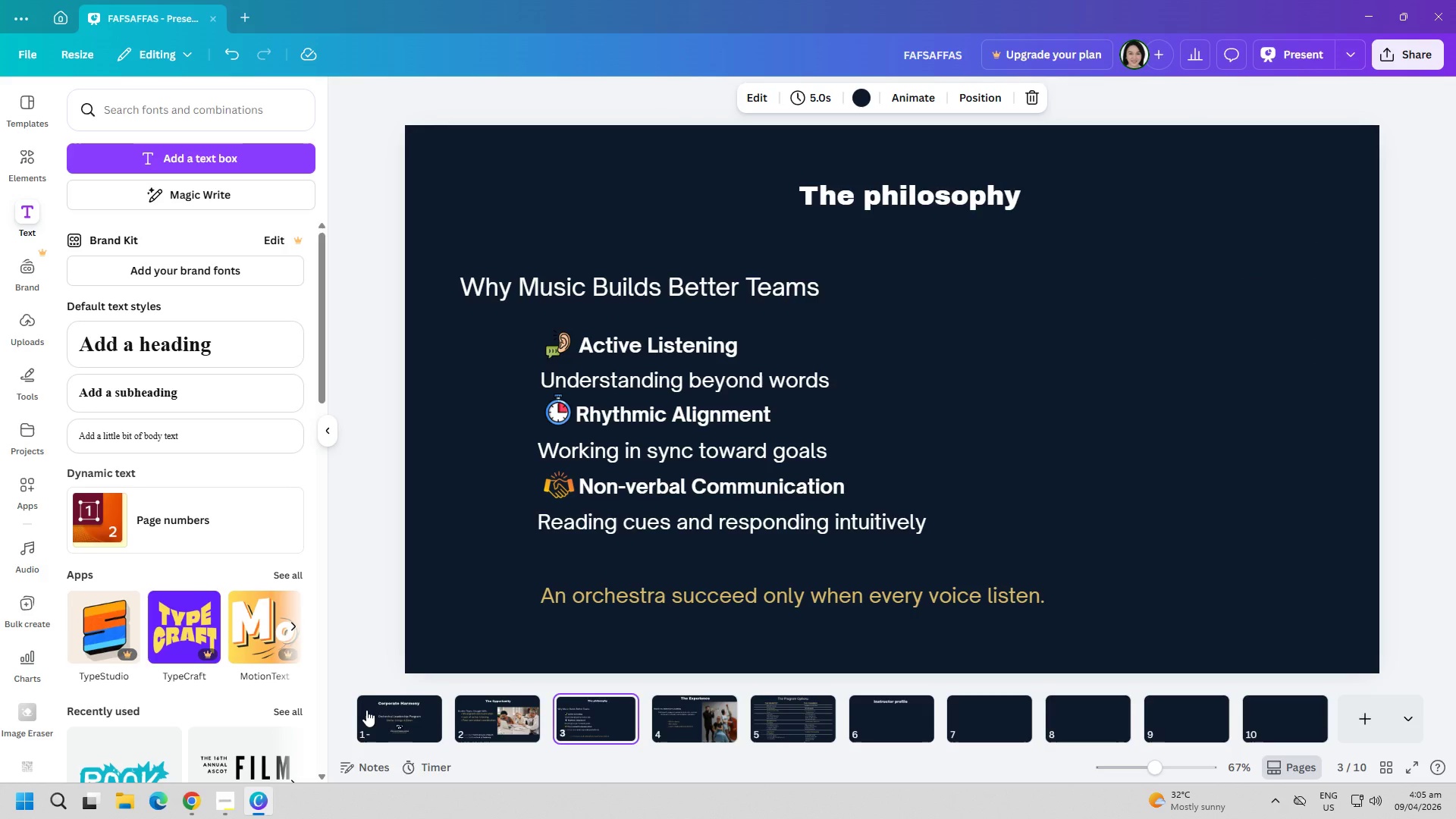 
key(ArrowRight)
 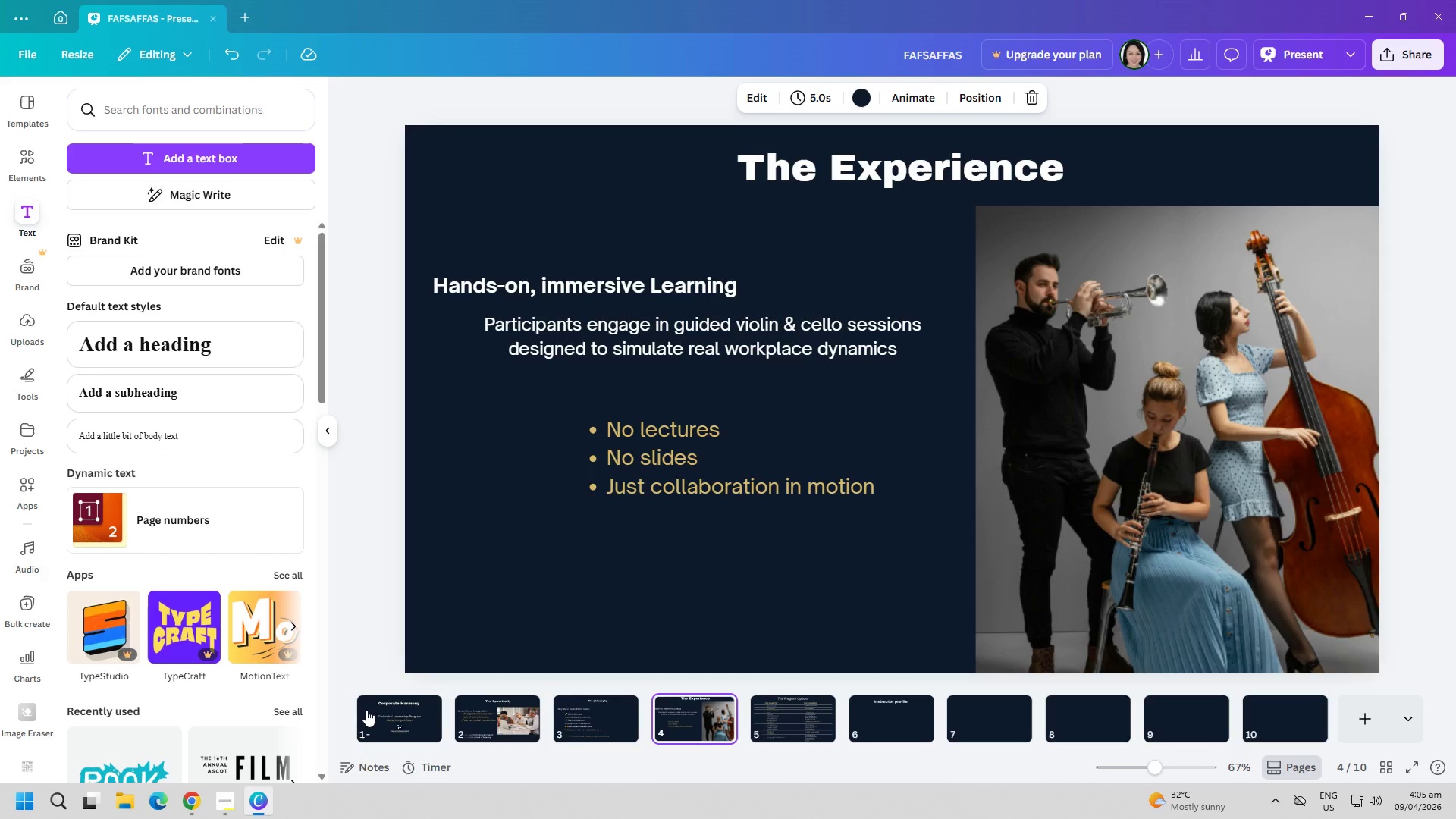 
wait(27.2)
 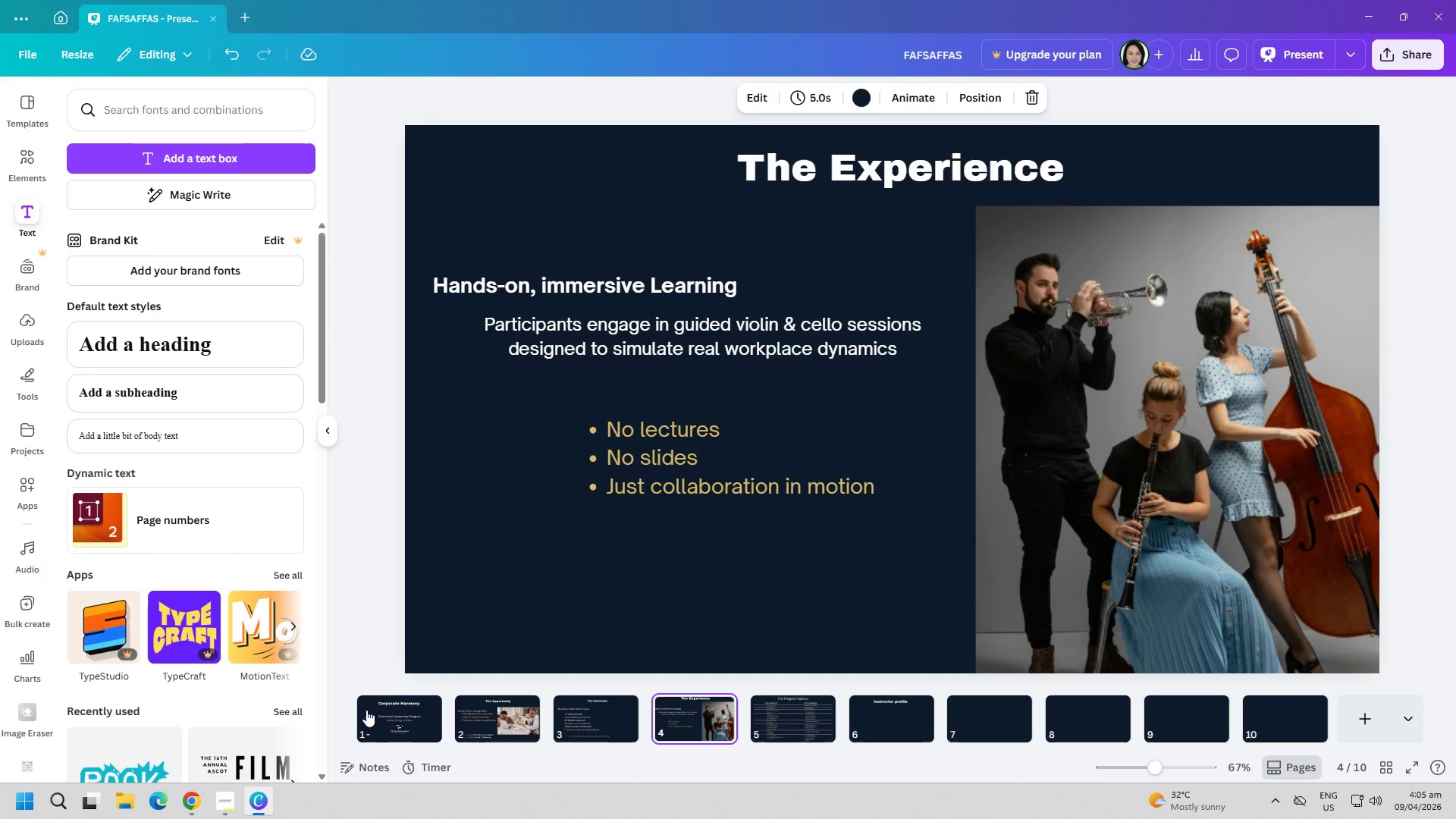 
left_click([894, 726])
 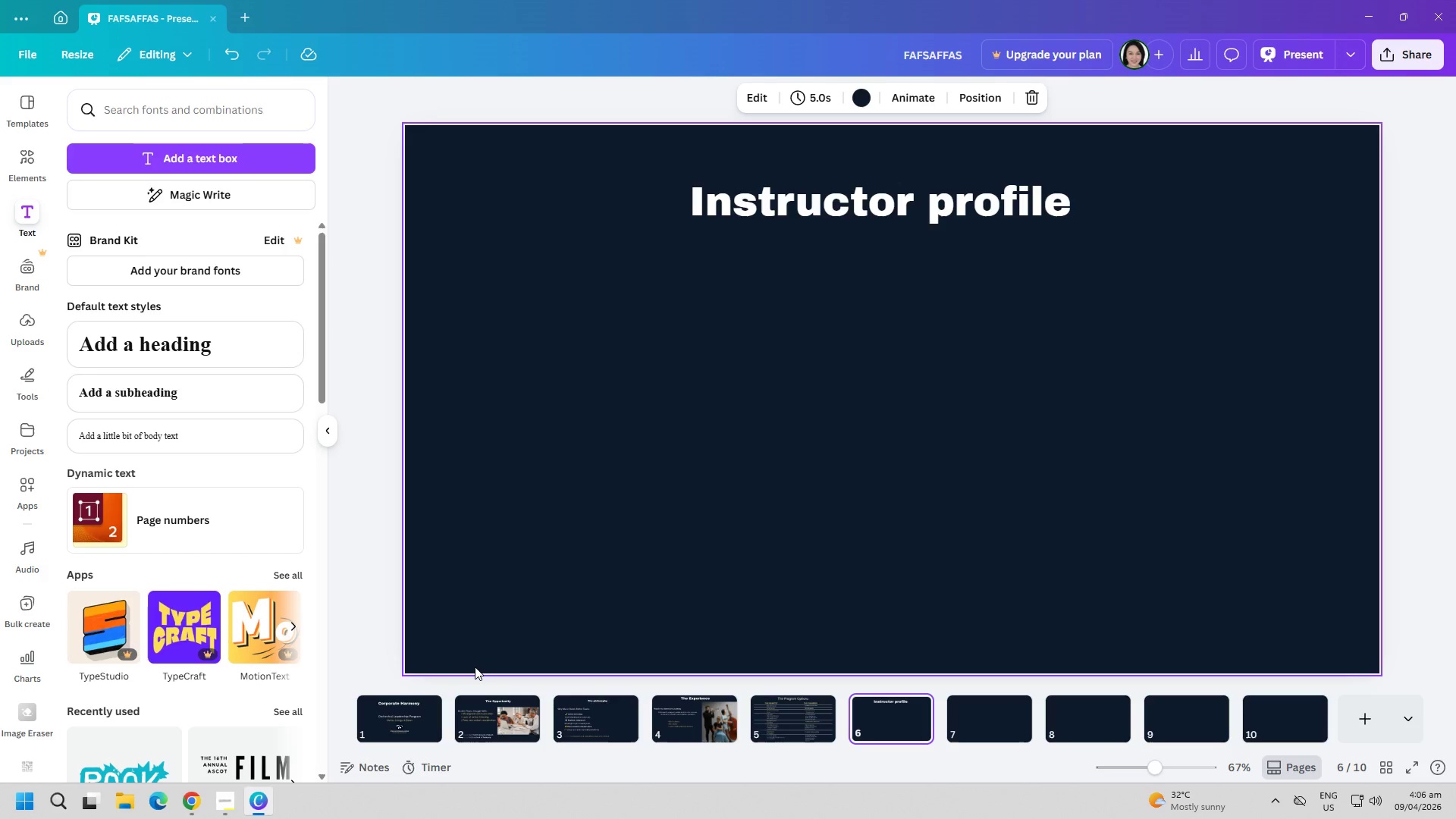 
wait(13.17)
 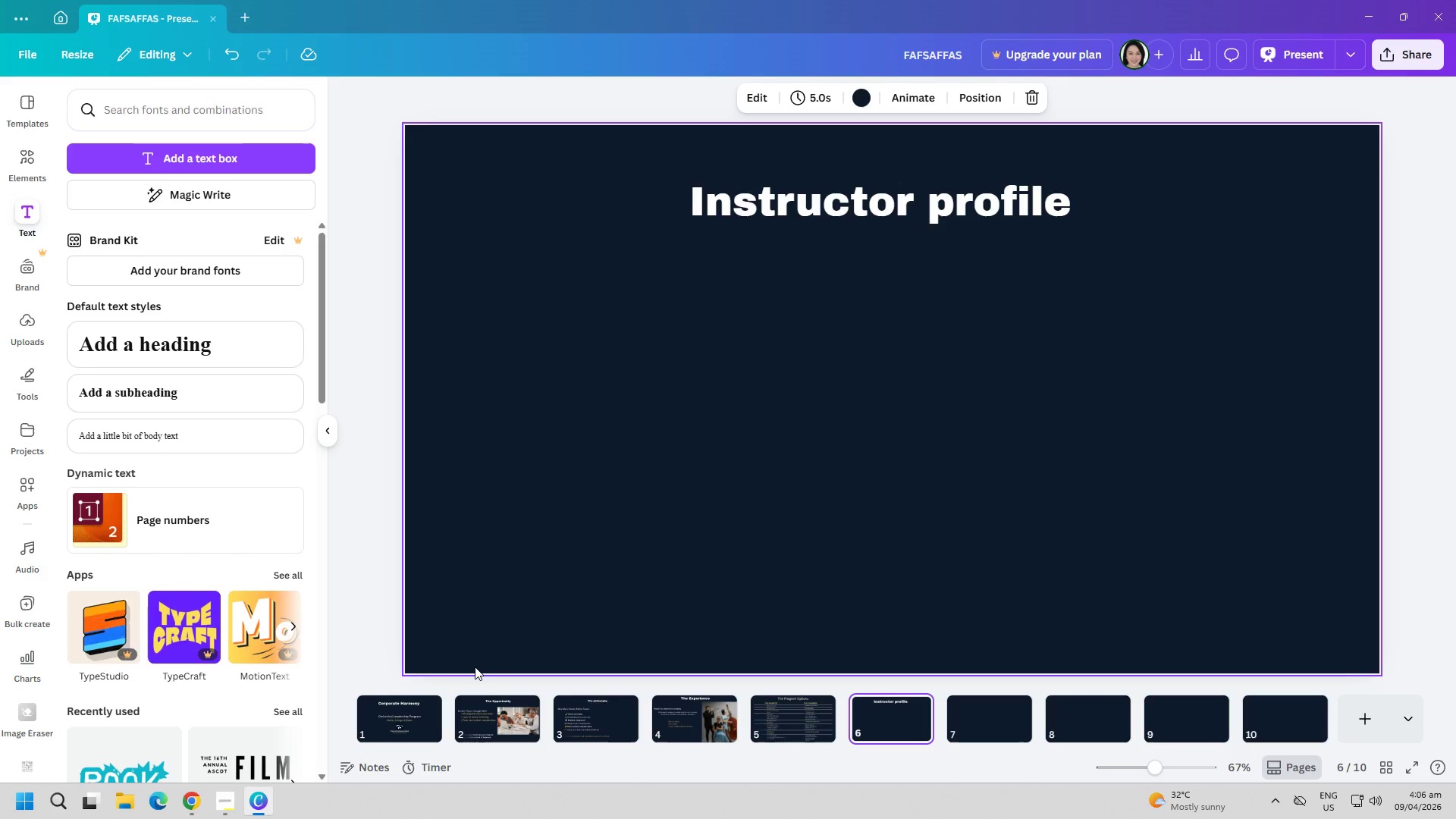 
left_click([189, 807])
 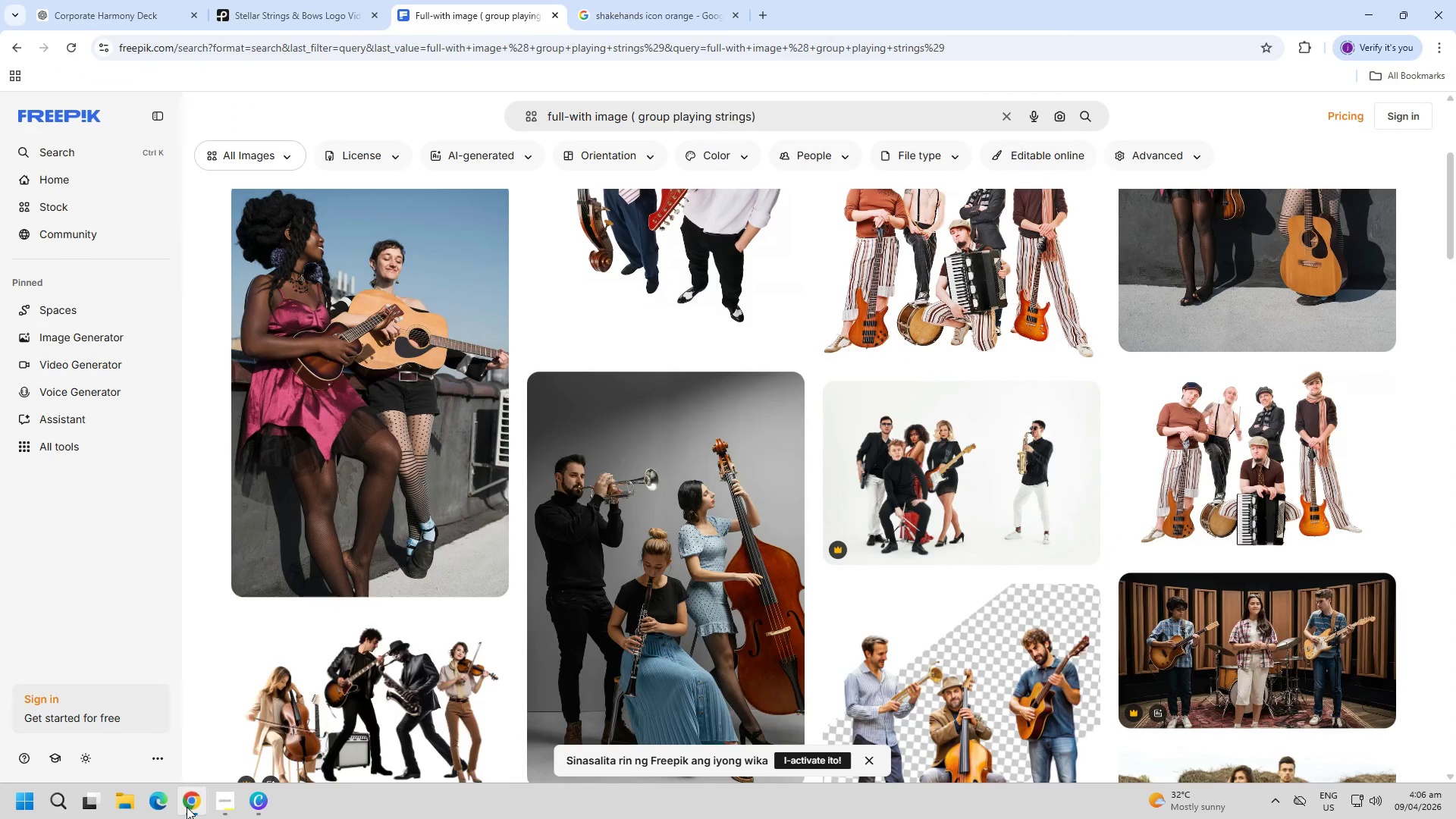 
left_click([187, 807])
 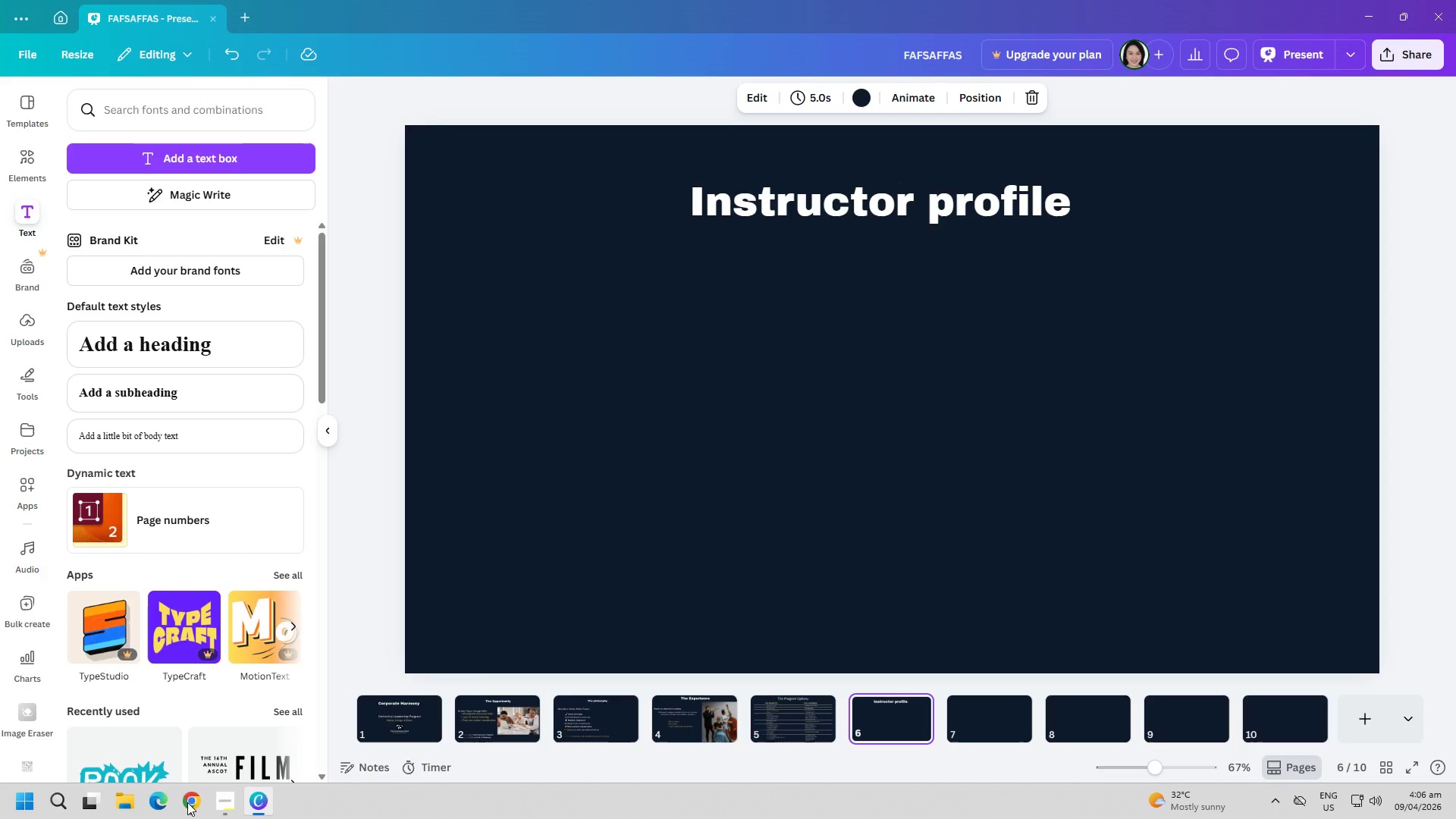 
wait(33.44)
 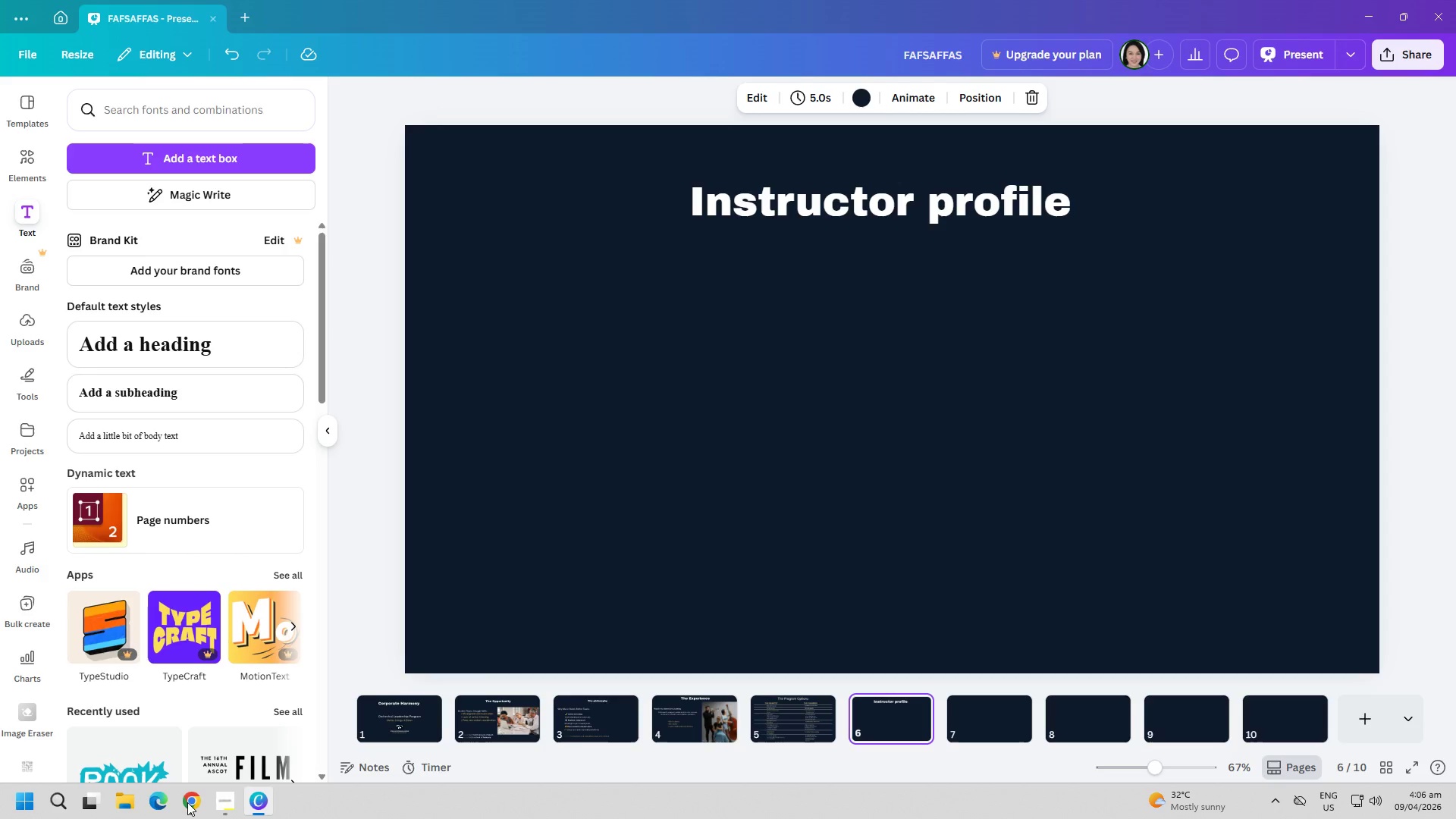 
left_click([681, 718])
 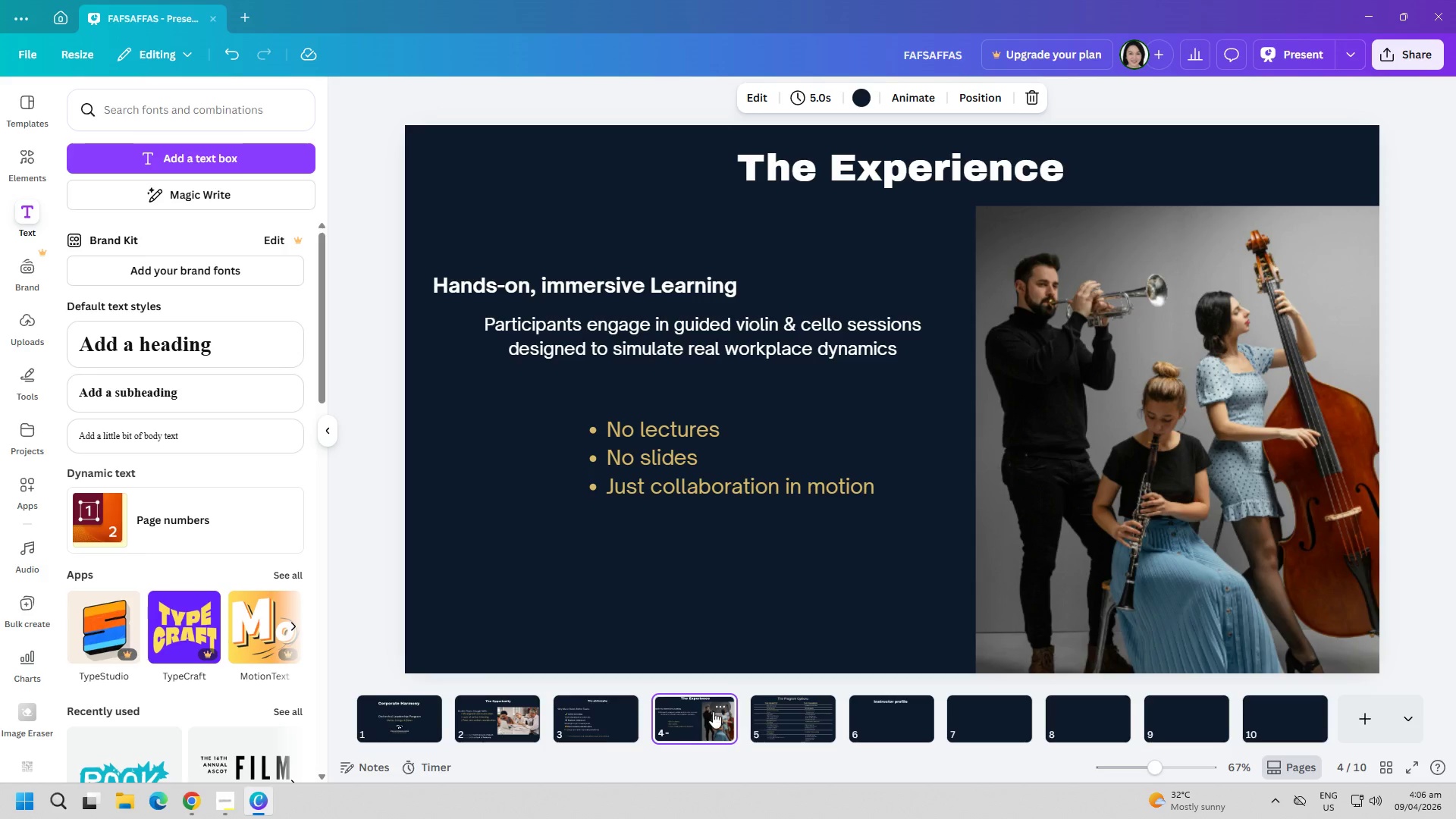 
left_click([795, 712])
 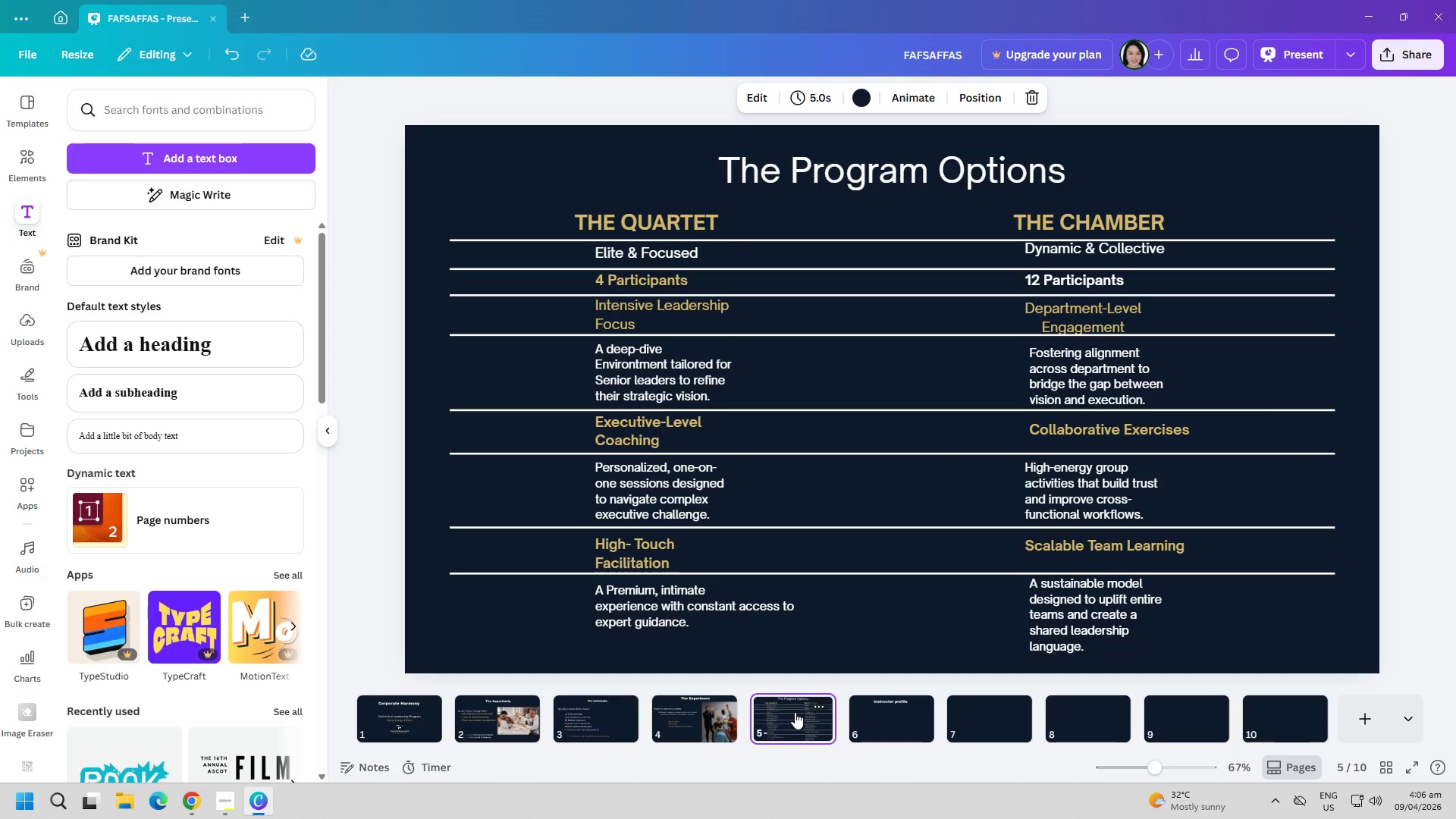 
wait(6.17)
 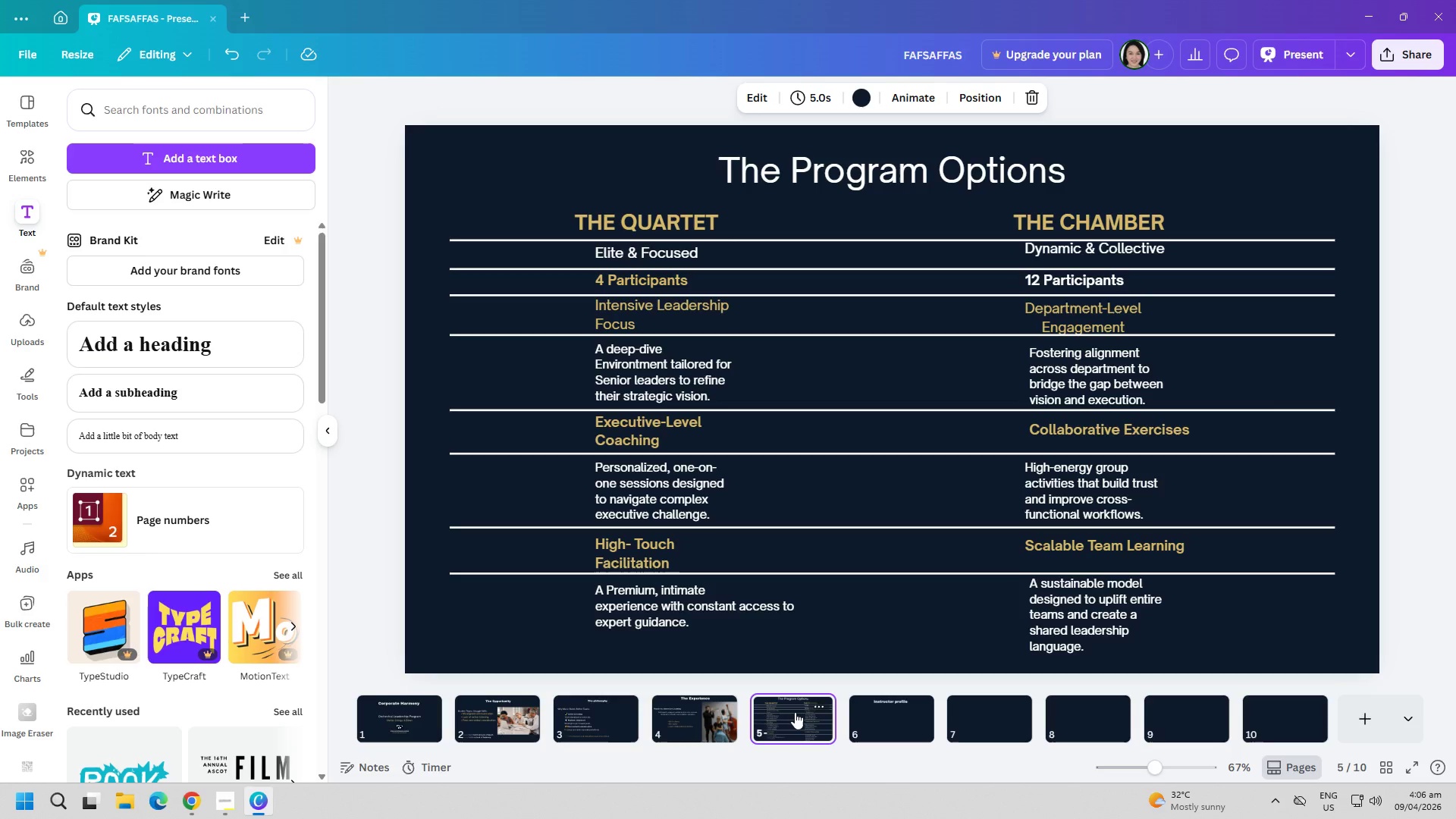 
left_click([839, 186])
 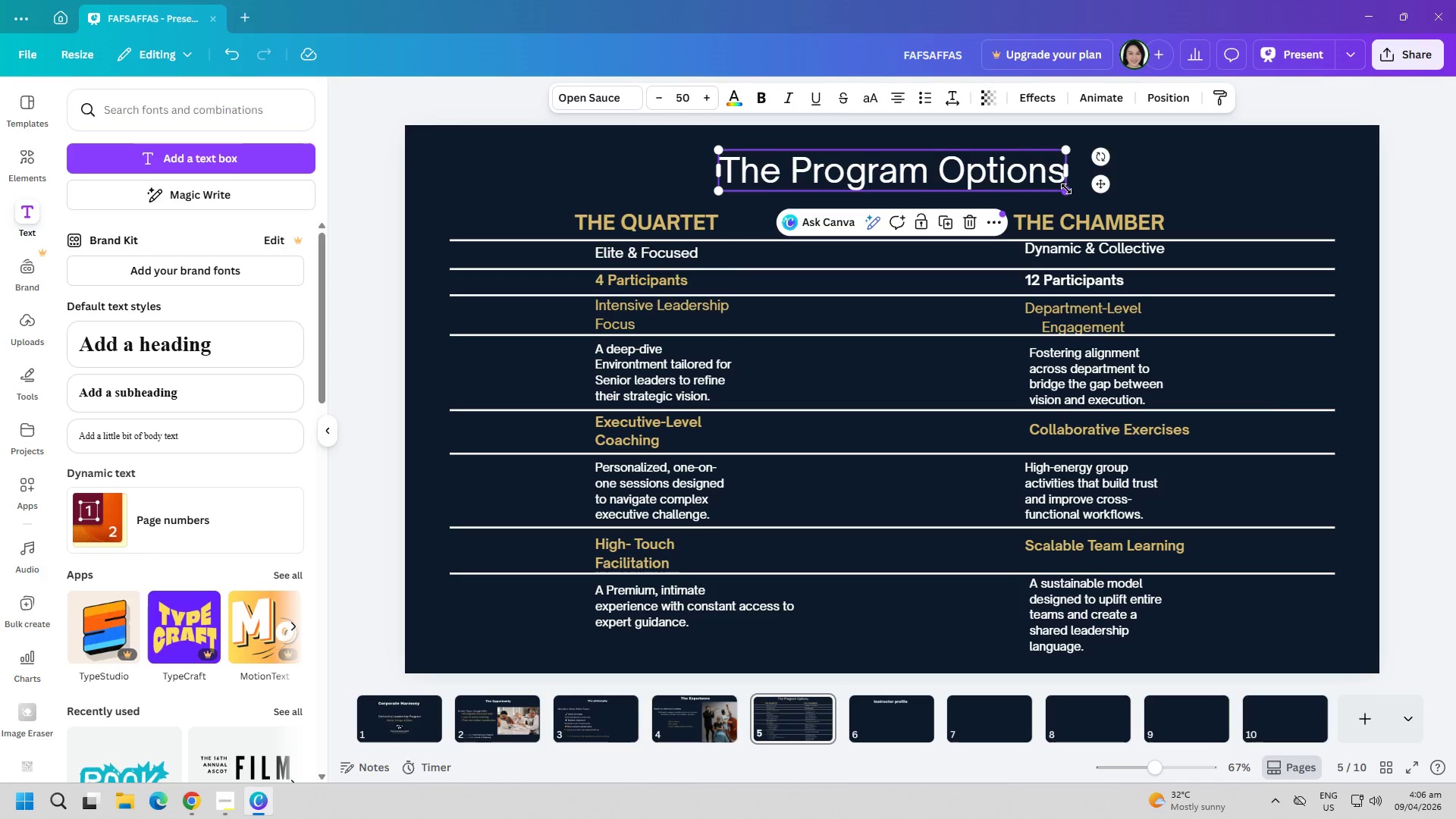 
left_click([1066, 189])
 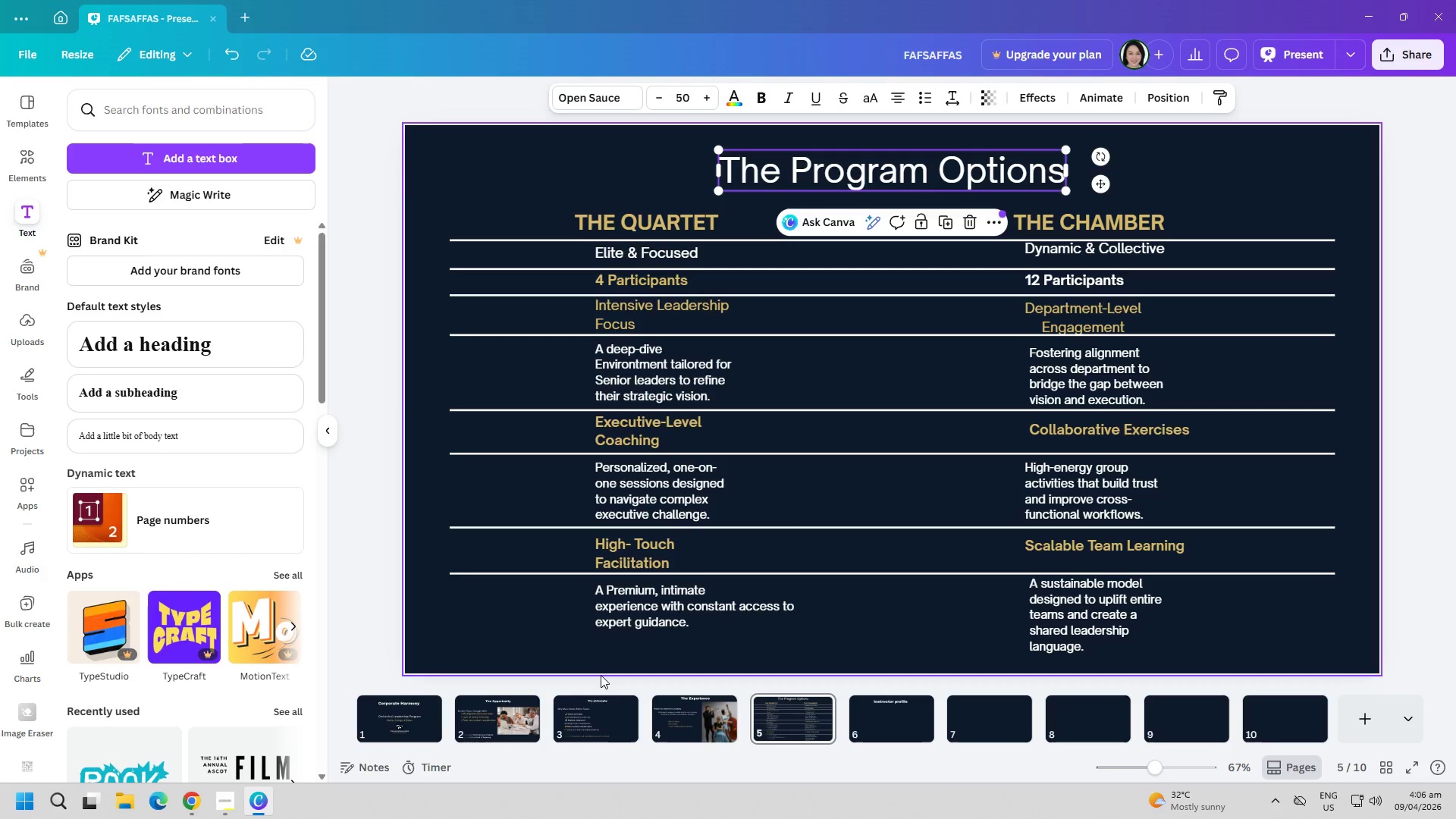 
left_click([606, 702])
 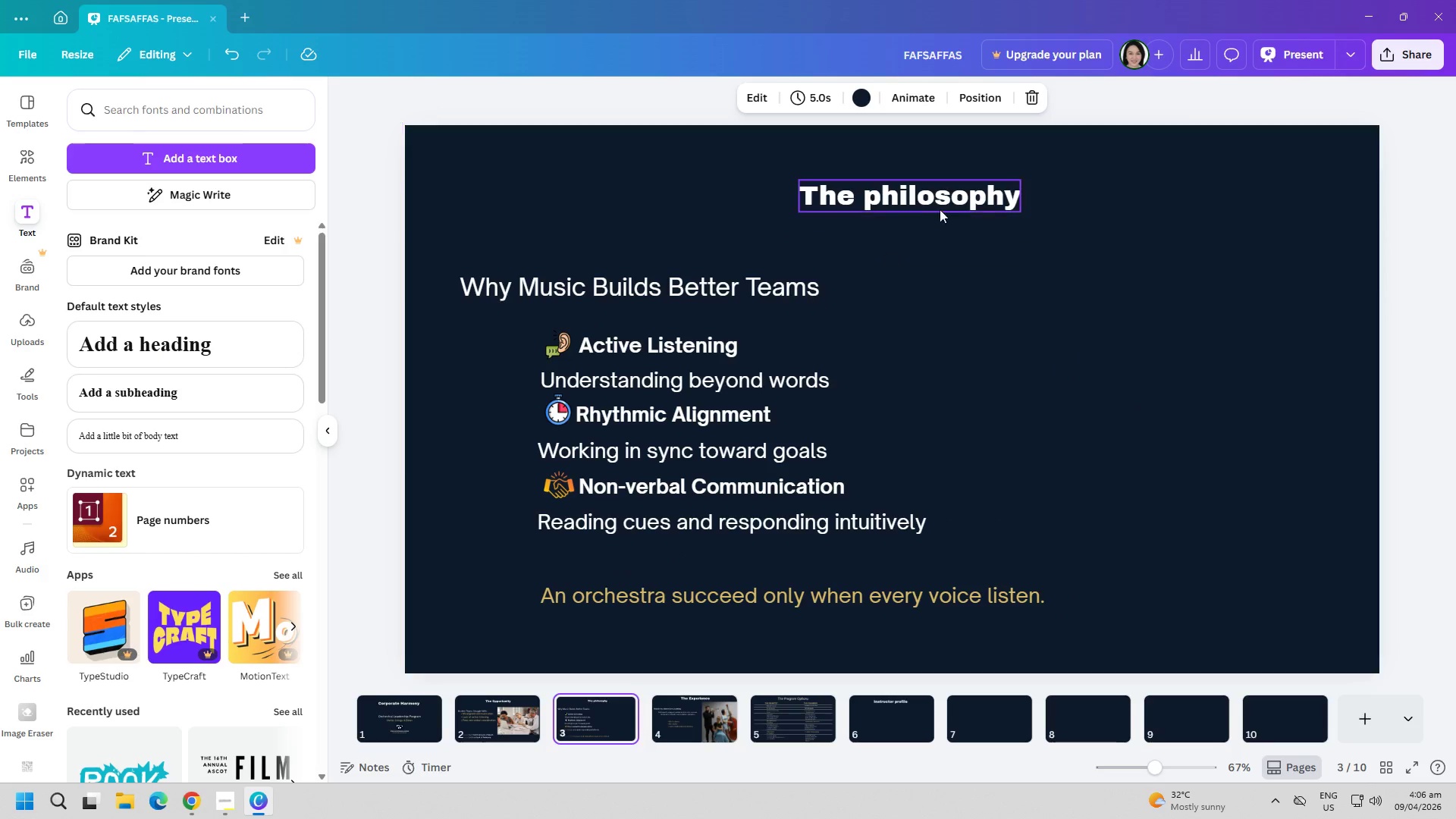 
left_click([943, 198])
 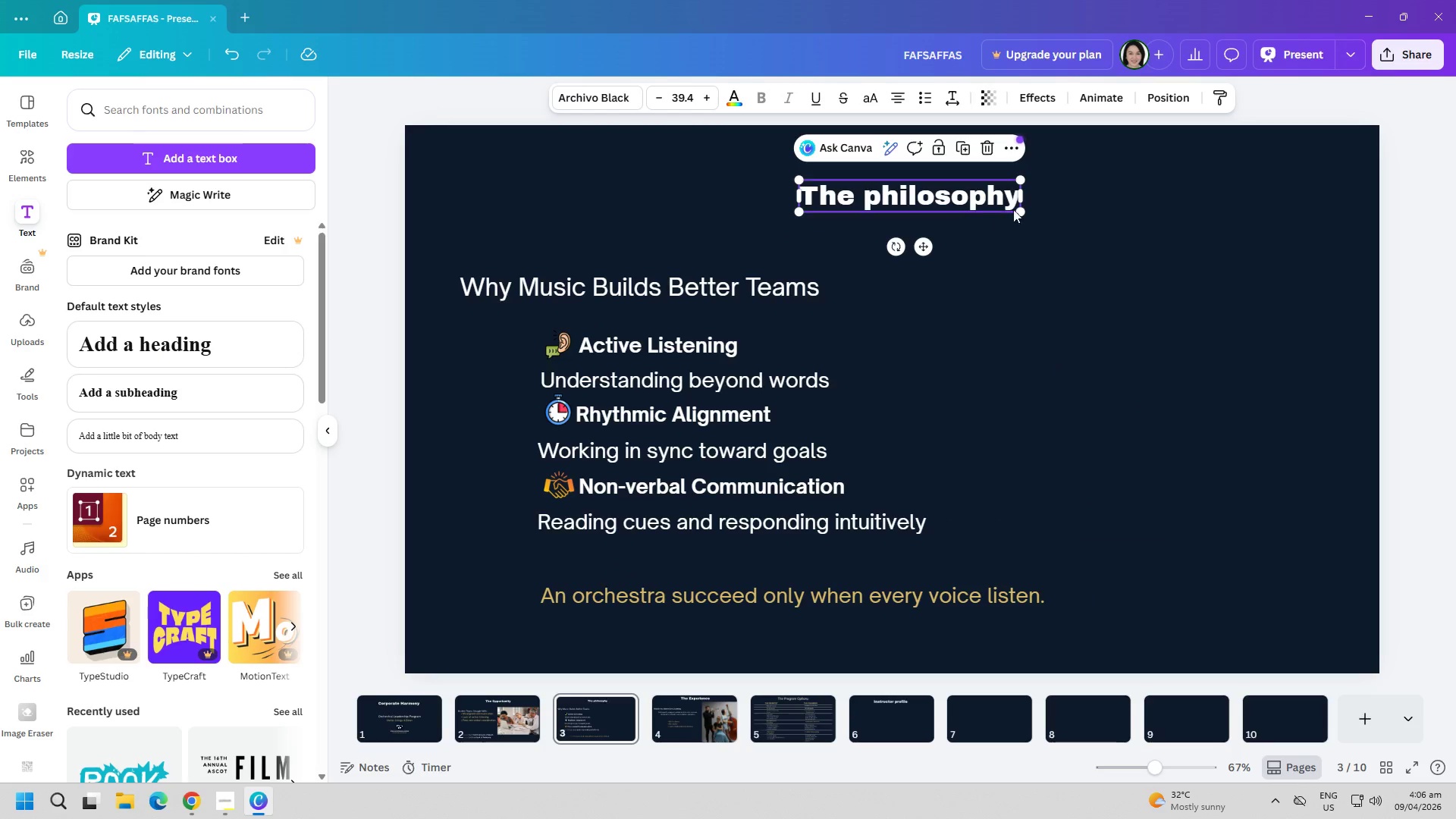 
left_click_drag(start_coordinate=[1018, 209], to_coordinate=[1077, 240])
 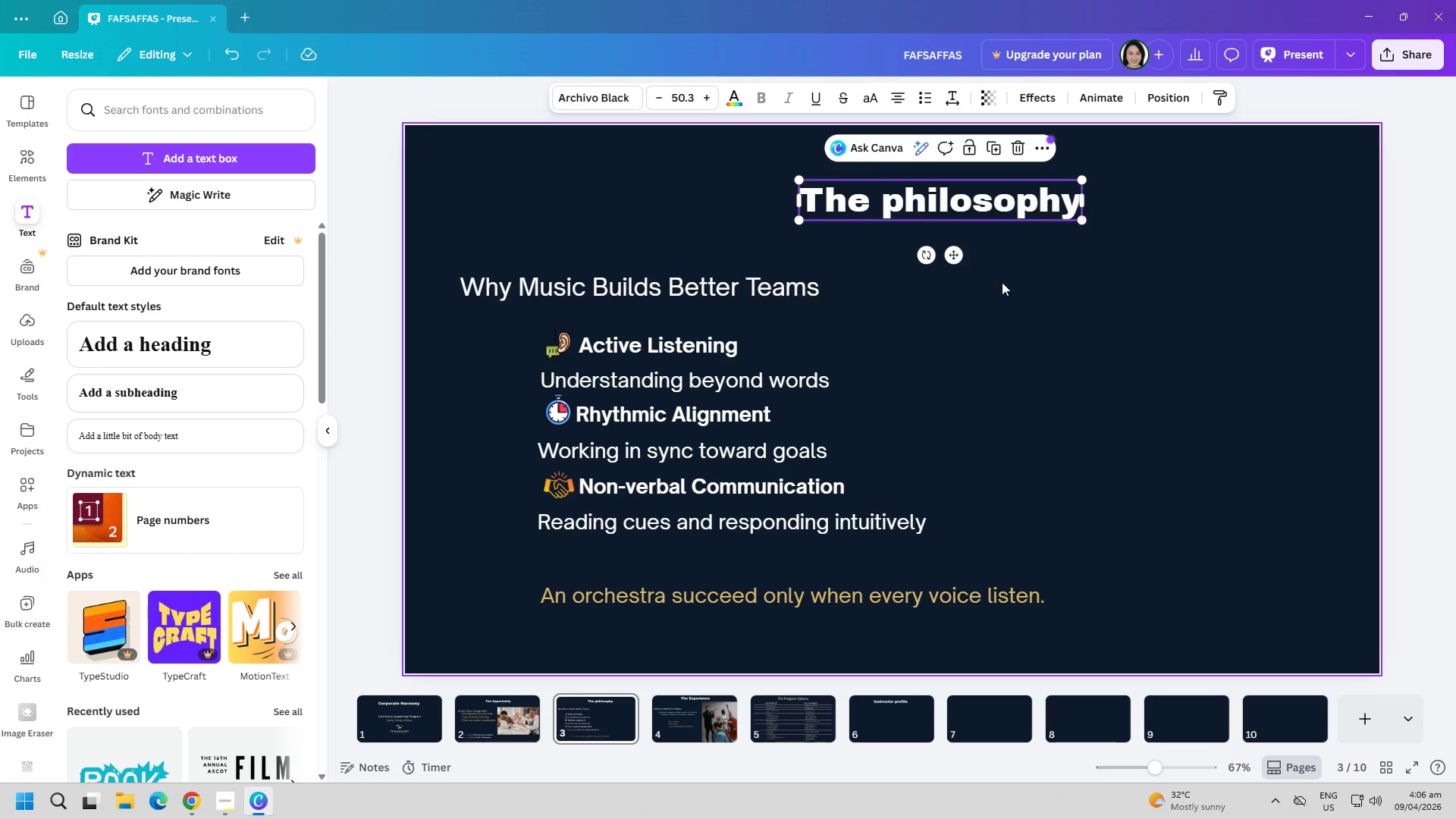 
left_click([1002, 282])
 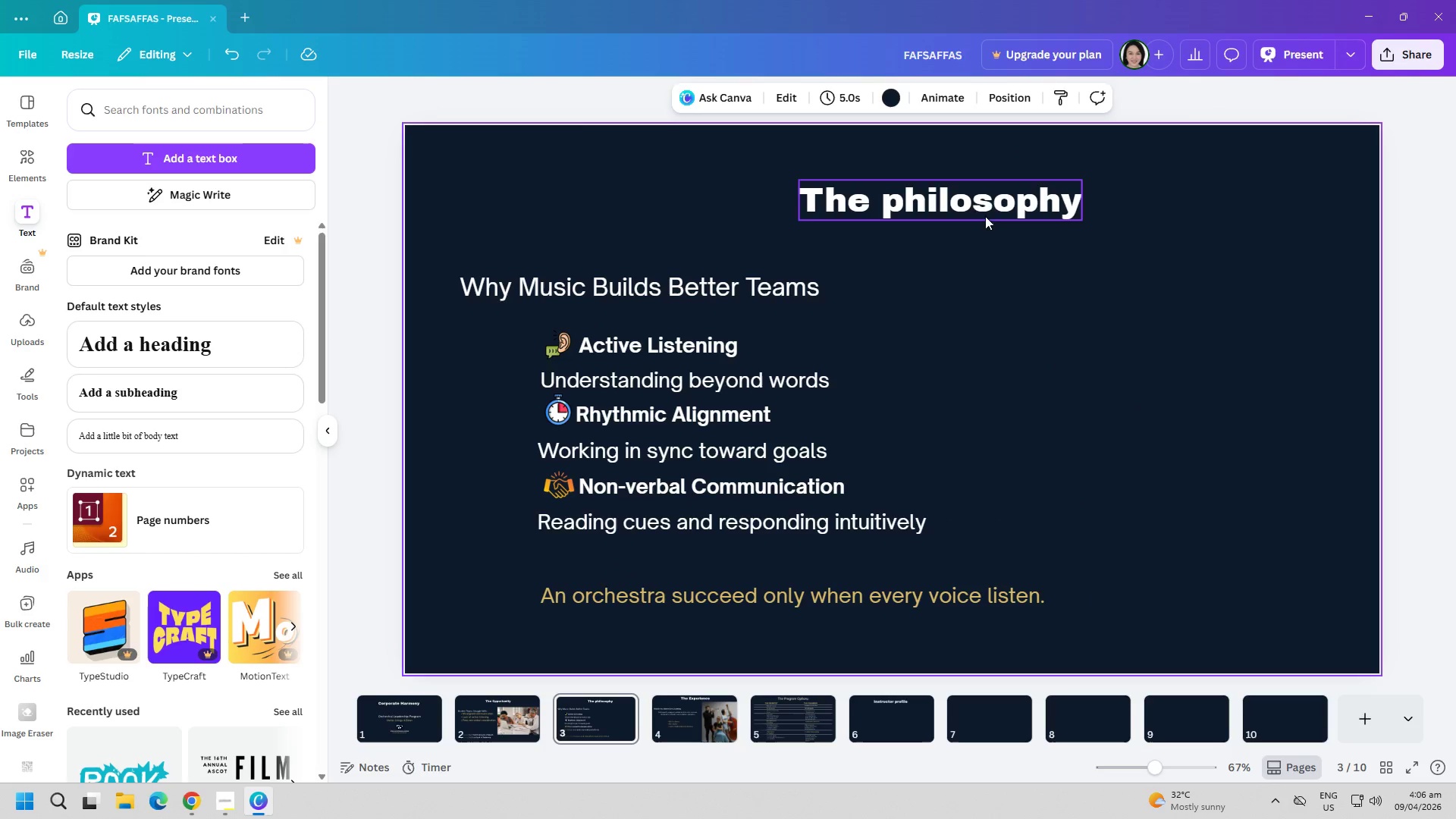 
left_click_drag(start_coordinate=[980, 209], to_coordinate=[959, 202])
 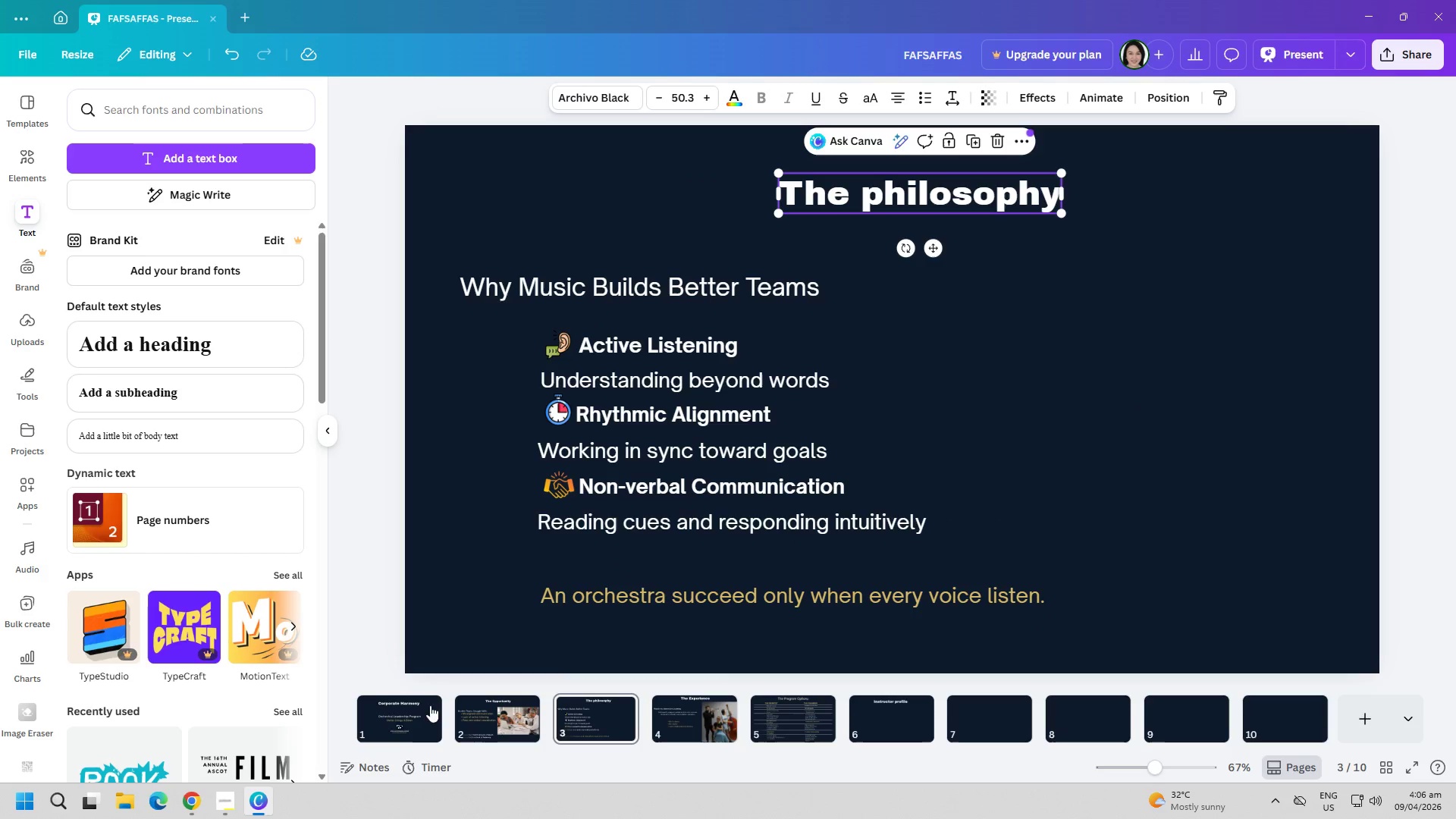 
left_click([403, 730])
 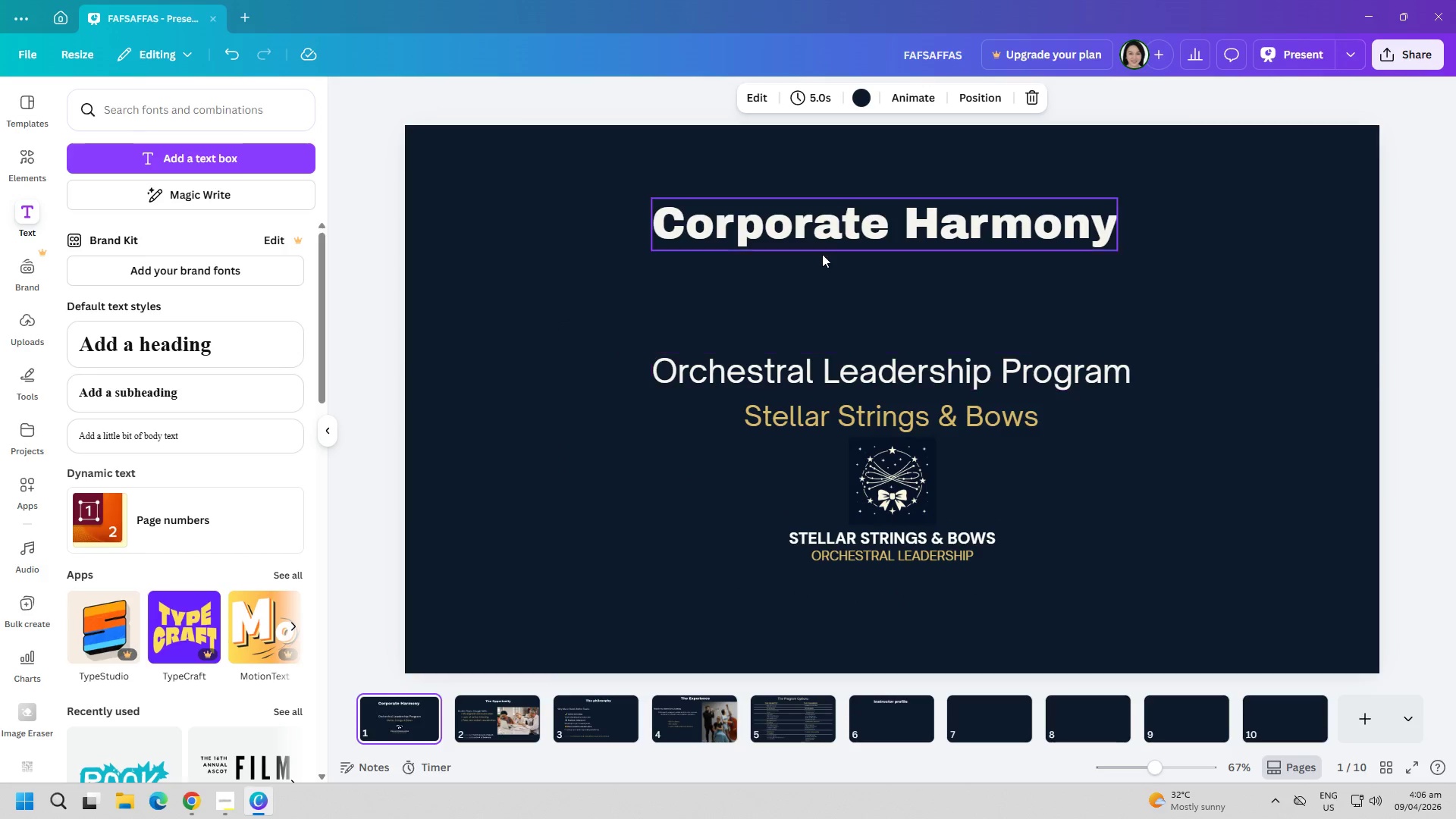 
left_click([839, 235])
 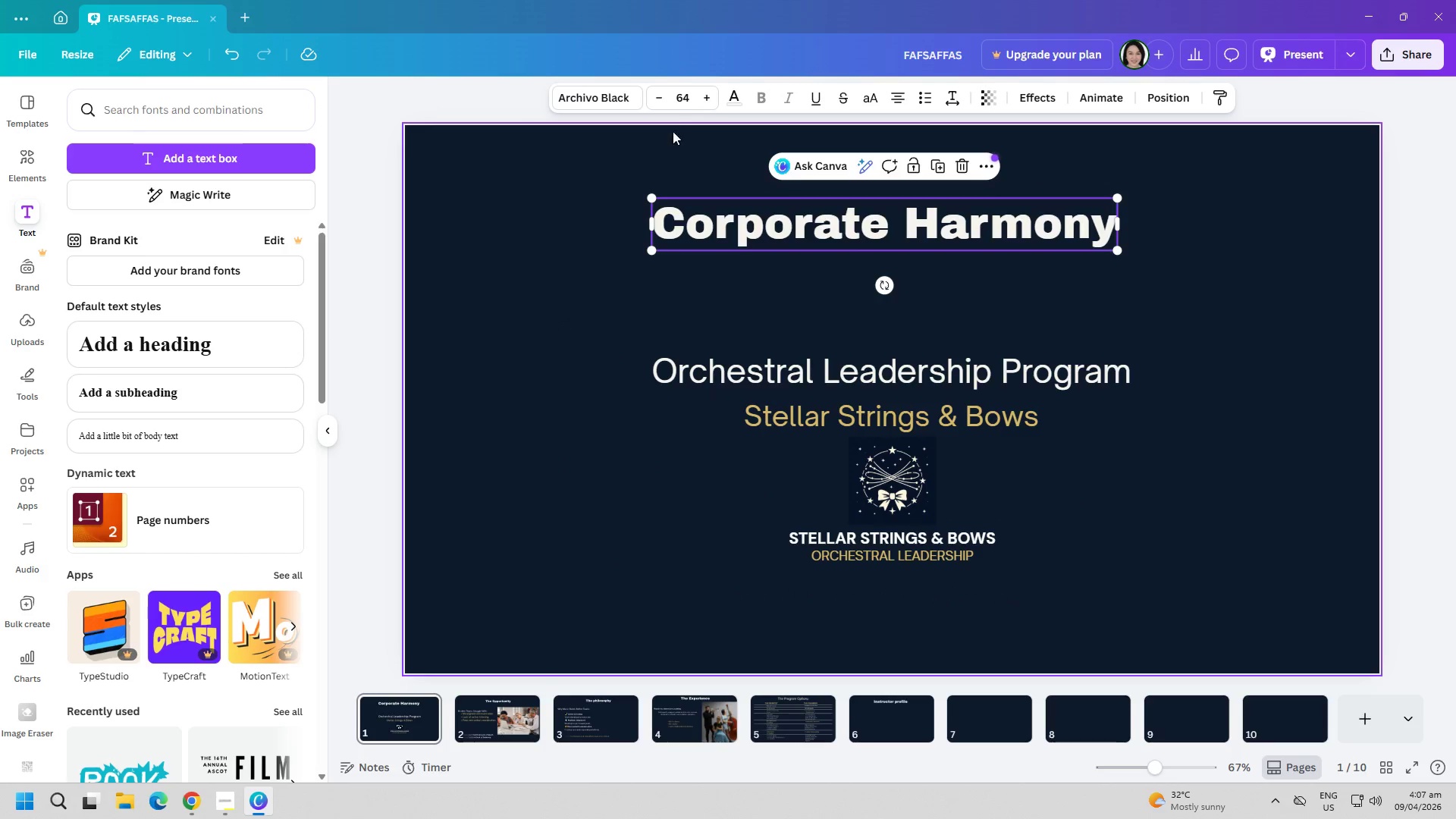 
left_click([680, 104])
 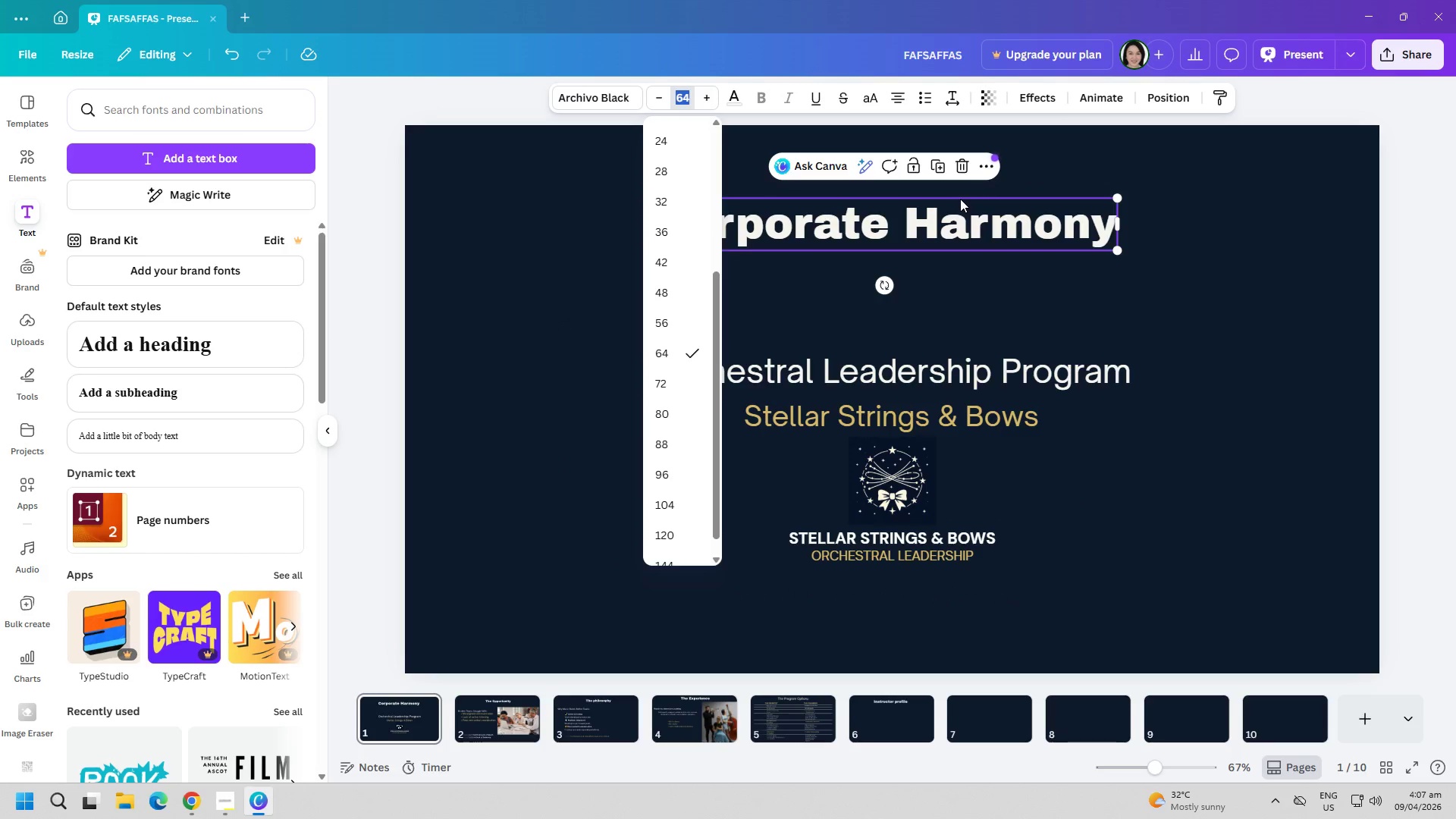 
type(50)
 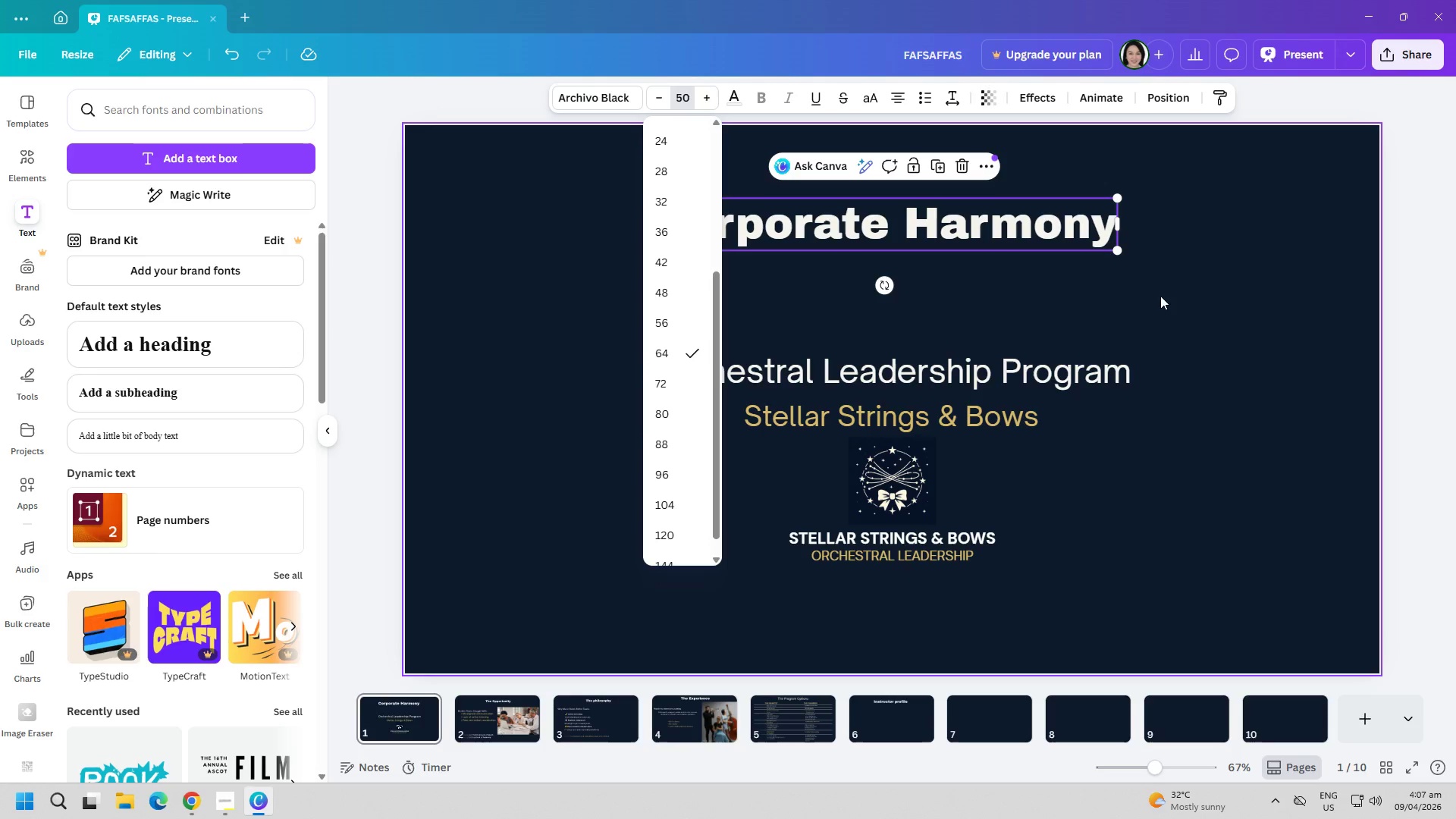 
left_click([1244, 332])
 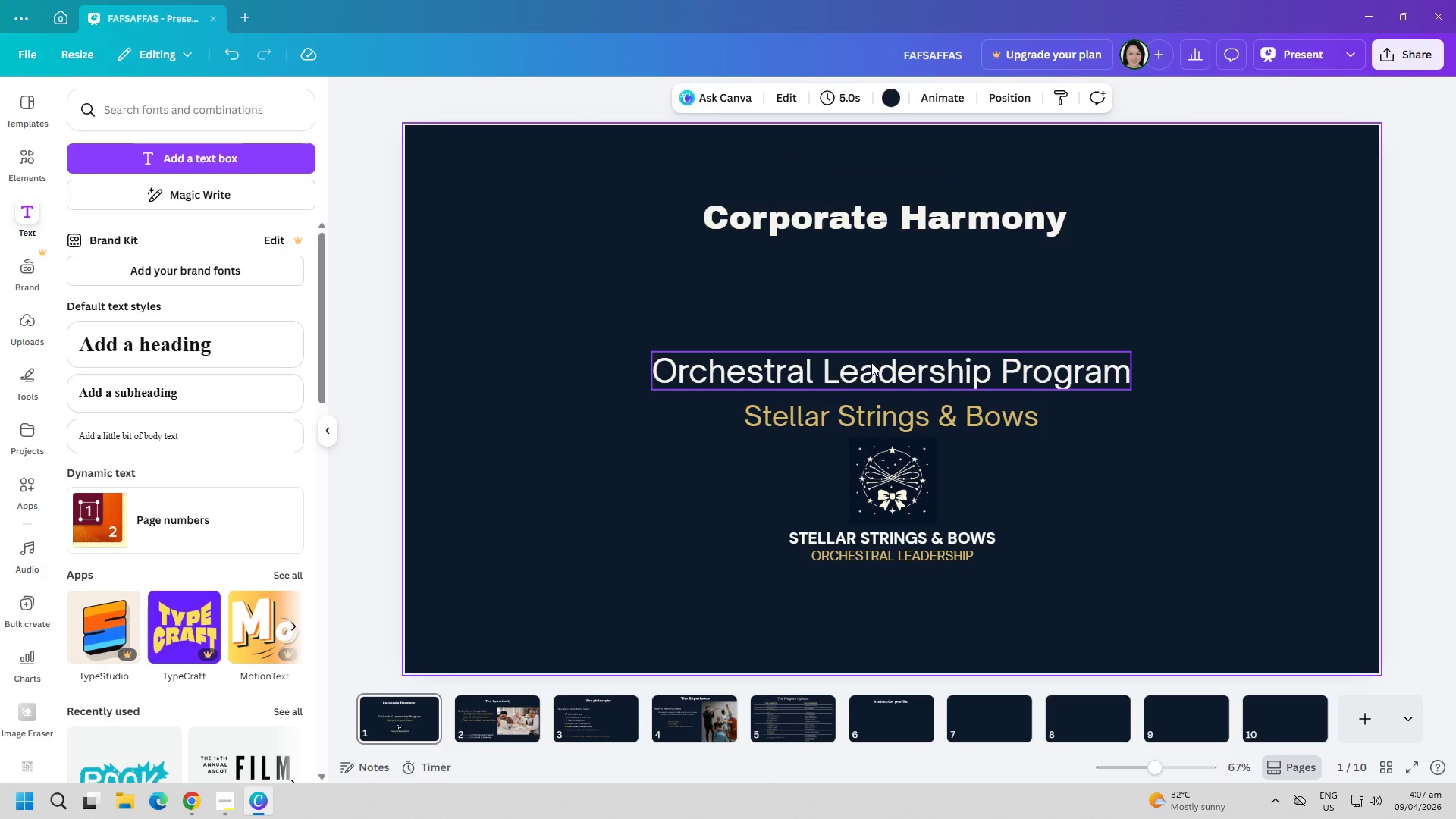 
left_click([861, 221])
 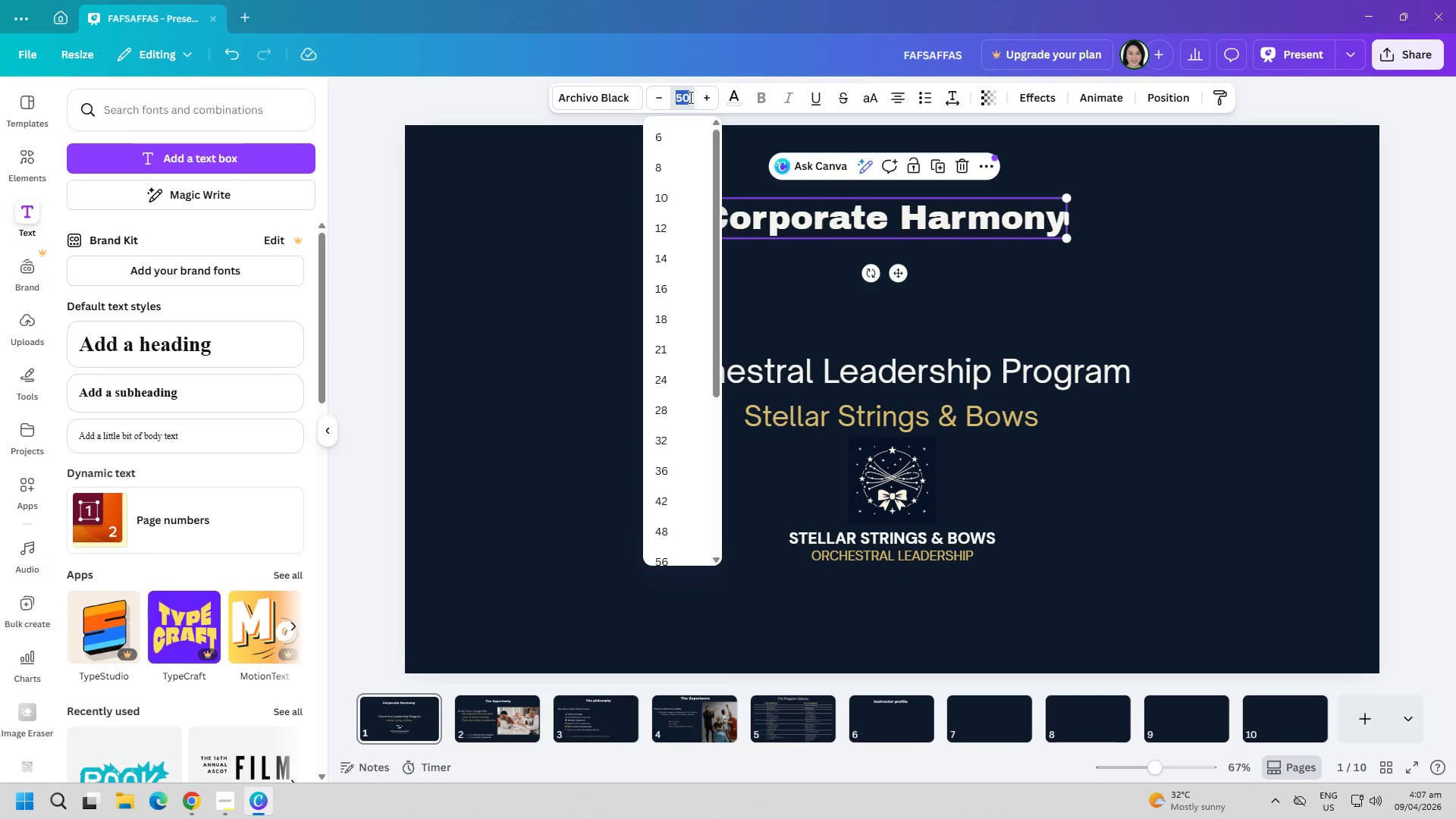 
type(60)
 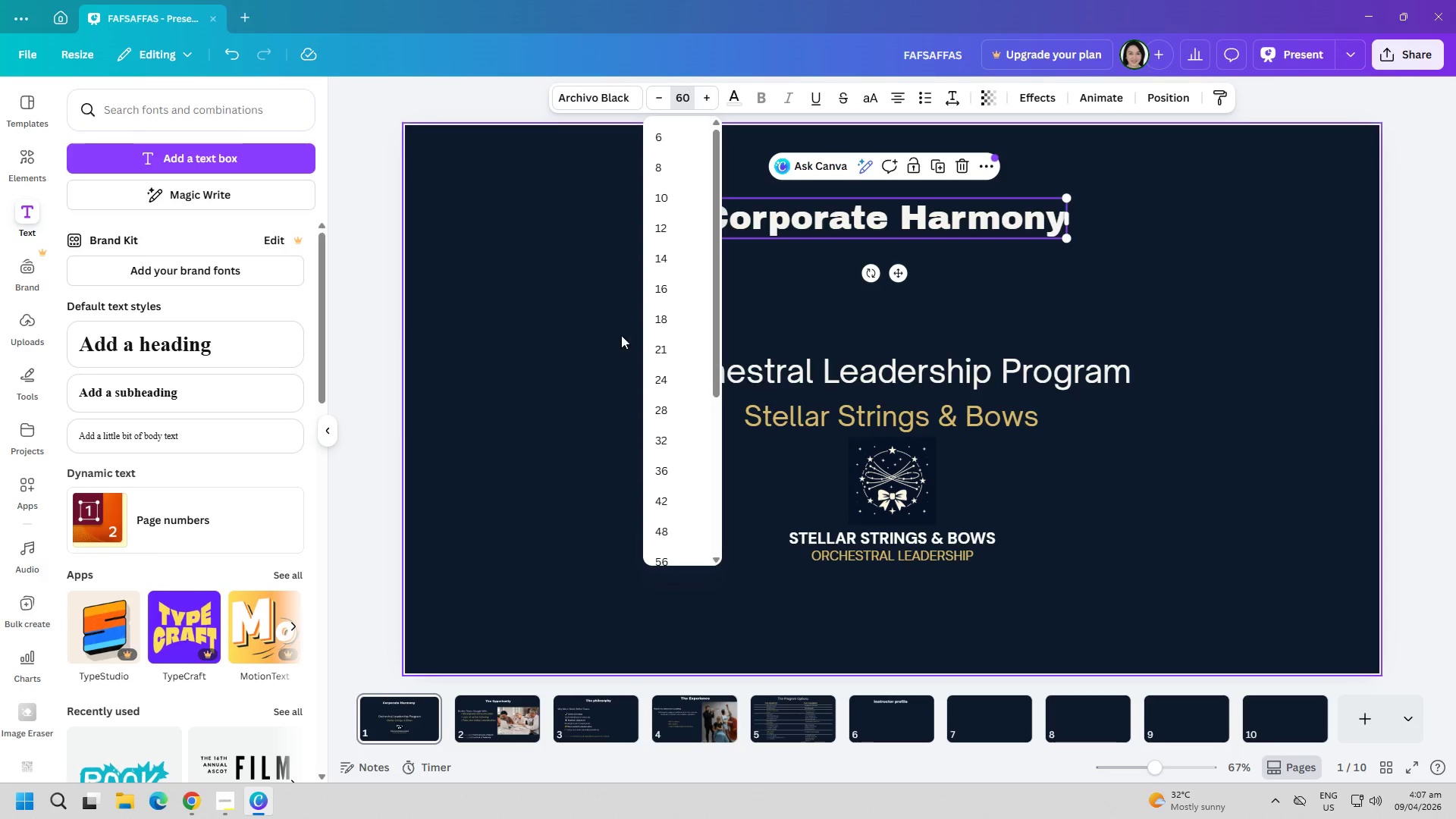 
left_click([544, 362])
 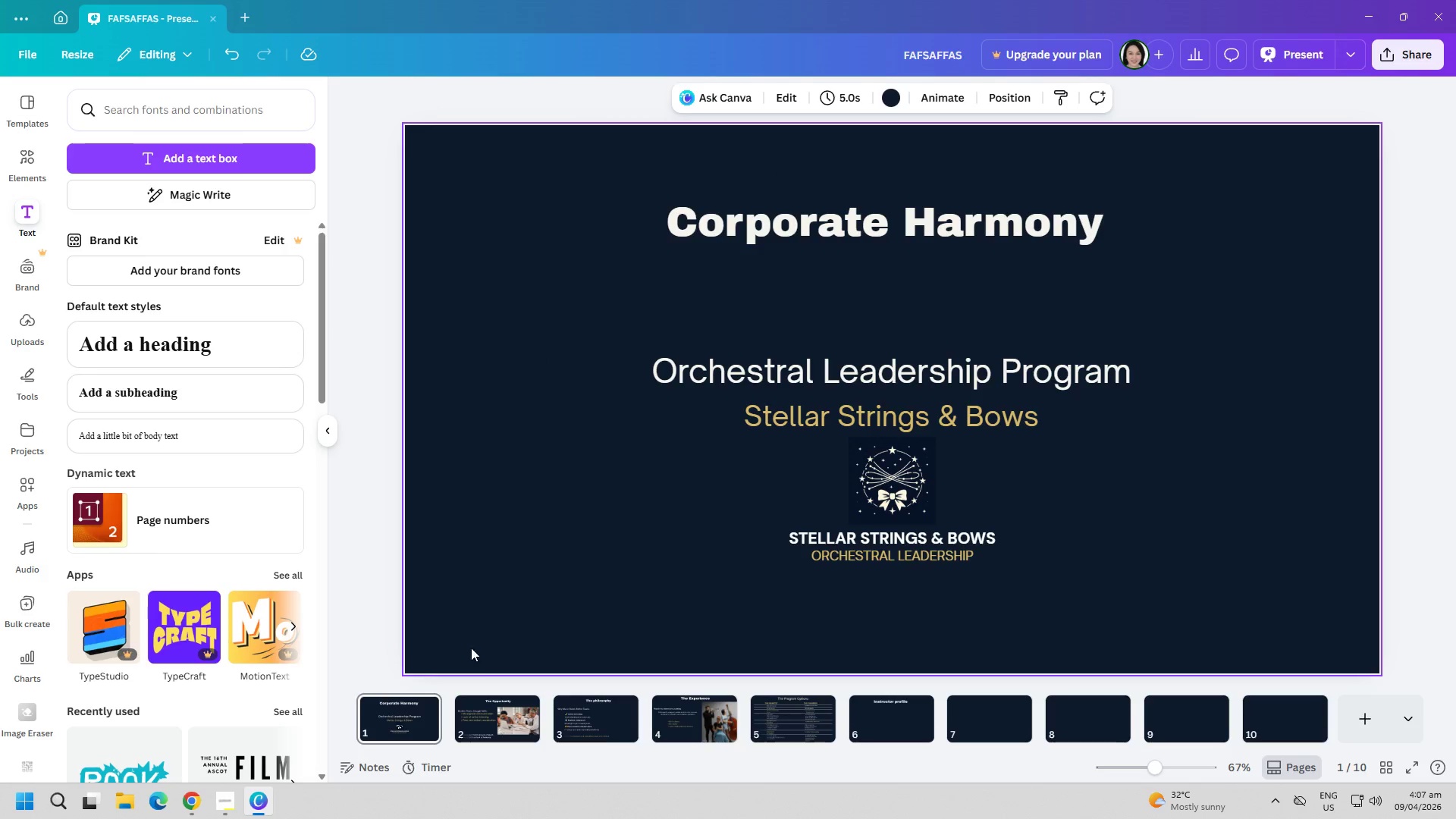 
left_click([476, 717])
 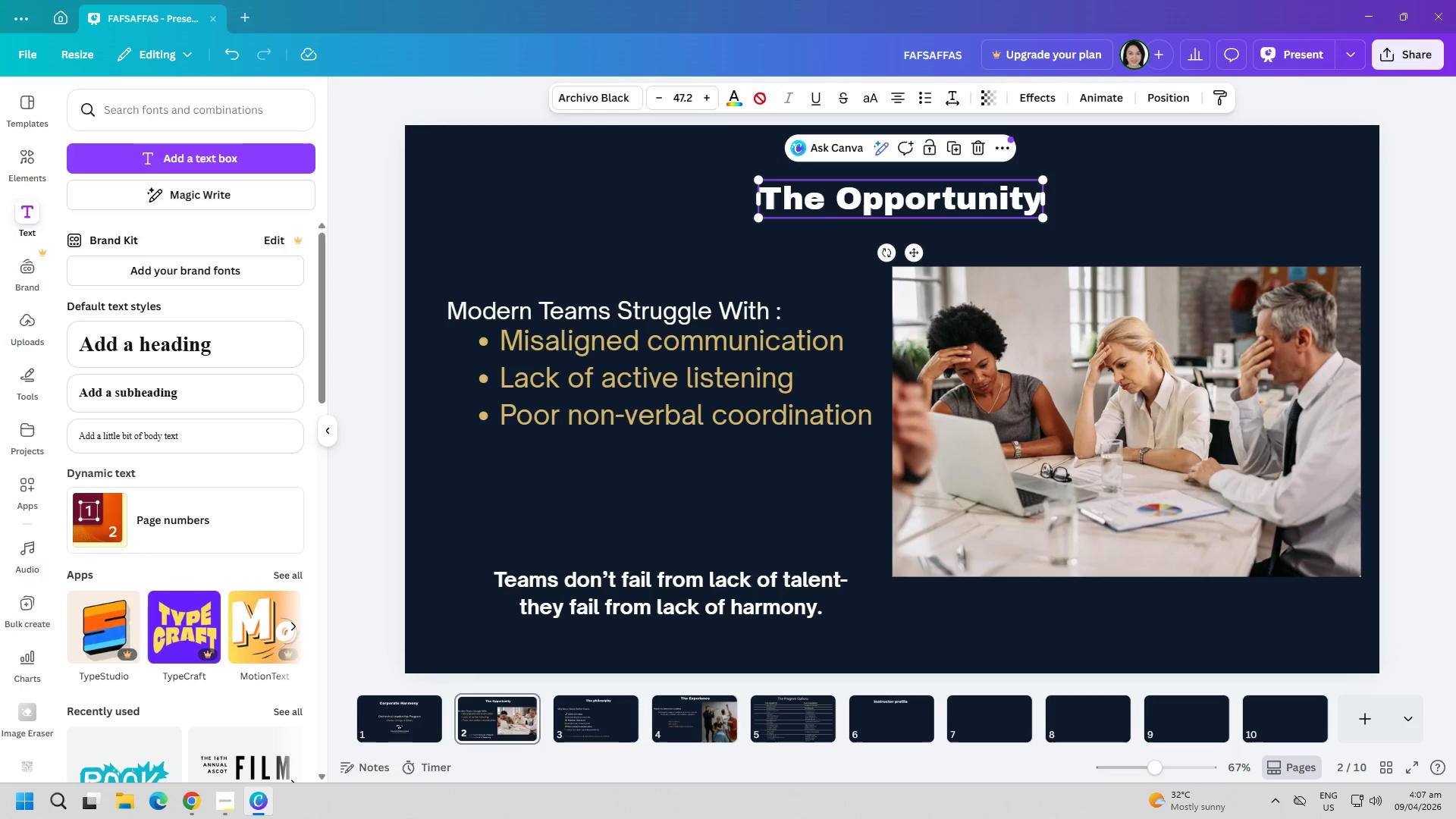 
left_click([685, 91])
 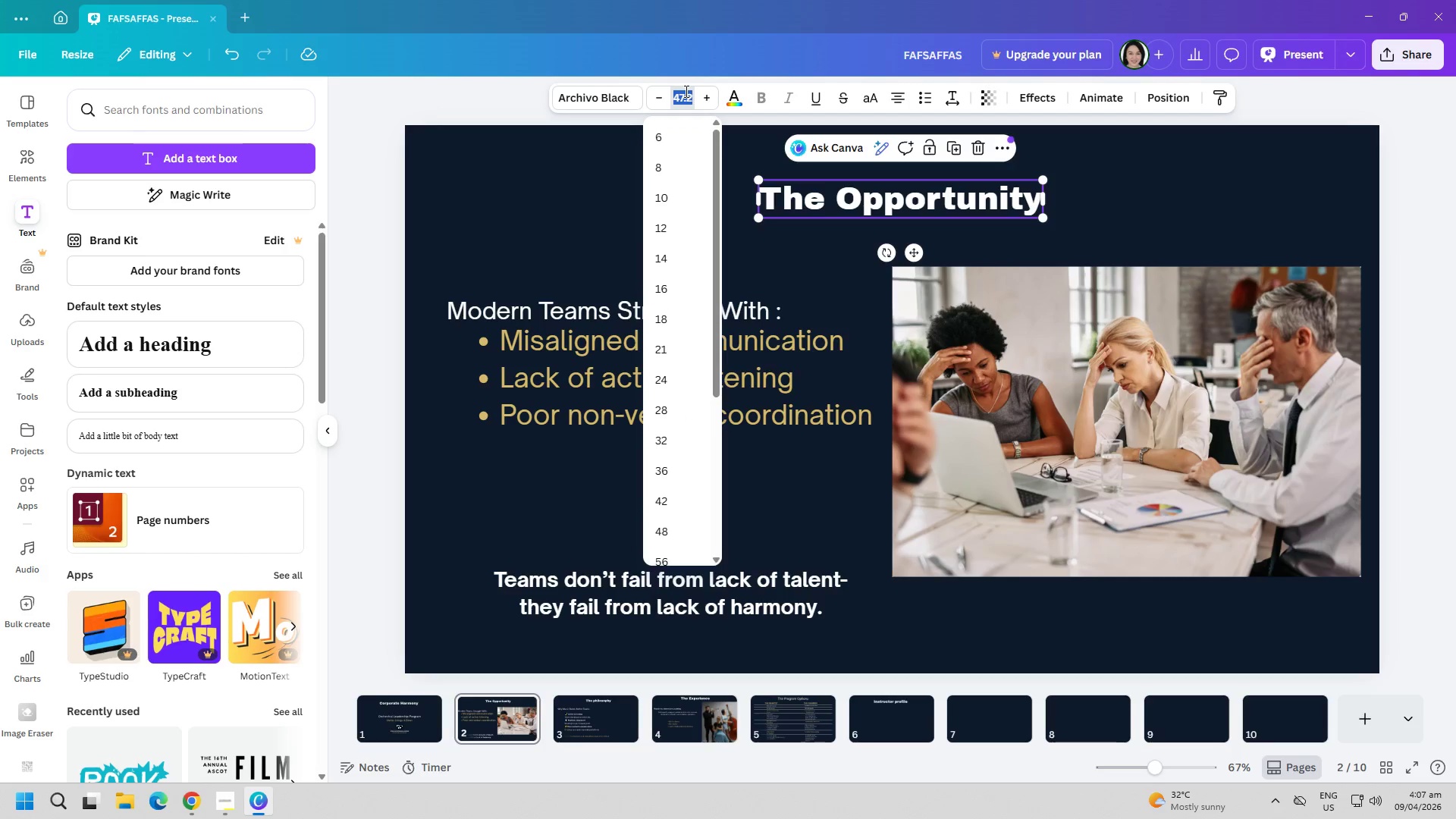 
type(60)
 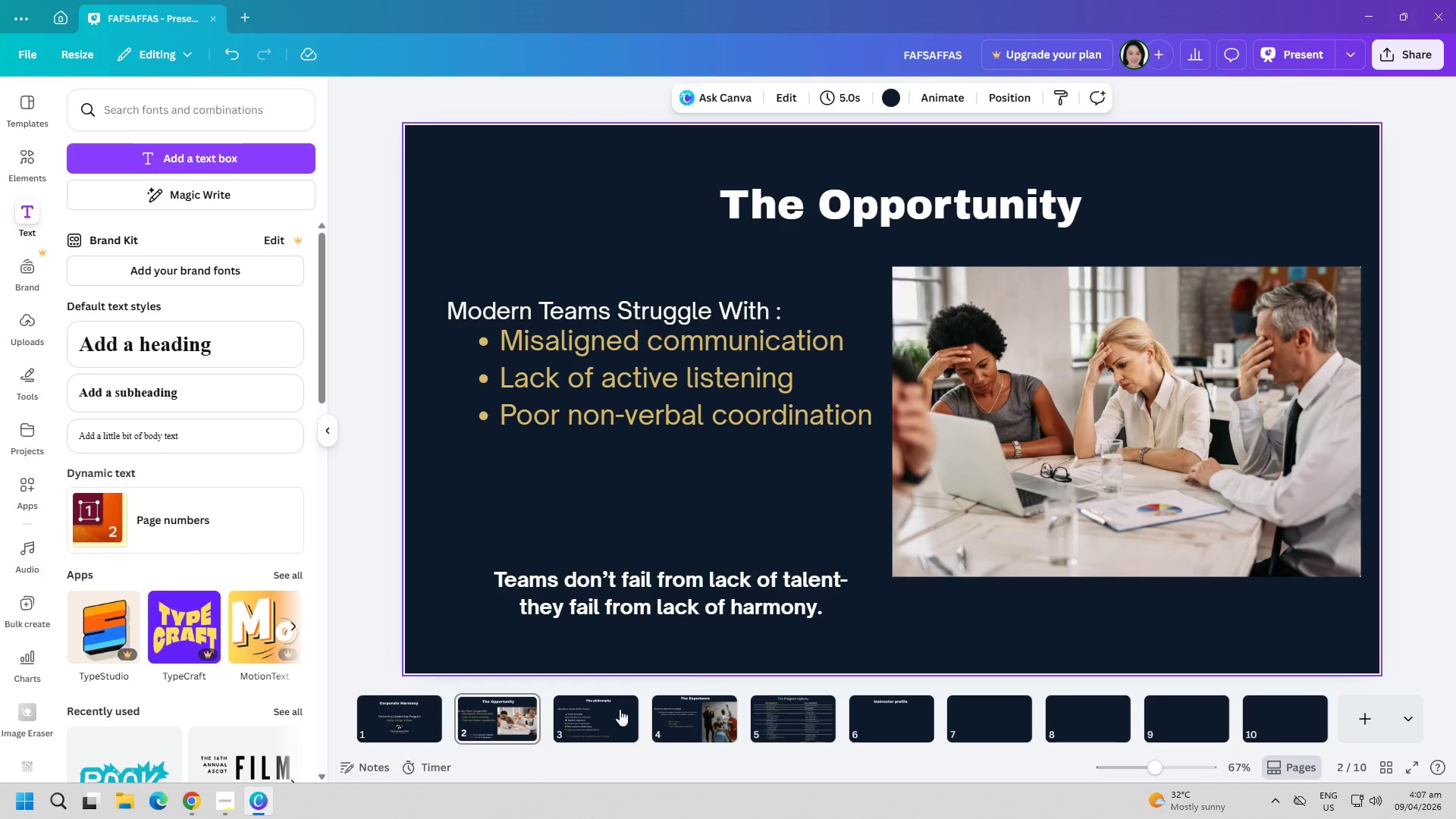 
double_click([841, 189])
 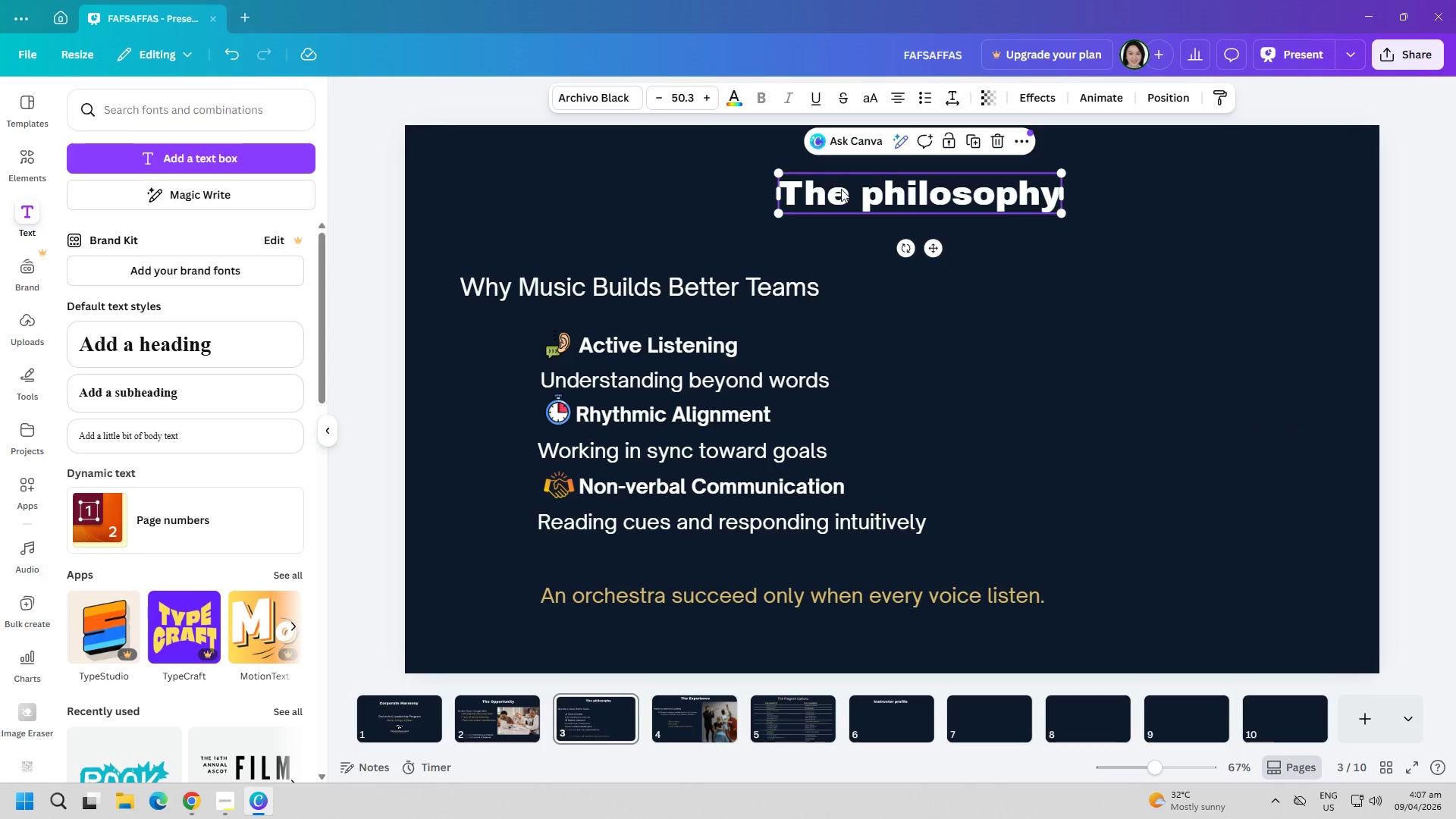 
triple_click([841, 189])
 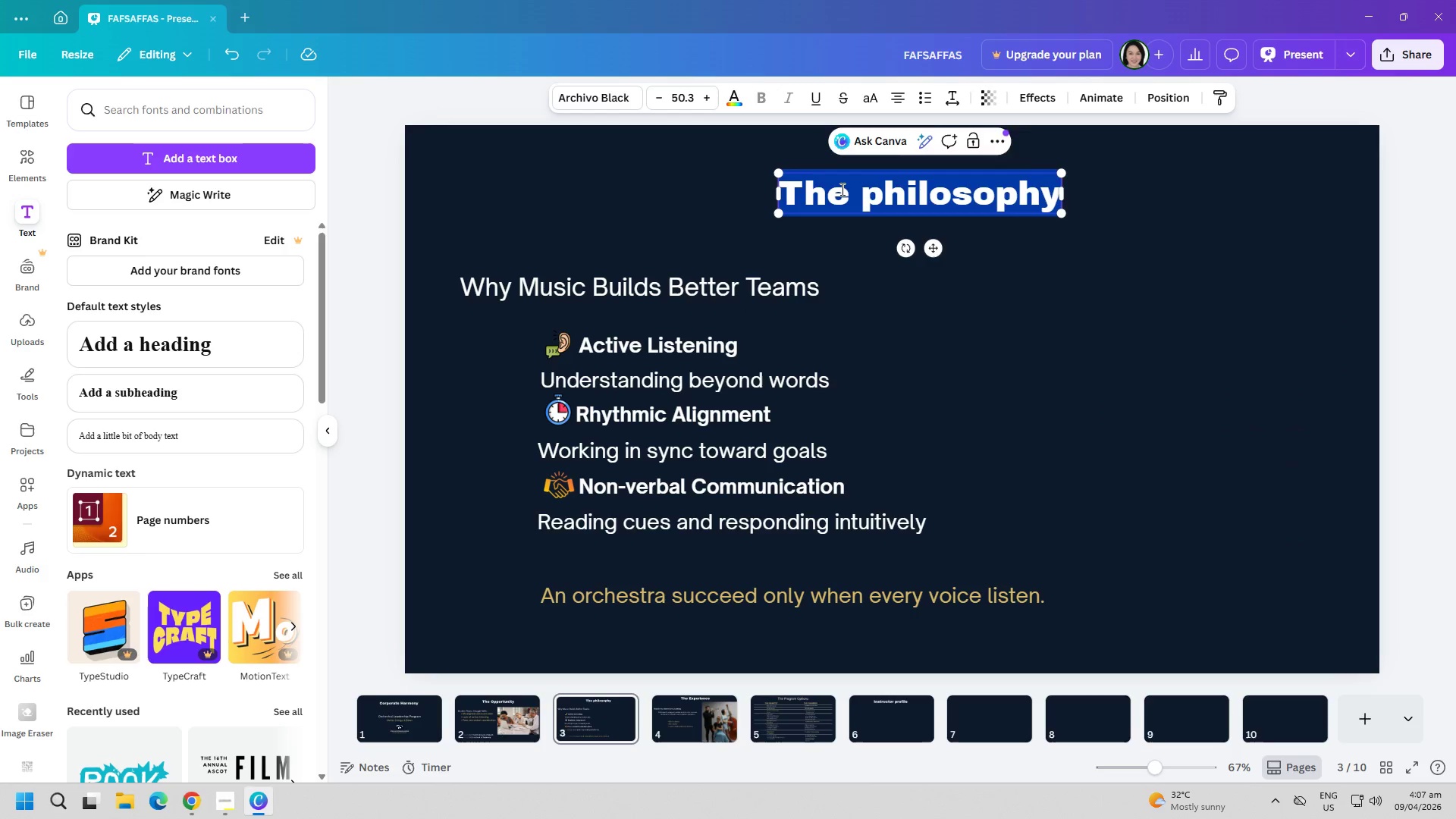 
triple_click([841, 189])
 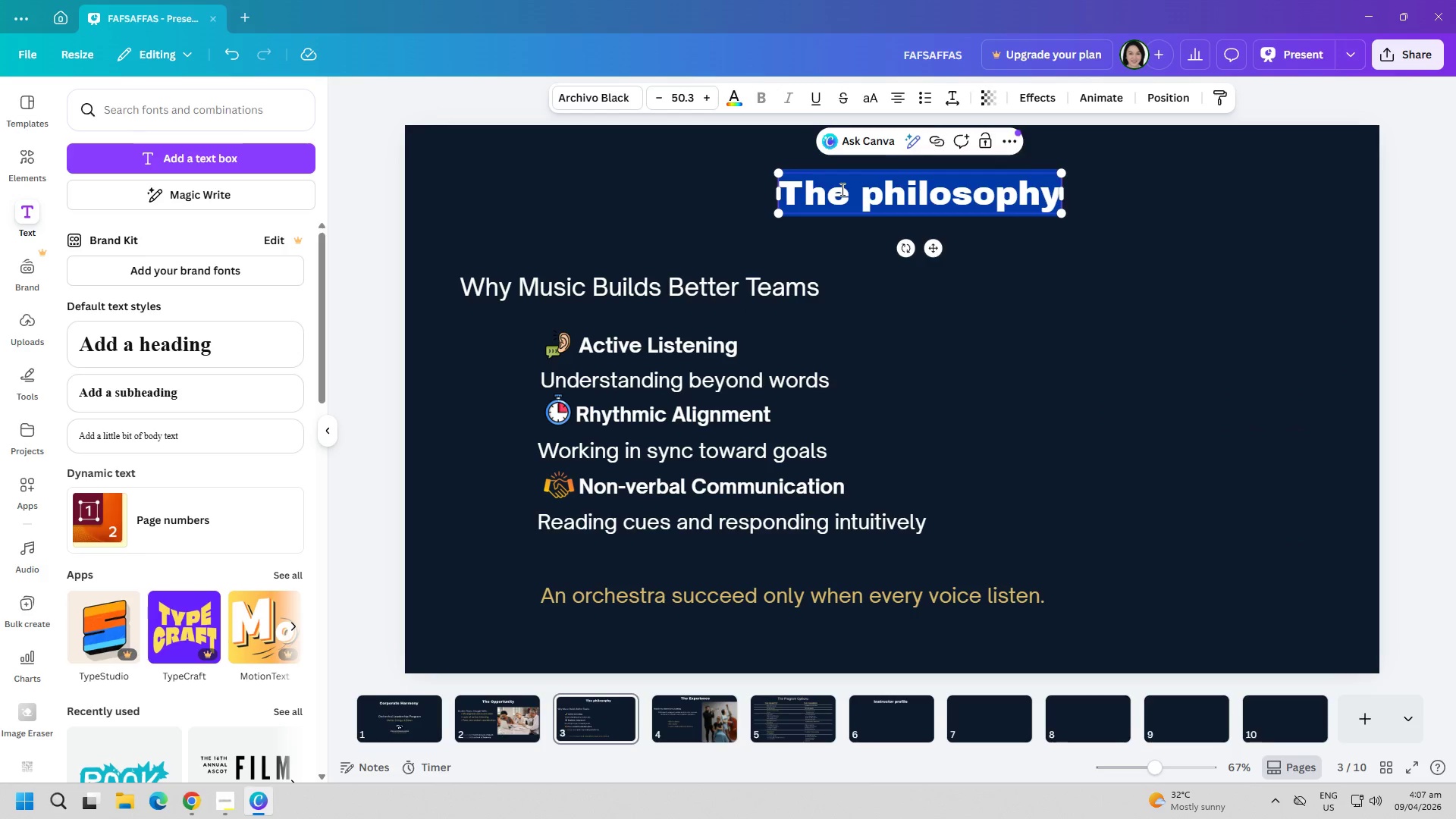 
triple_click([841, 189])
 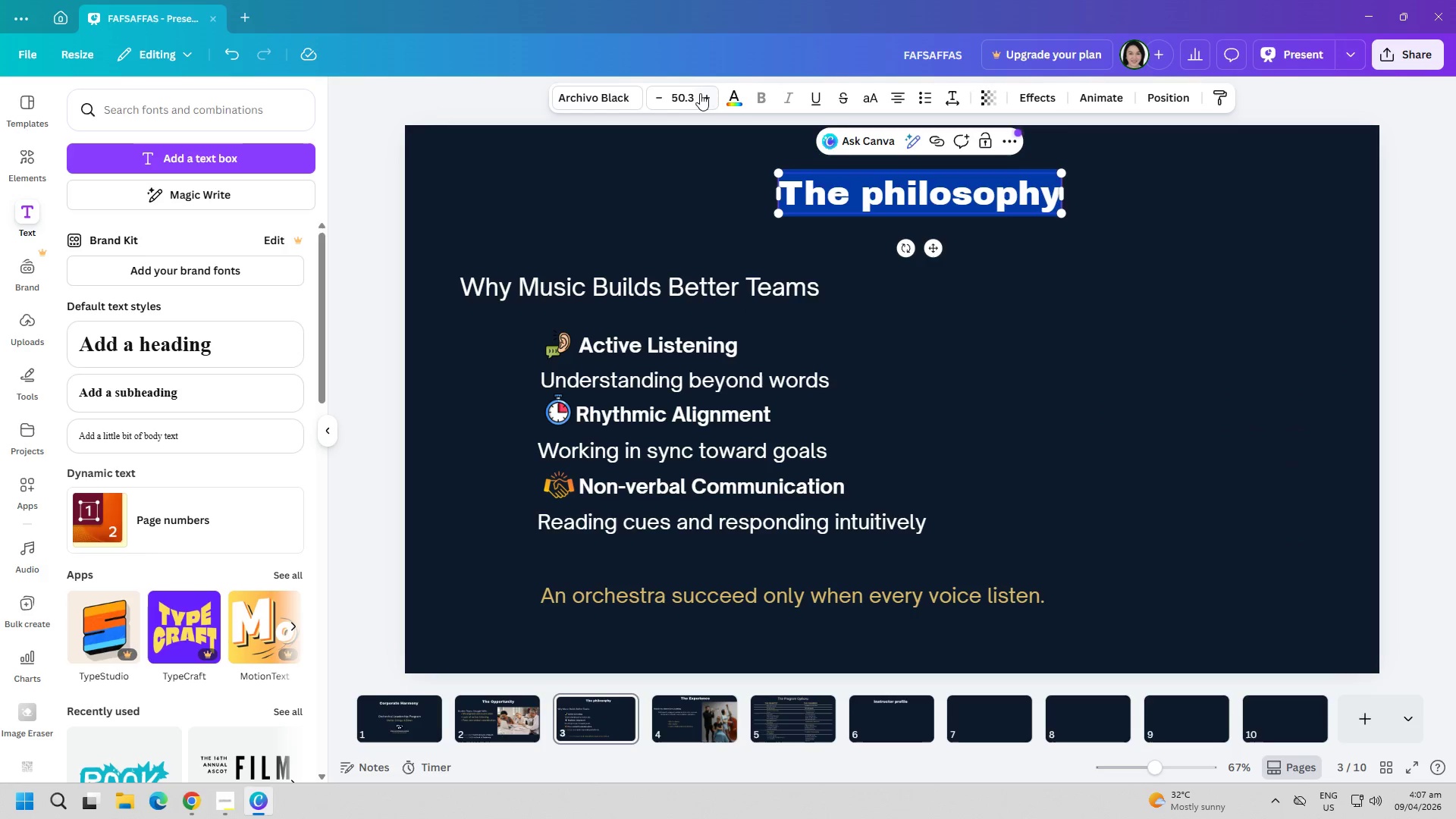 
left_click([695, 92])
 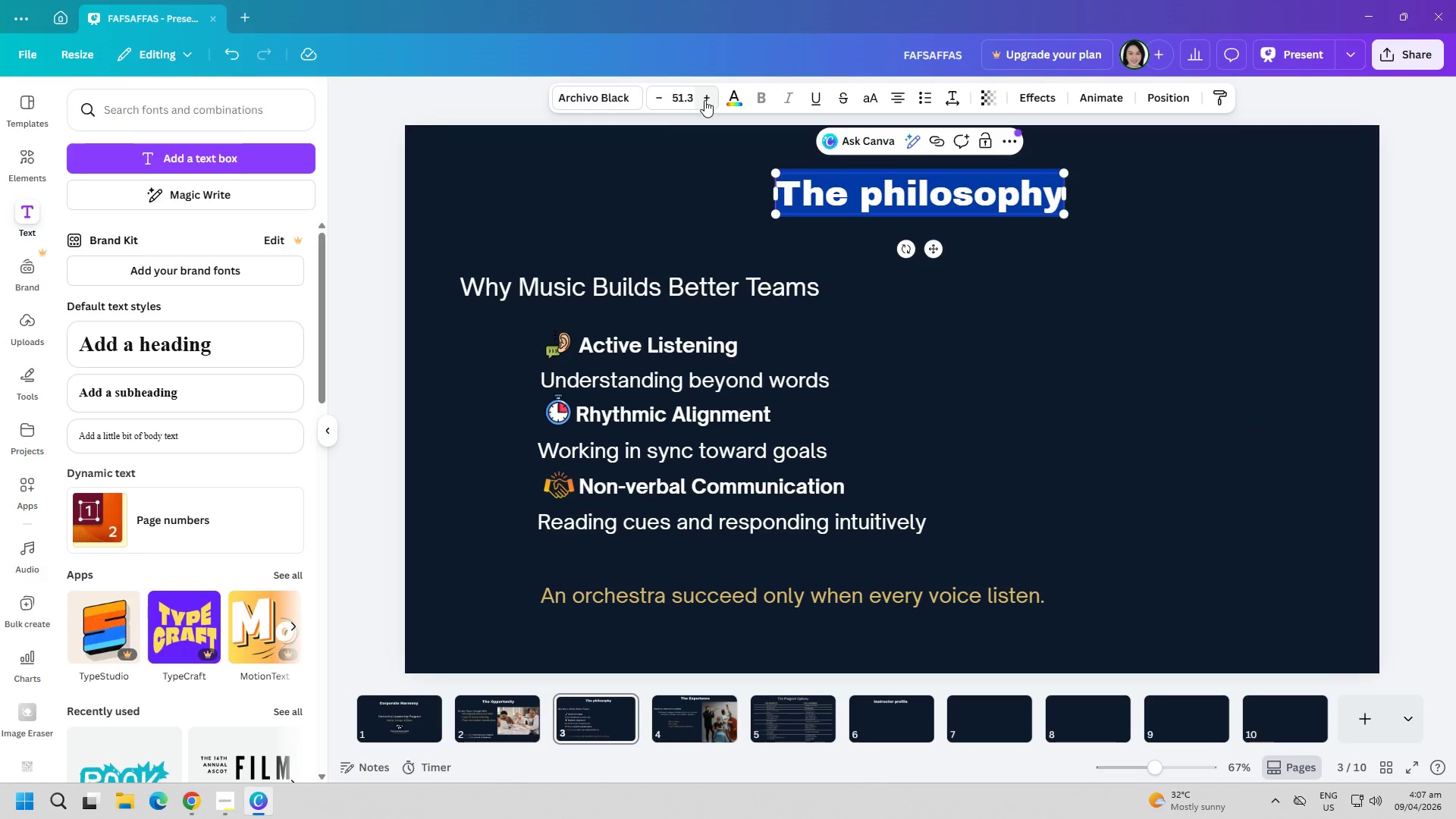 
left_click([676, 100])
 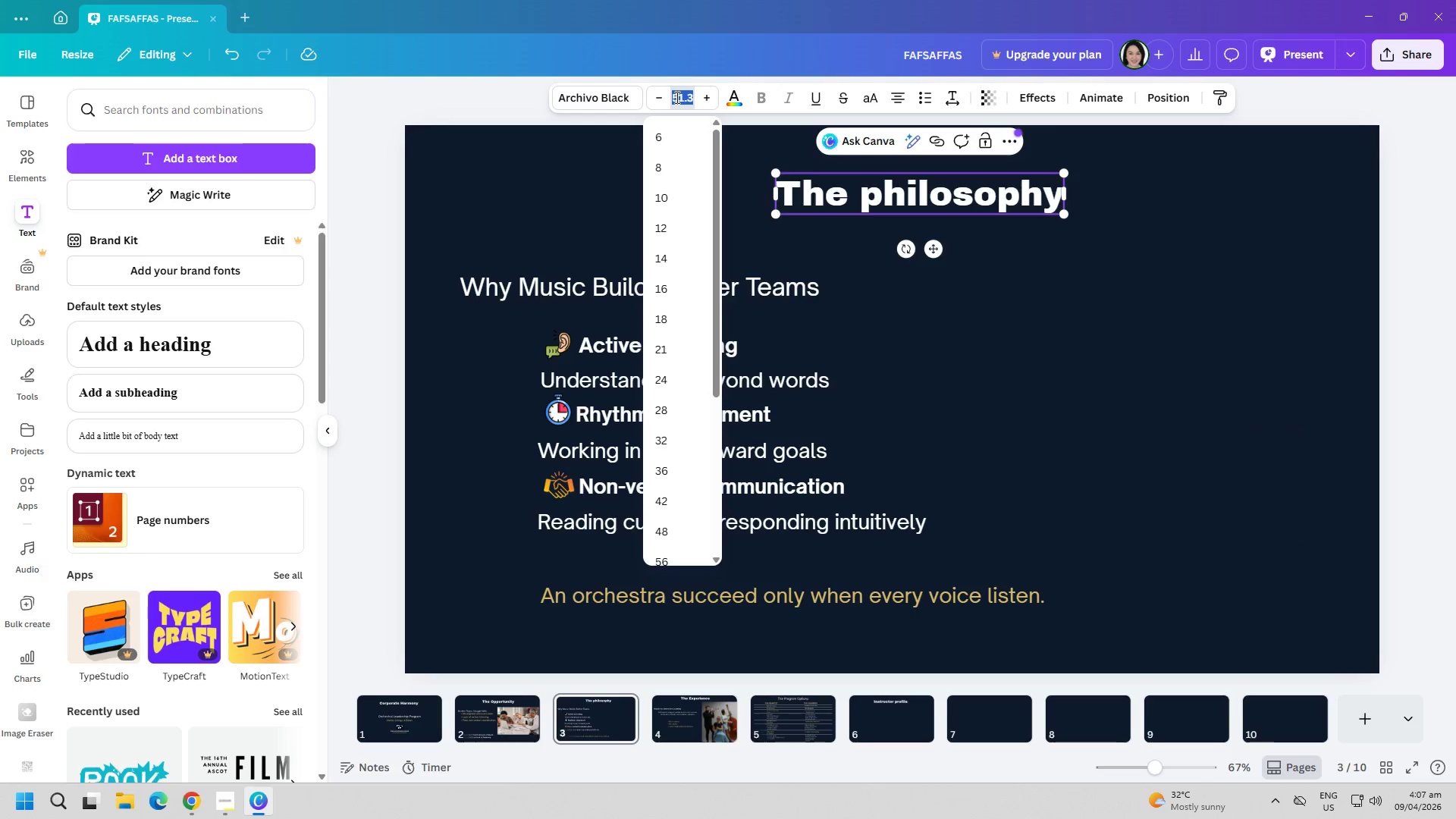 
type(60)
 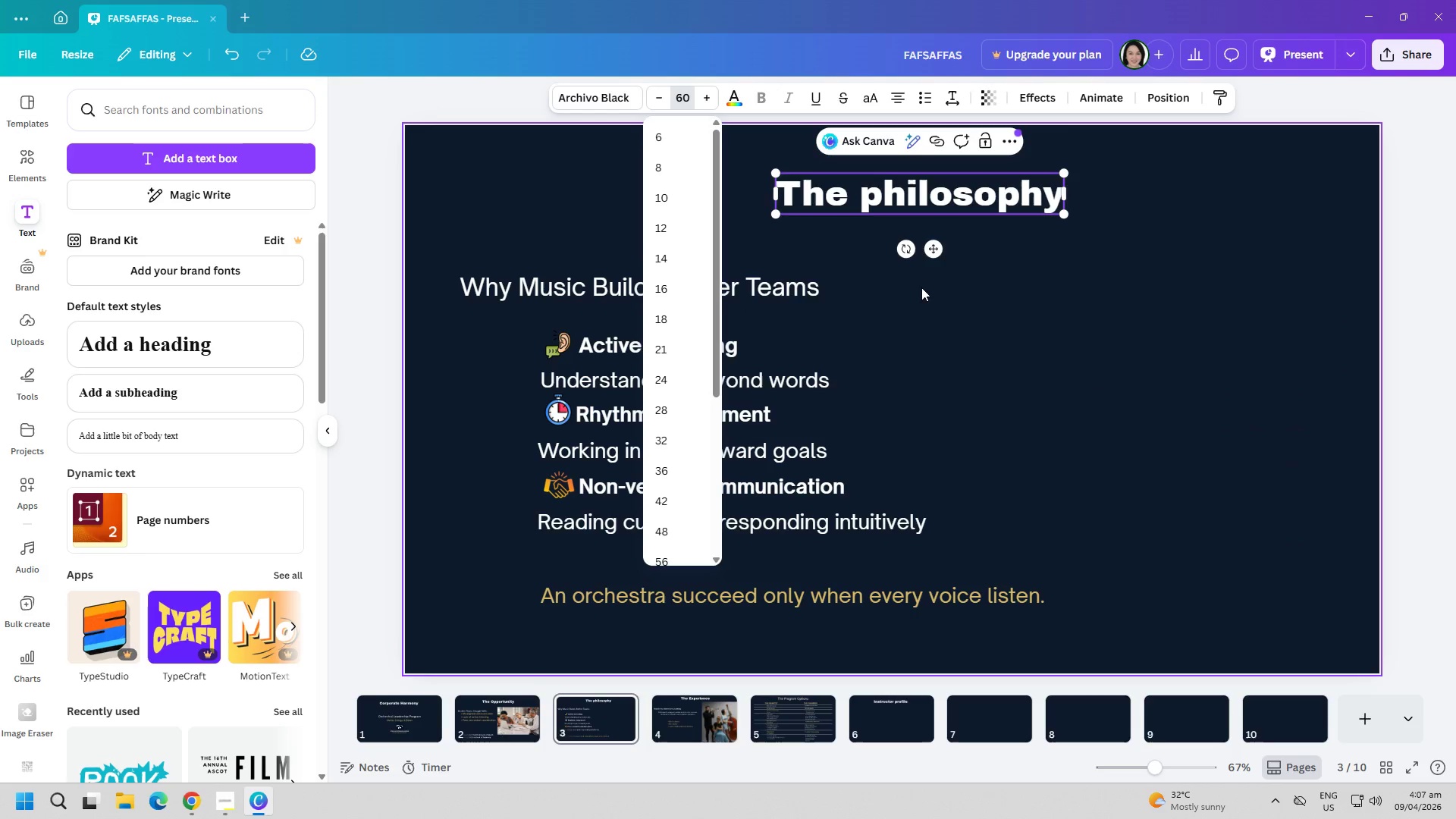 
left_click([945, 297])
 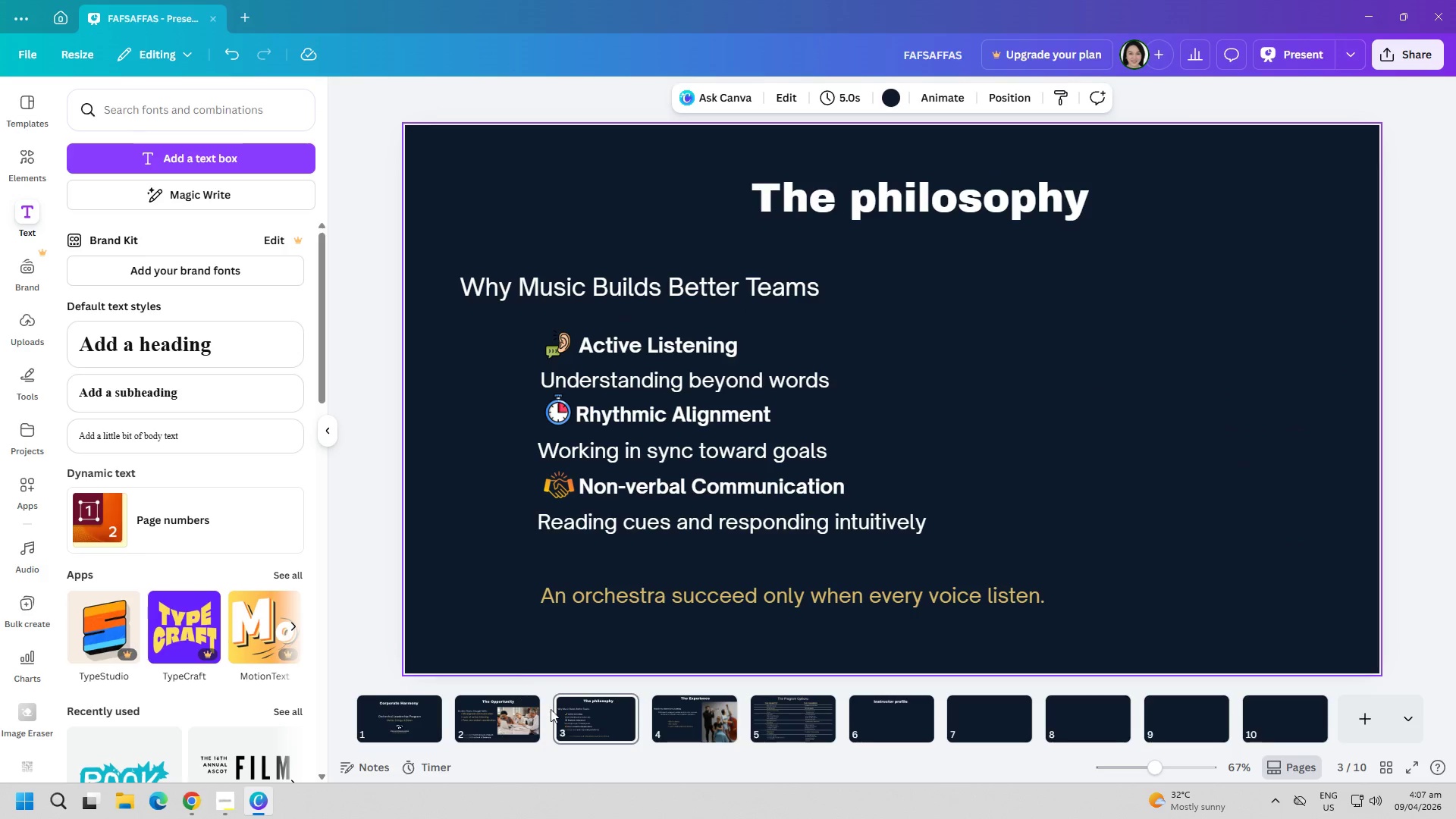 
left_click([664, 710])
 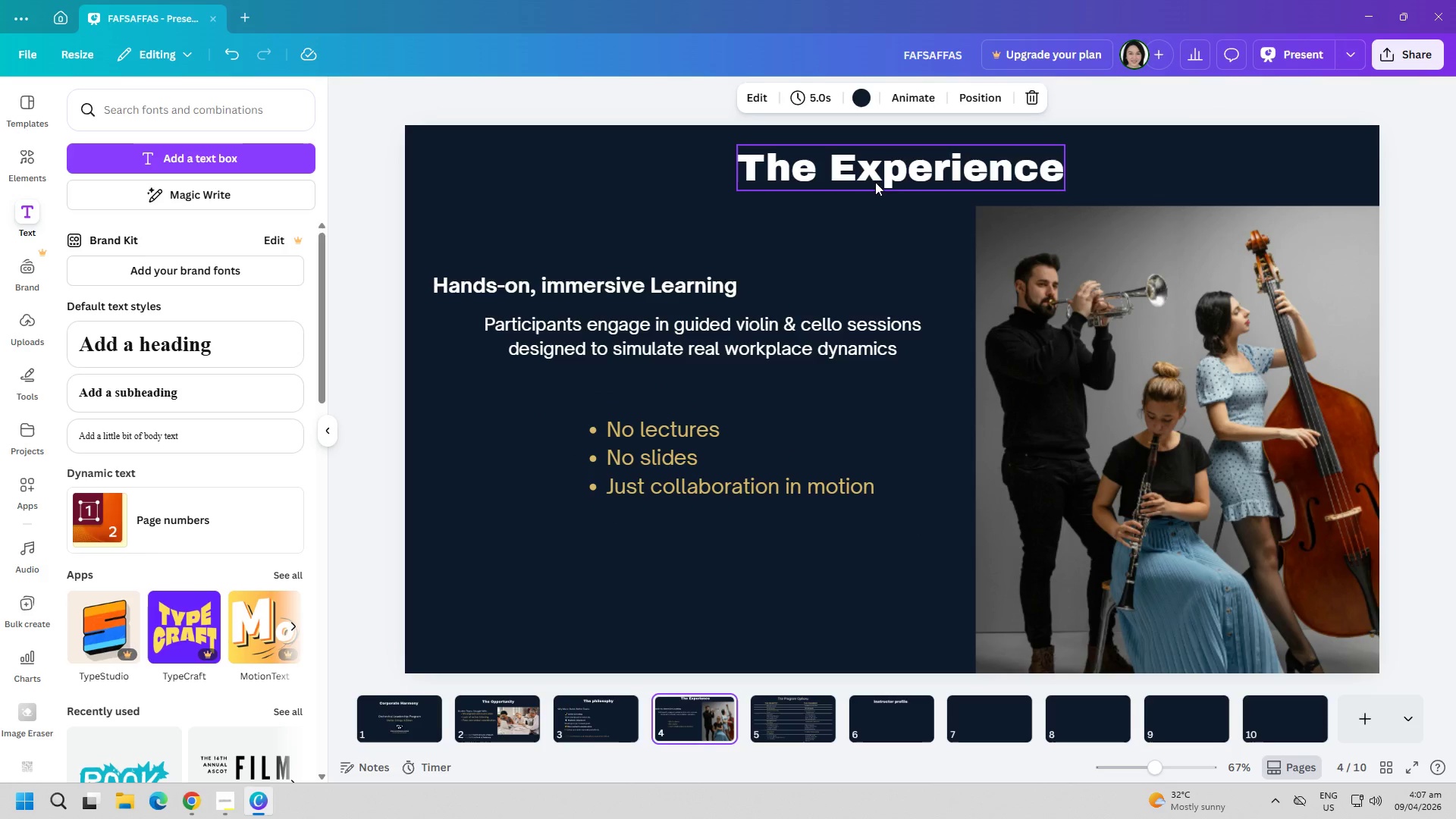 
double_click([878, 177])
 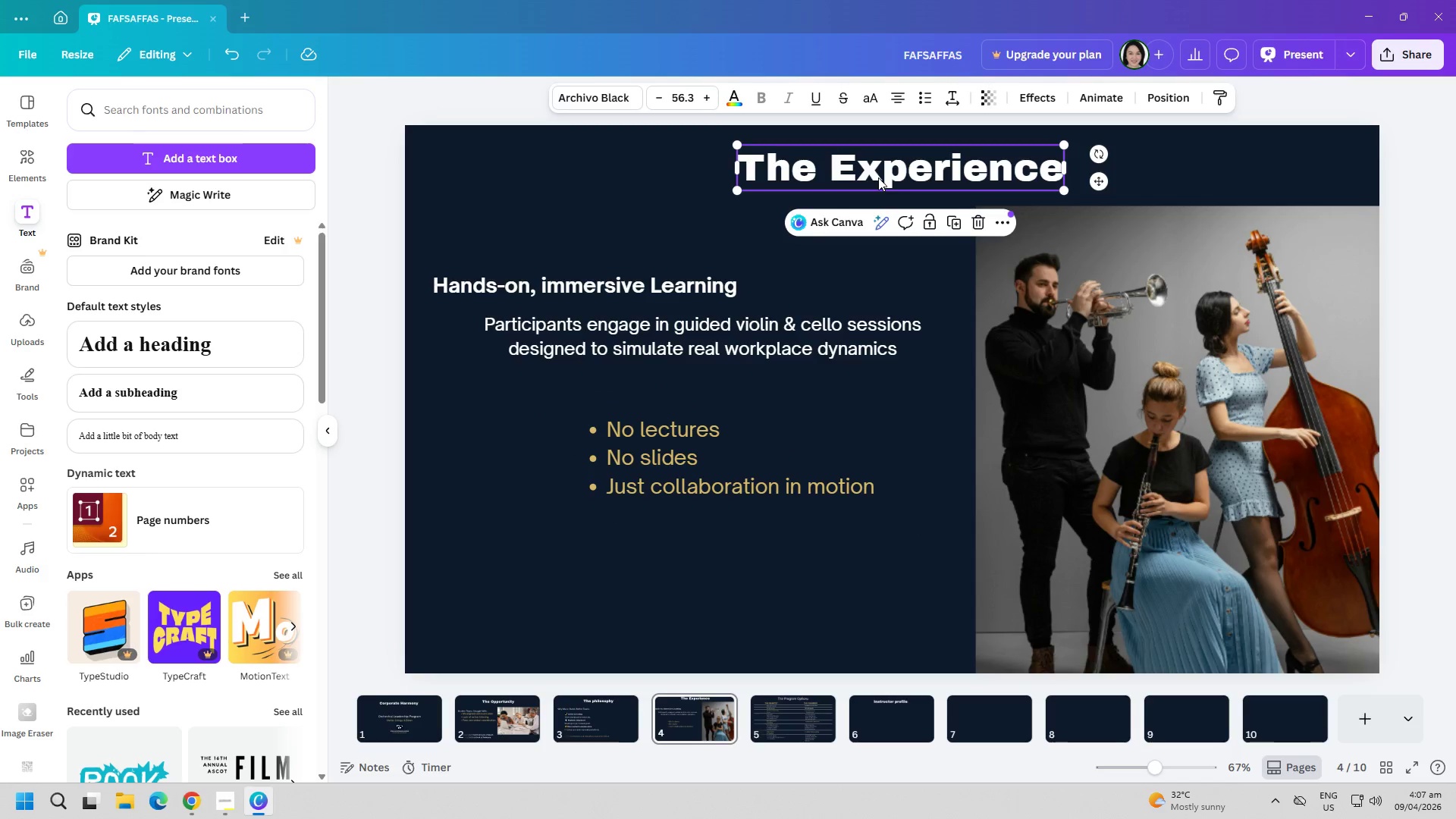 
triple_click([878, 177])
 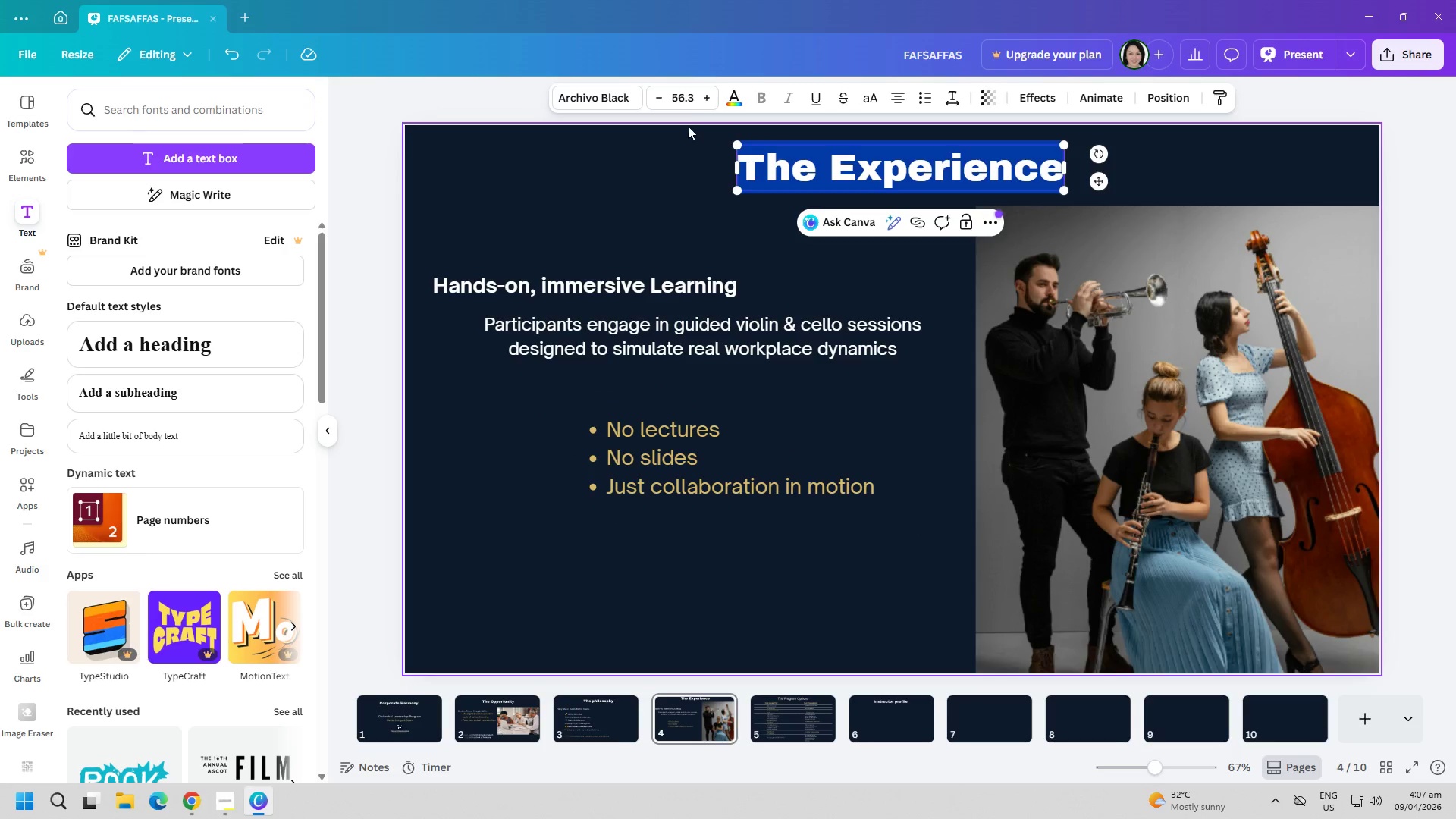 
left_click([685, 105])
 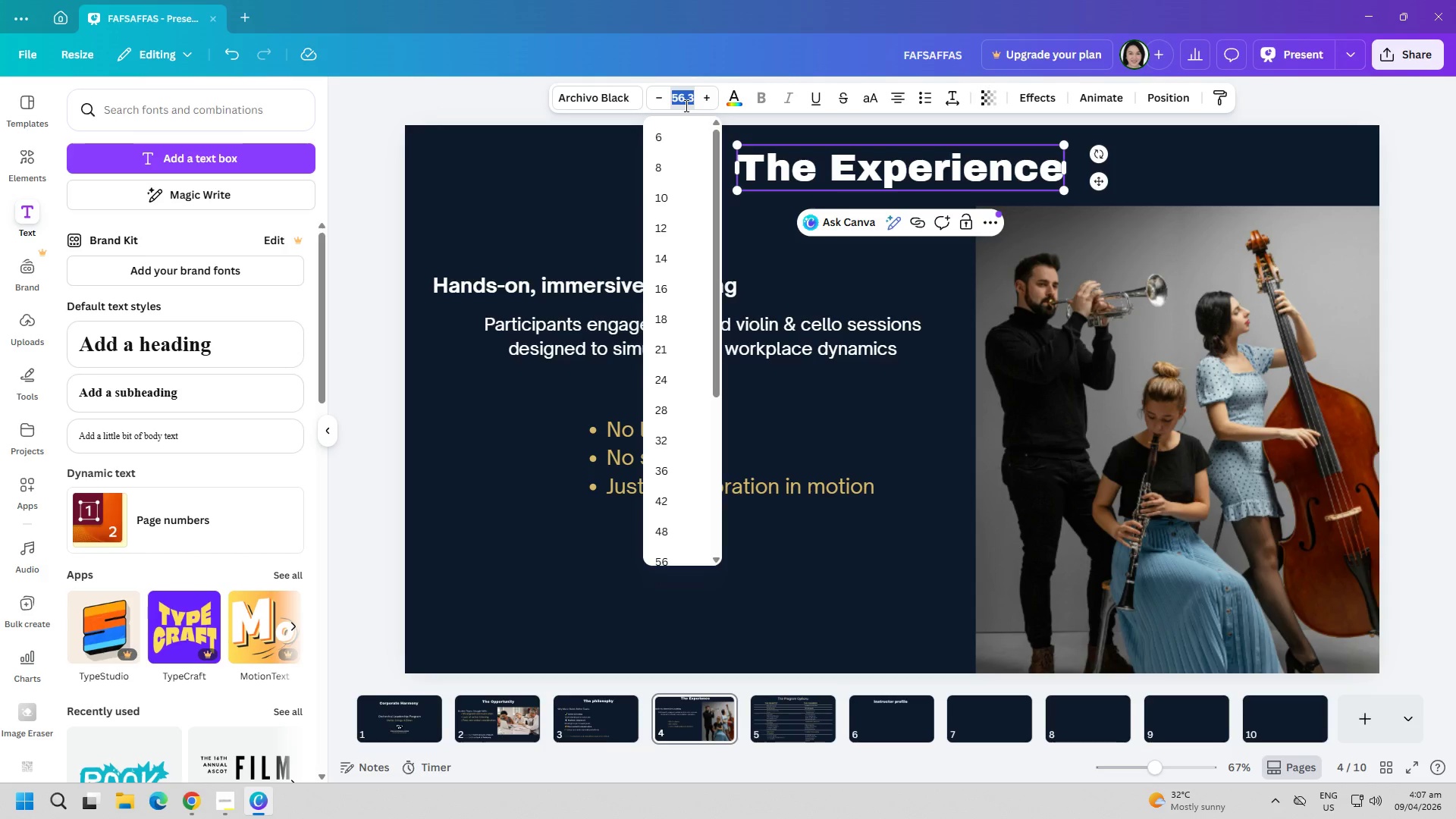 
type(60)
 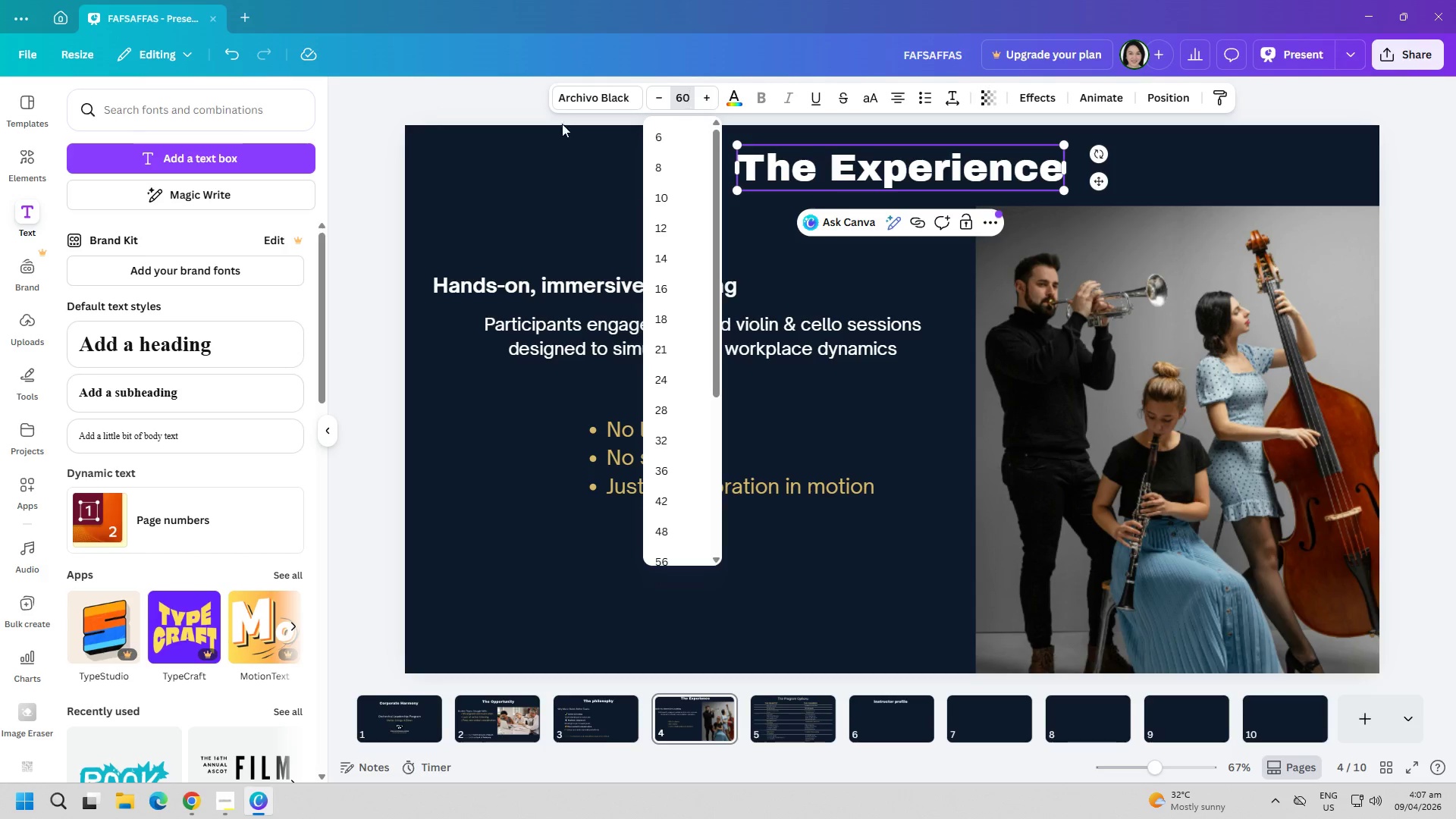 
left_click([519, 165])
 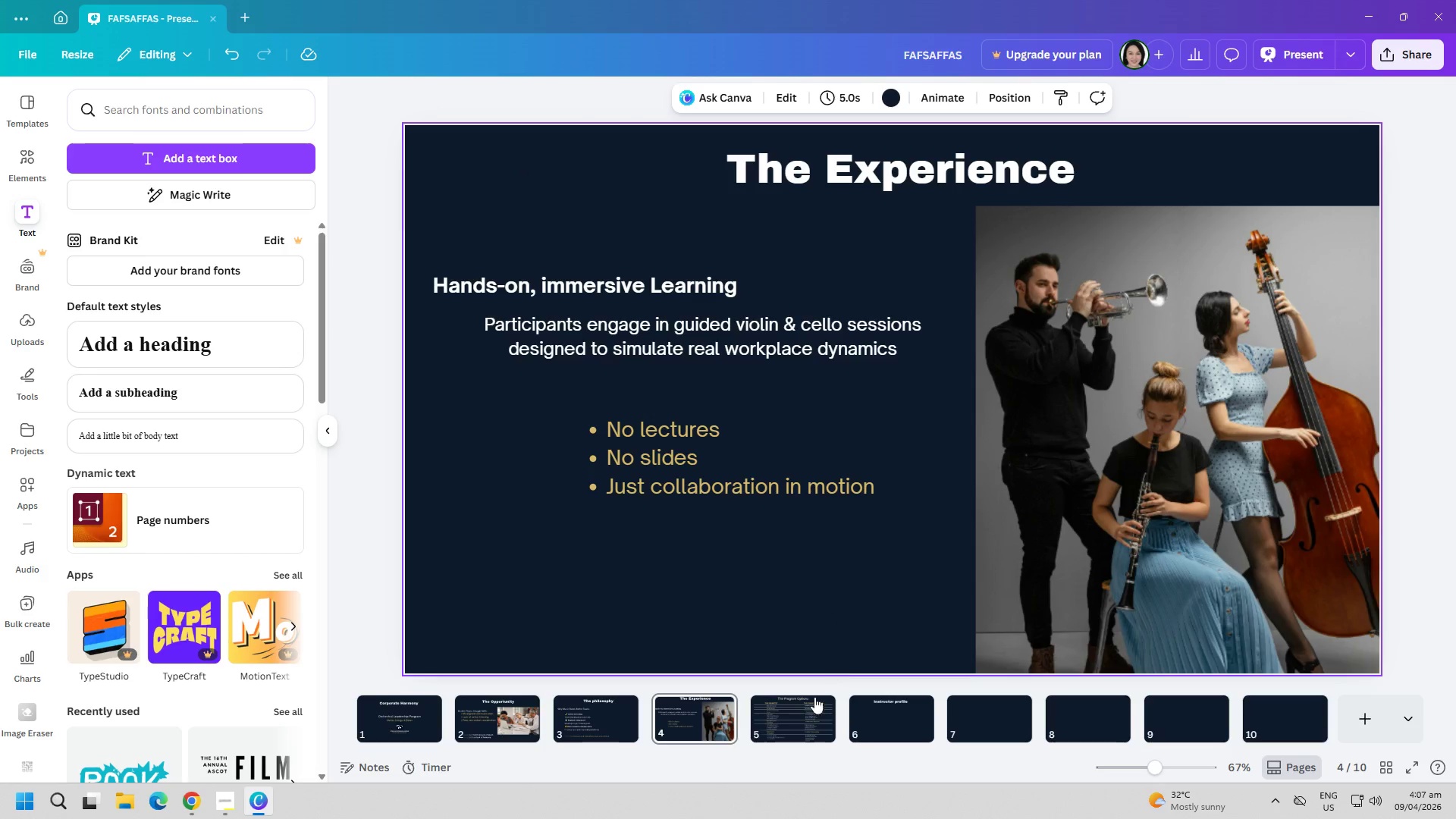 
left_click([804, 711])
 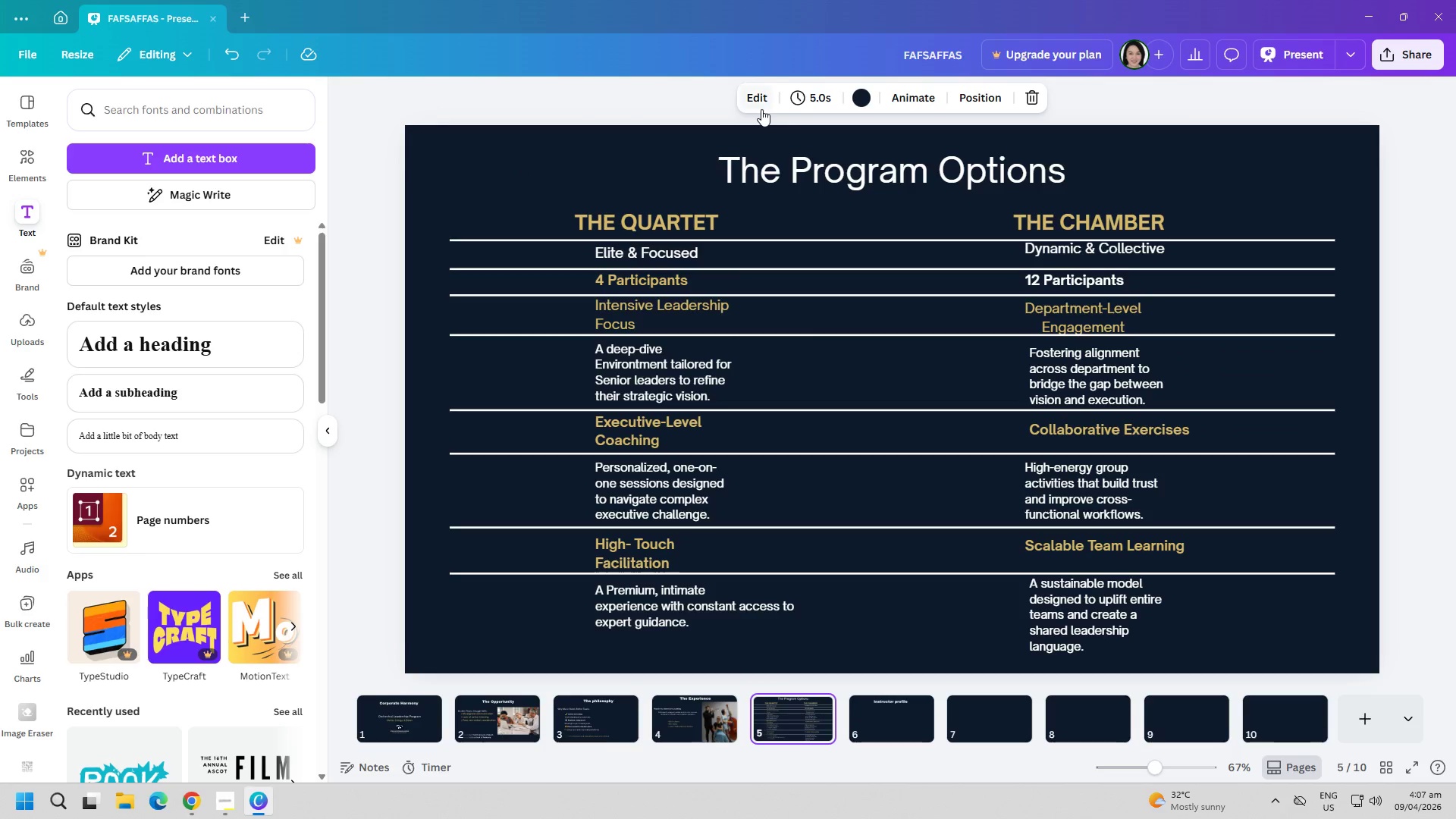 
left_click([848, 165])
 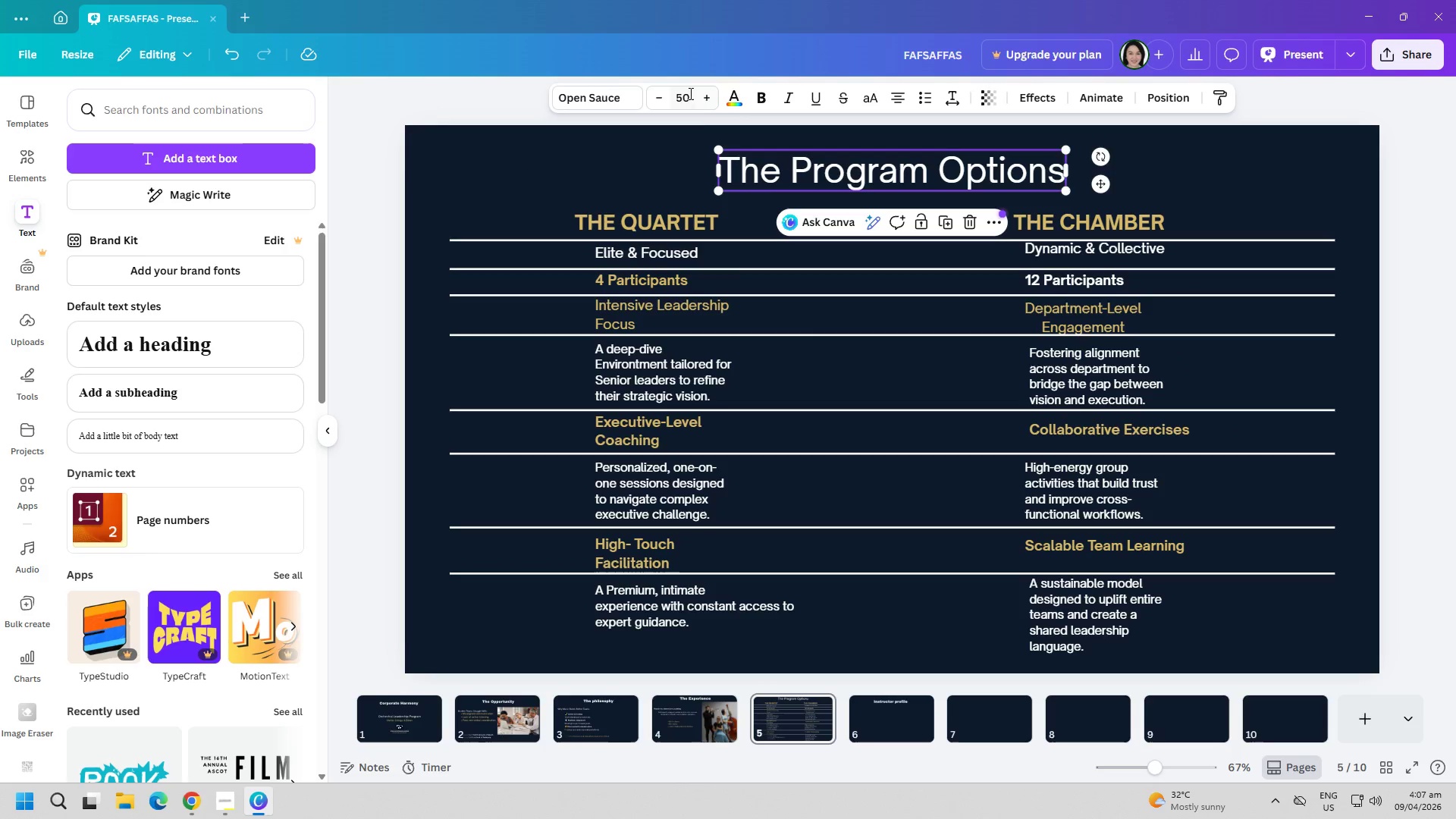 
double_click([688, 93])
 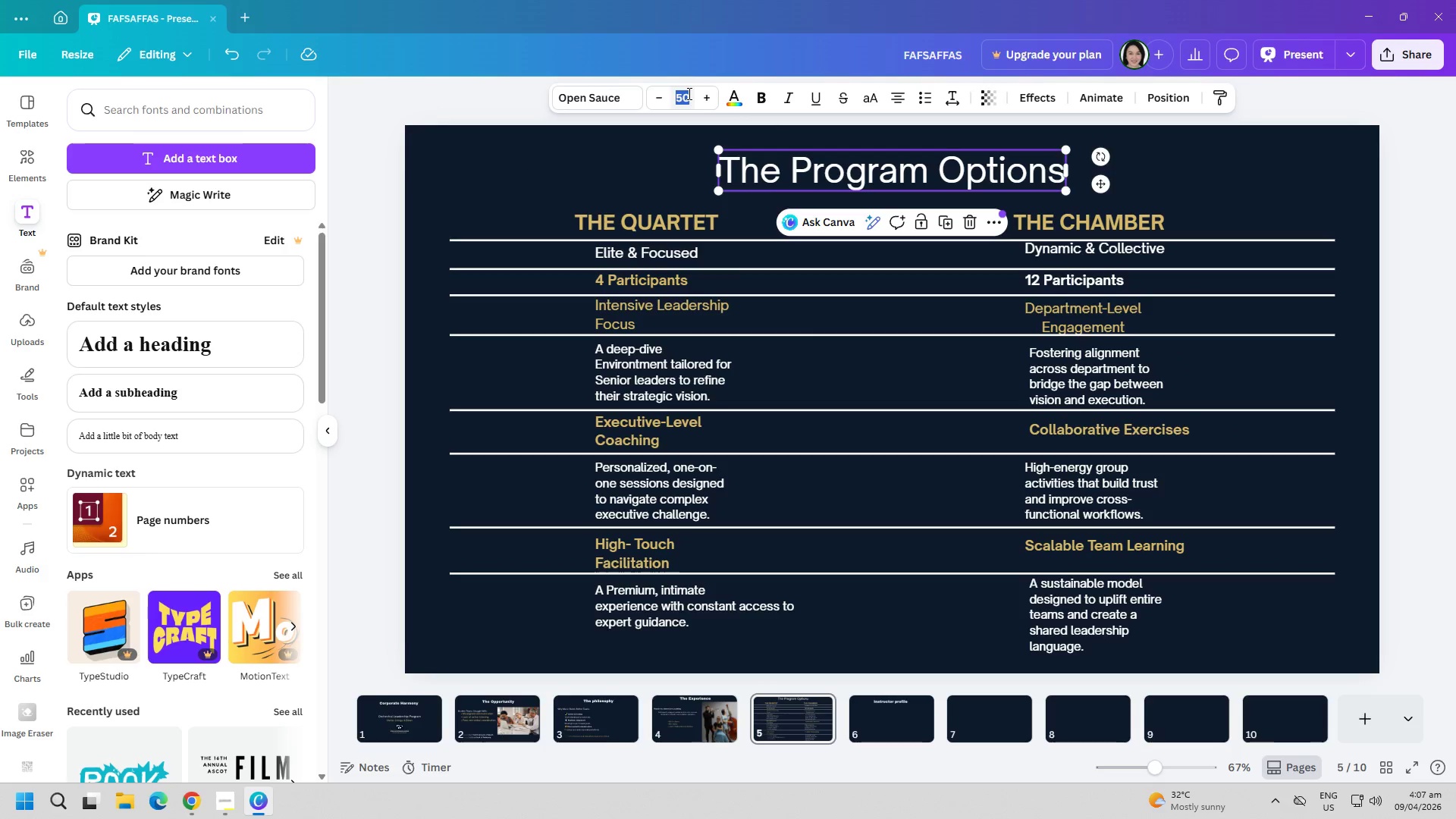 
type(60)
 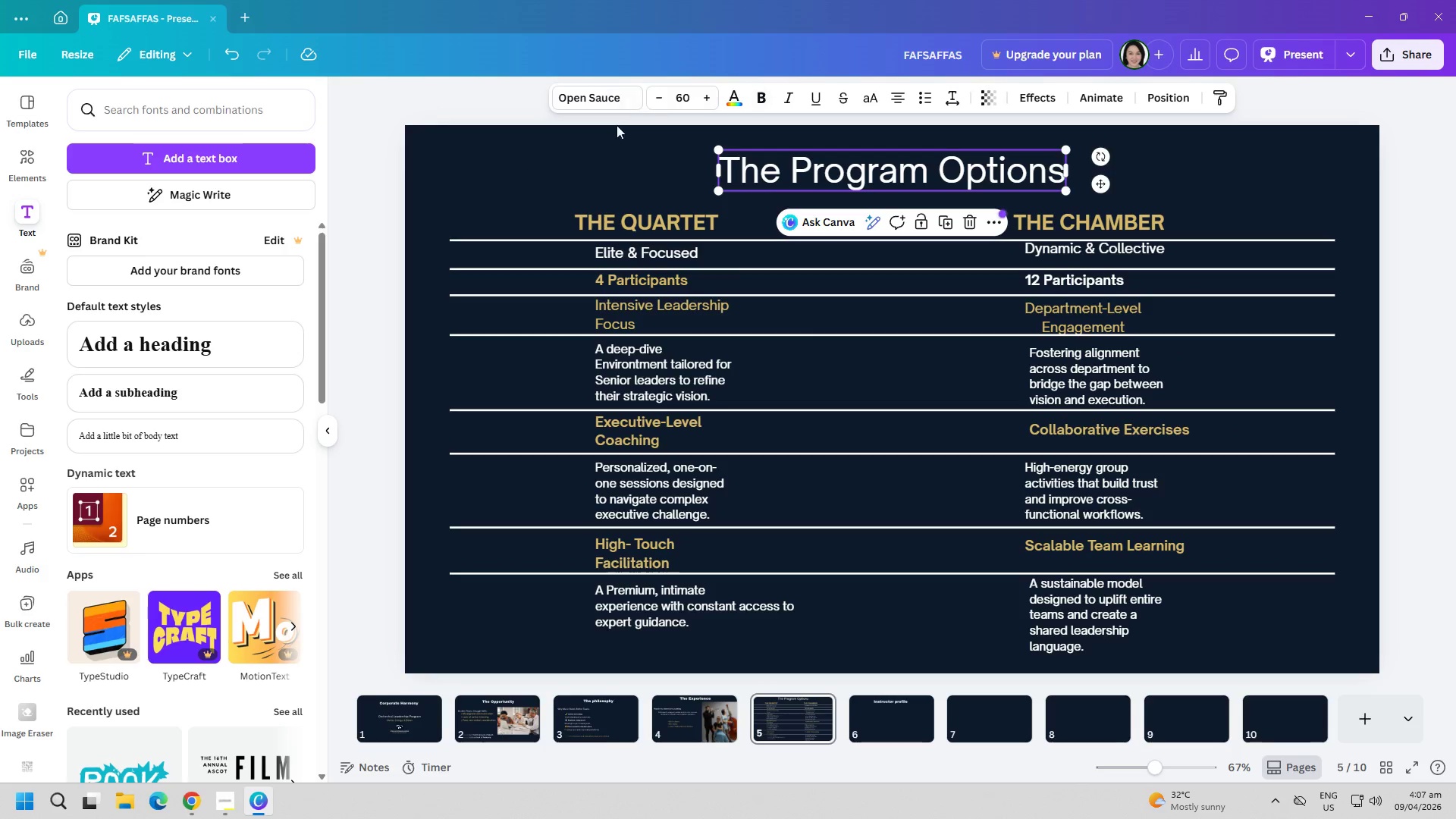 
left_click([582, 166])
 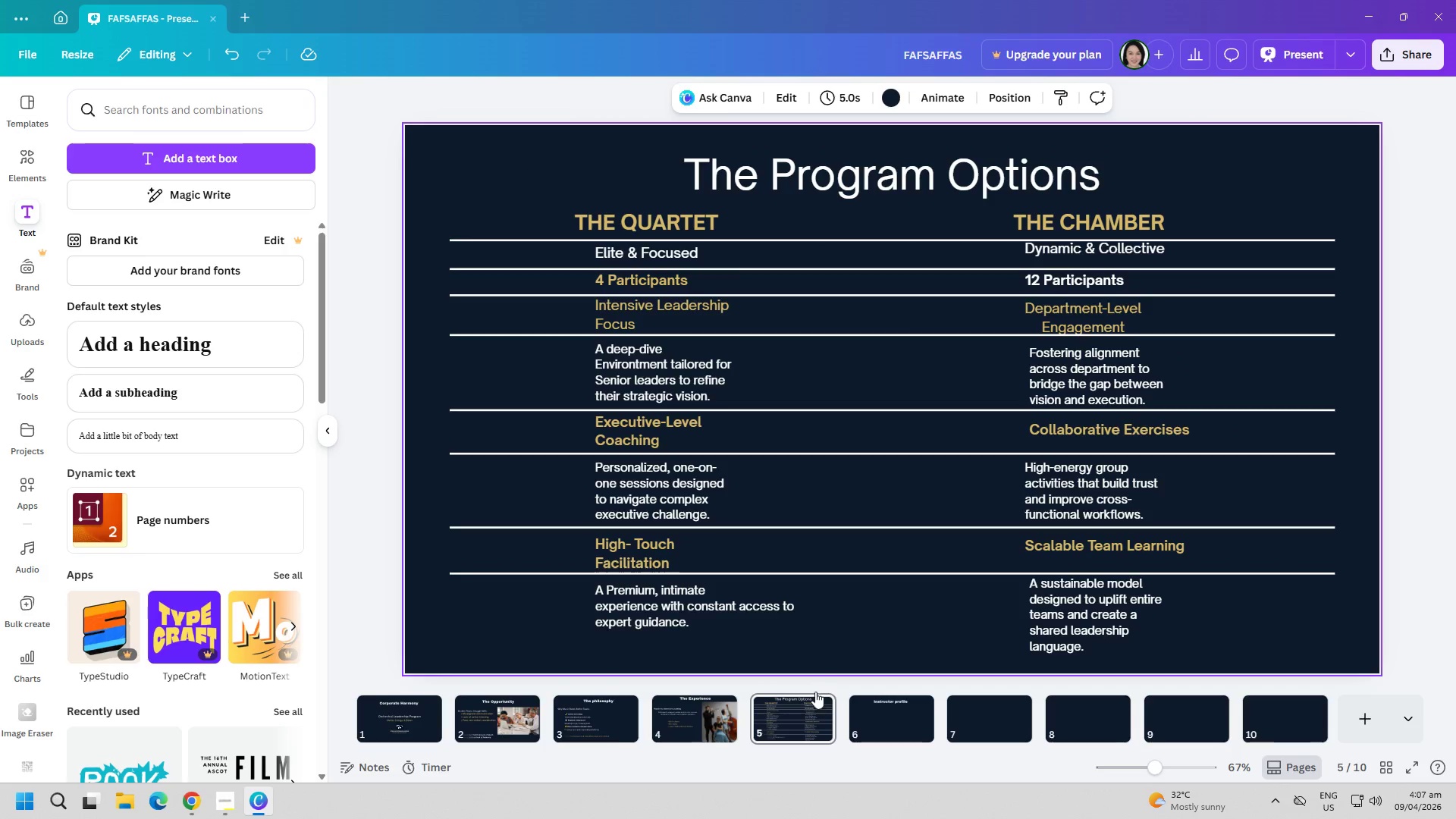 
left_click_drag(start_coordinate=[901, 180], to_coordinate=[890, 174])
 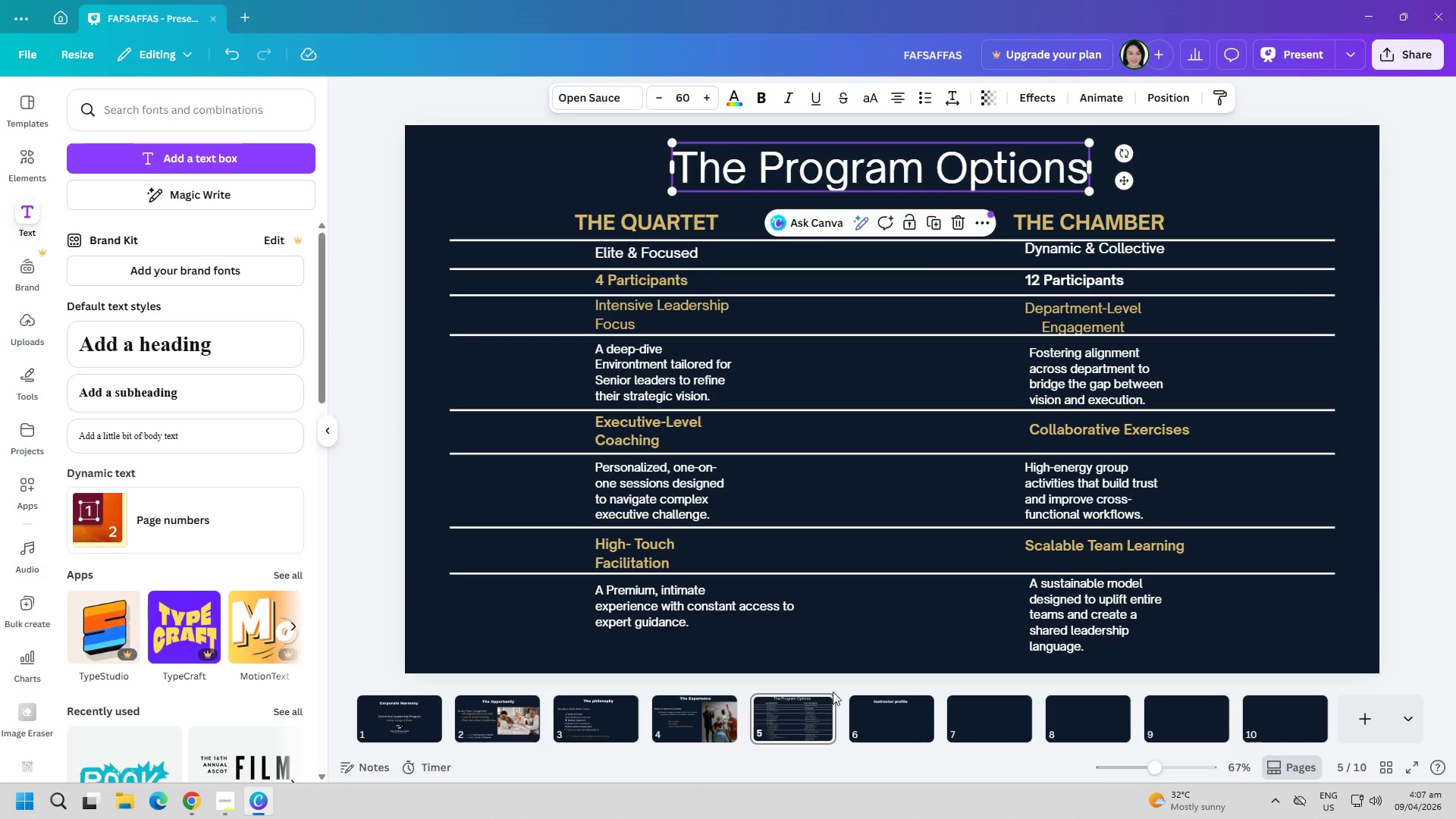 
left_click([864, 716])
 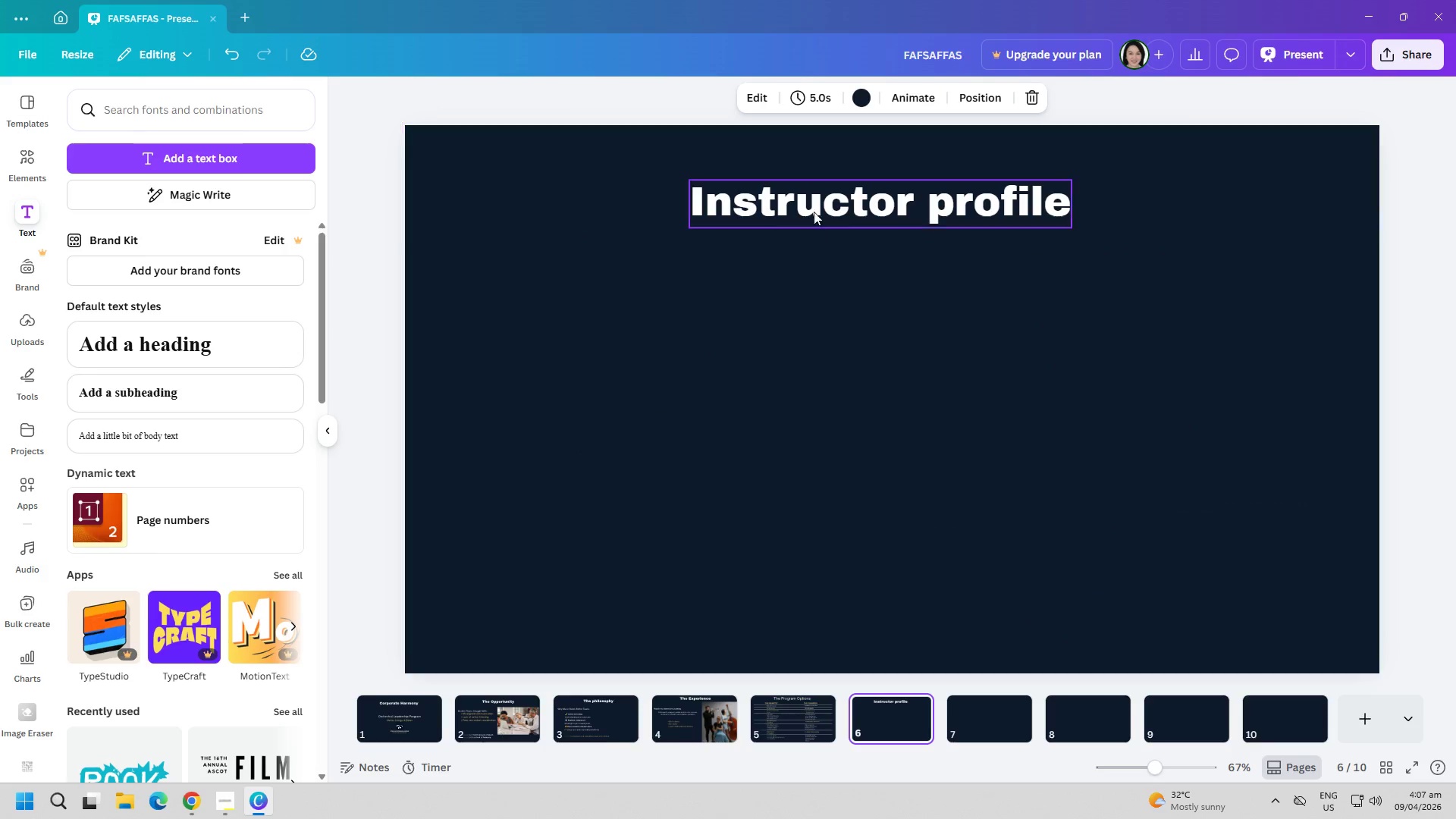 
double_click([815, 201])
 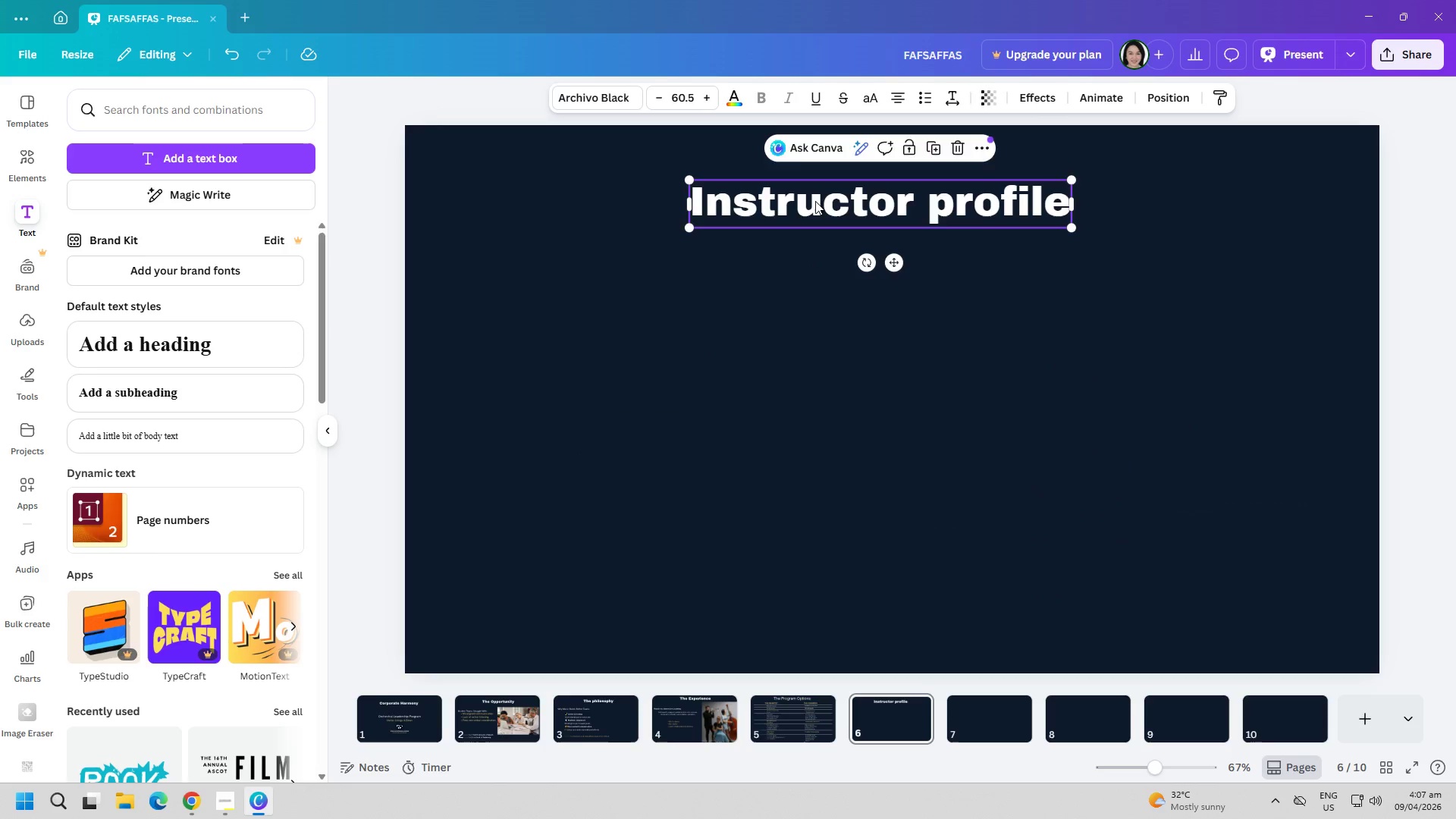 
triple_click([815, 201])
 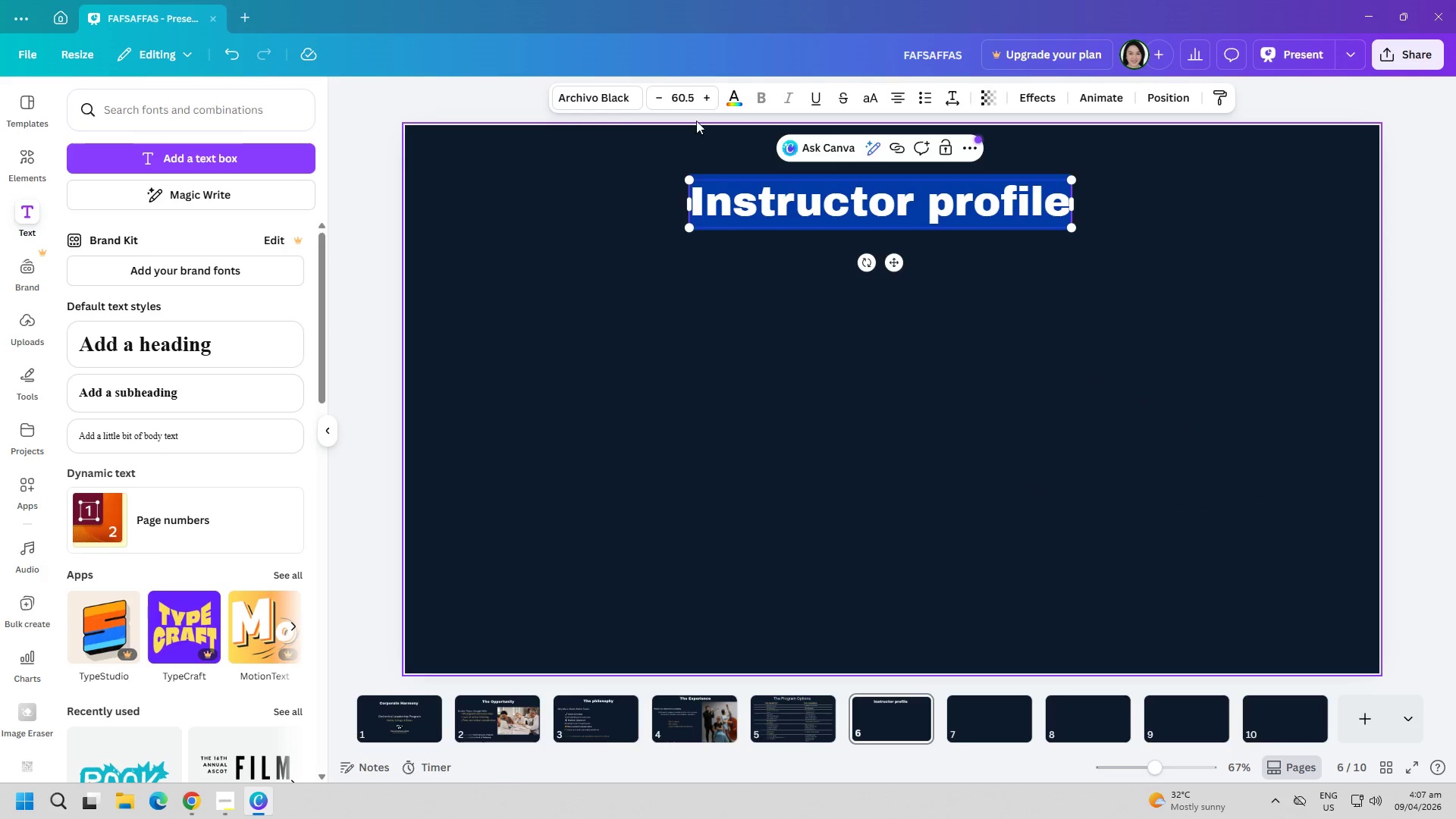 
left_click([674, 92])
 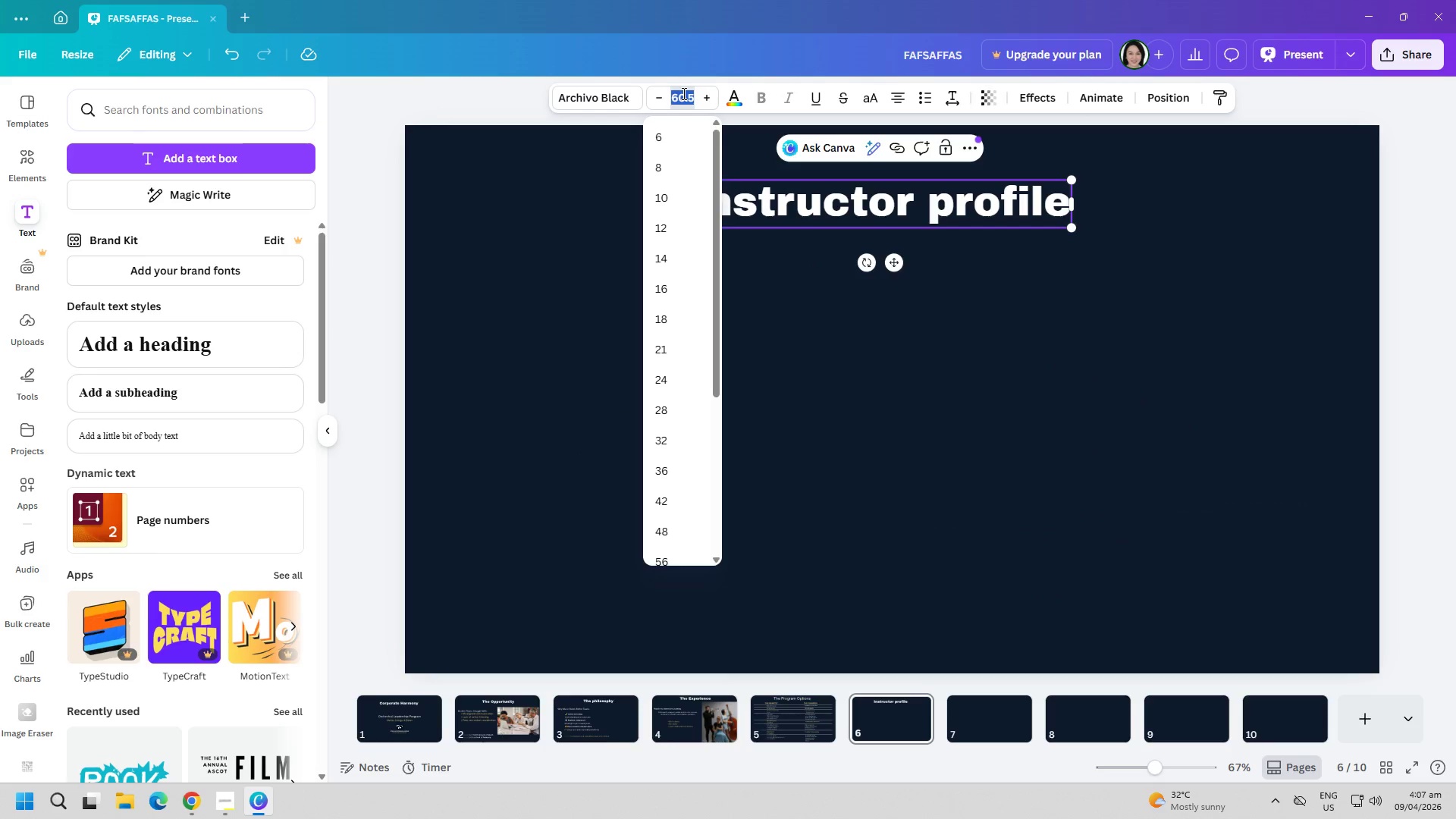 
type(60)
 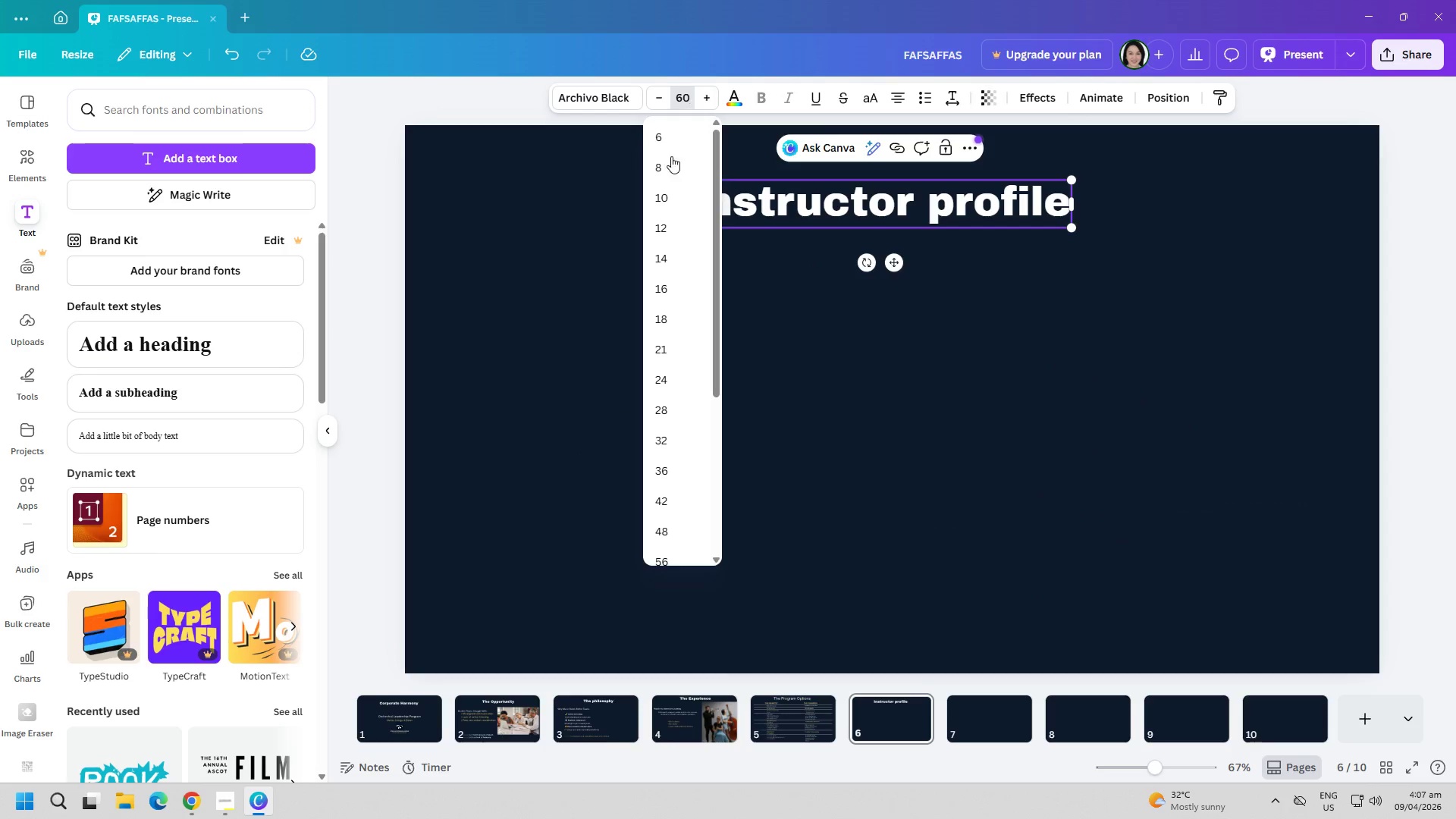 
left_click([565, 279])
 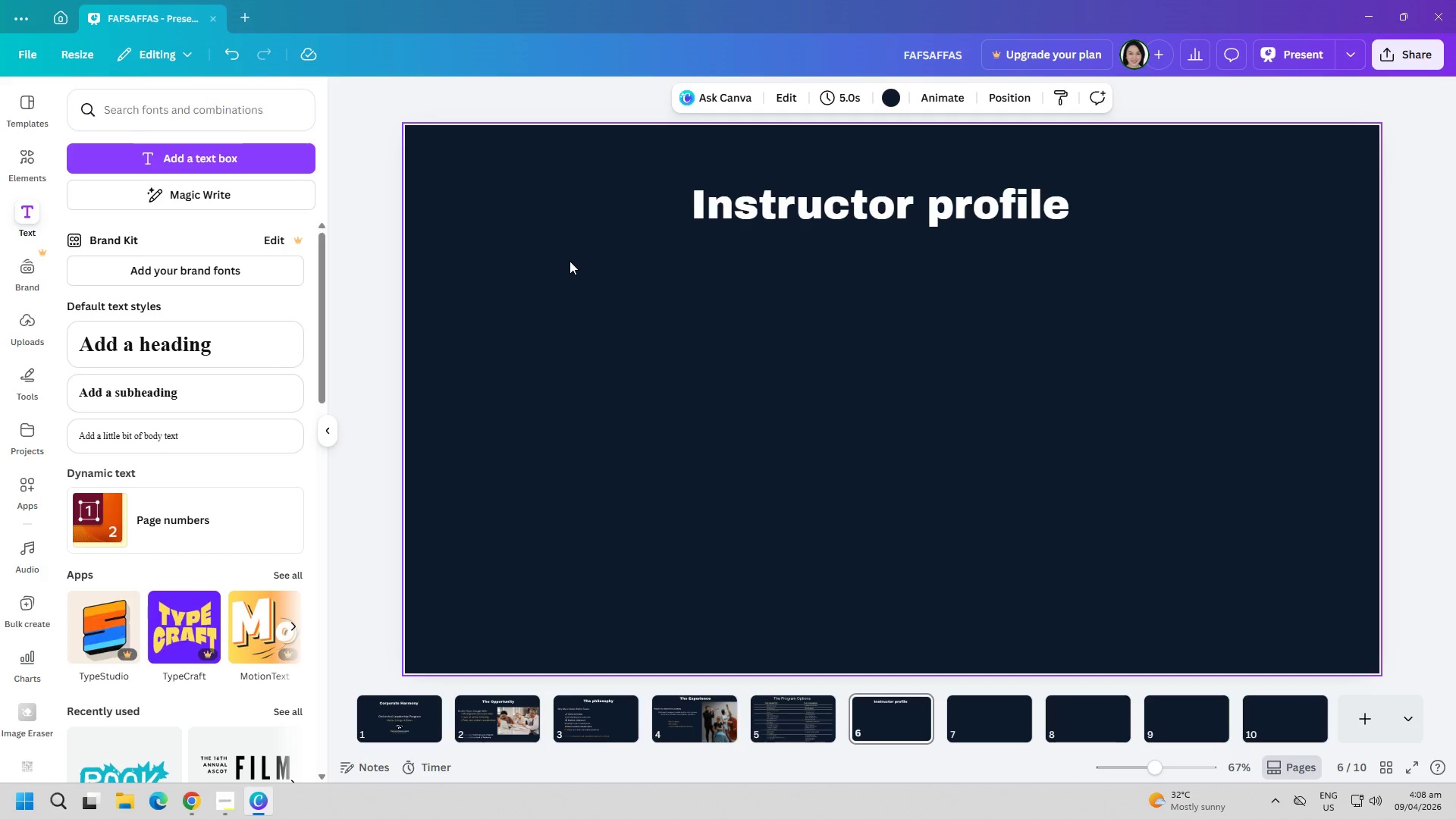 
wait(35.23)
 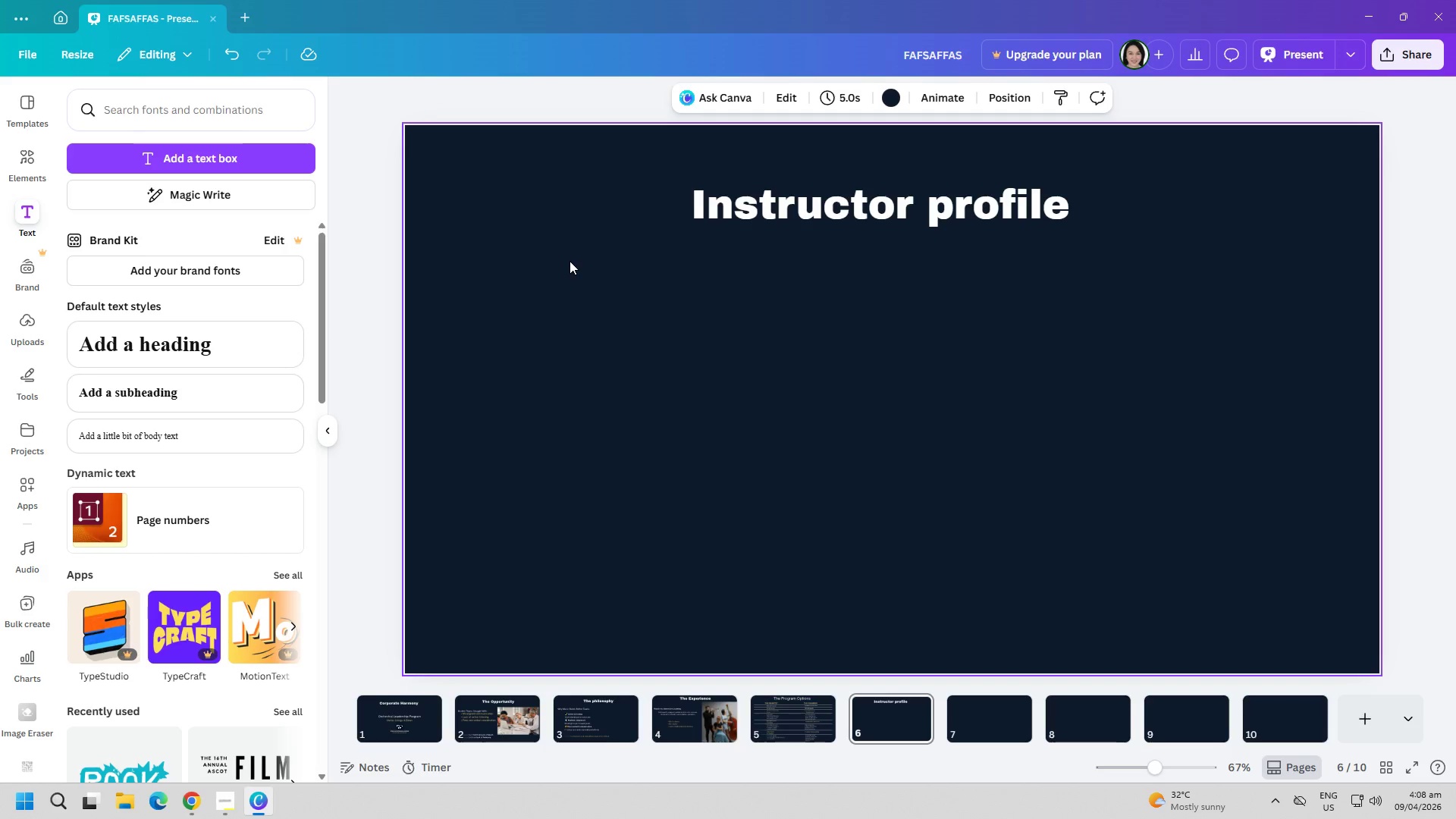 
double_click([651, 515])
 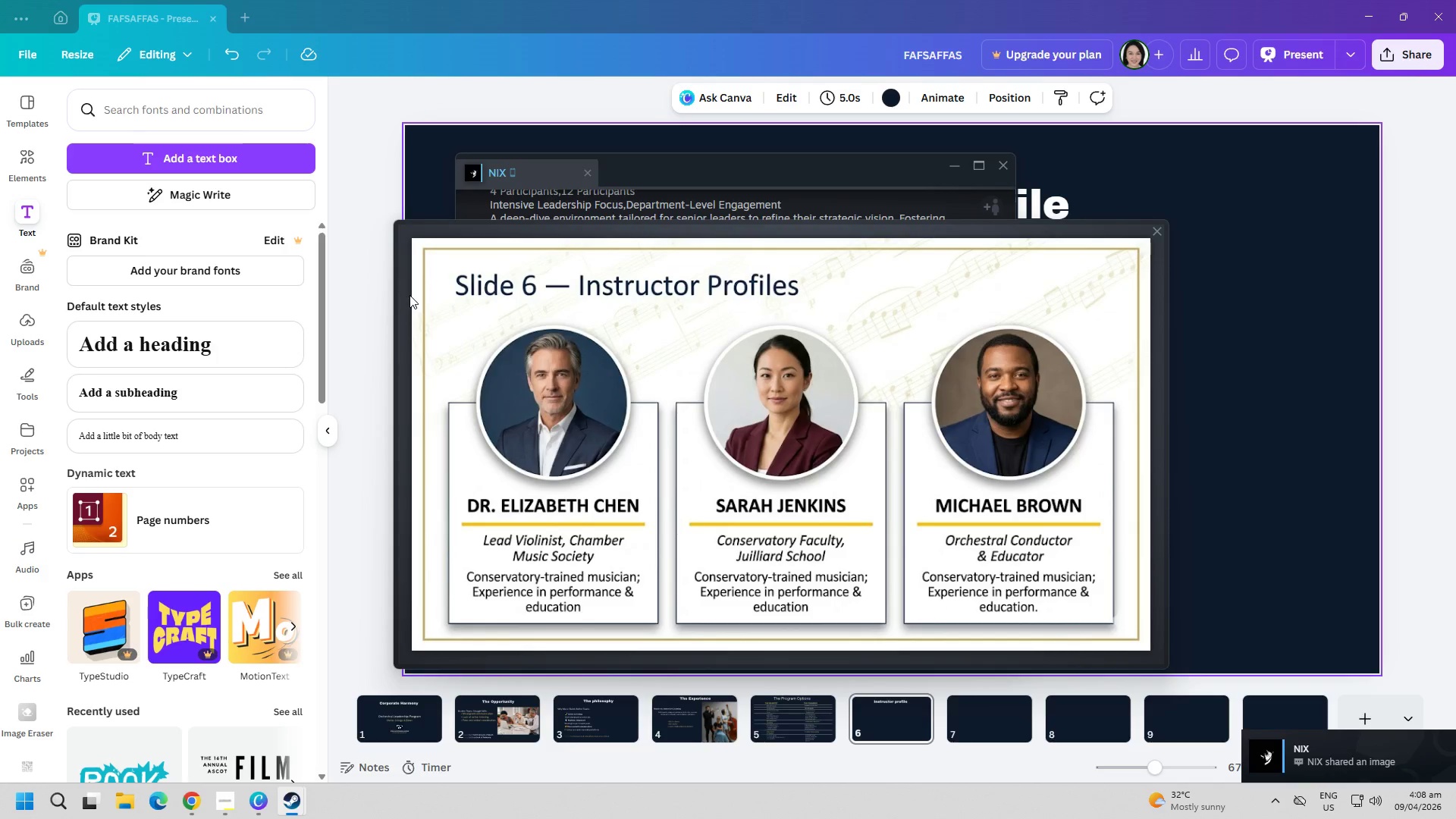 
key(PageDown)
 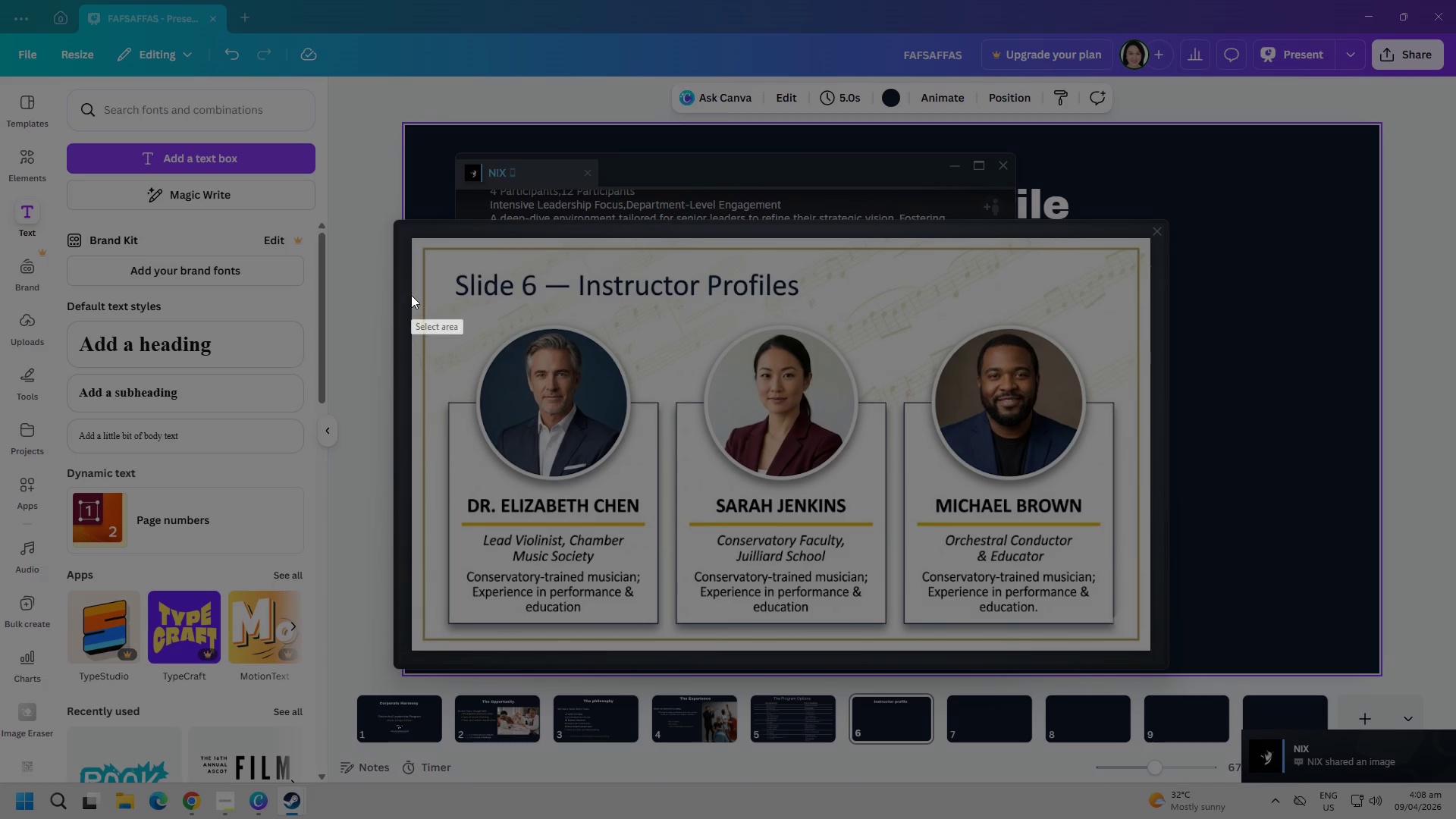 
left_click_drag(start_coordinate=[411, 295], to_coordinate=[1150, 651])
 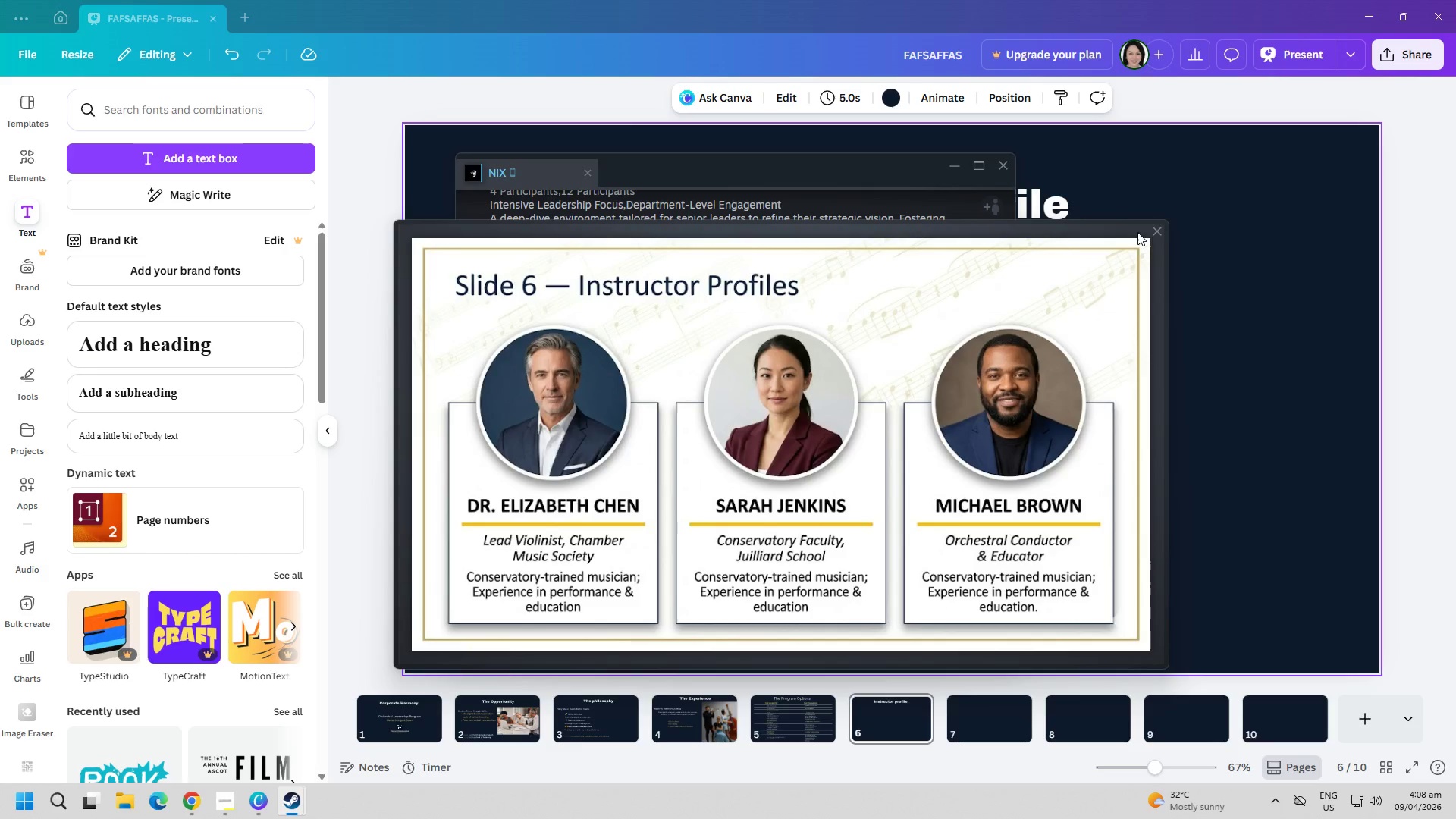 
key(Control+ControlLeft)
 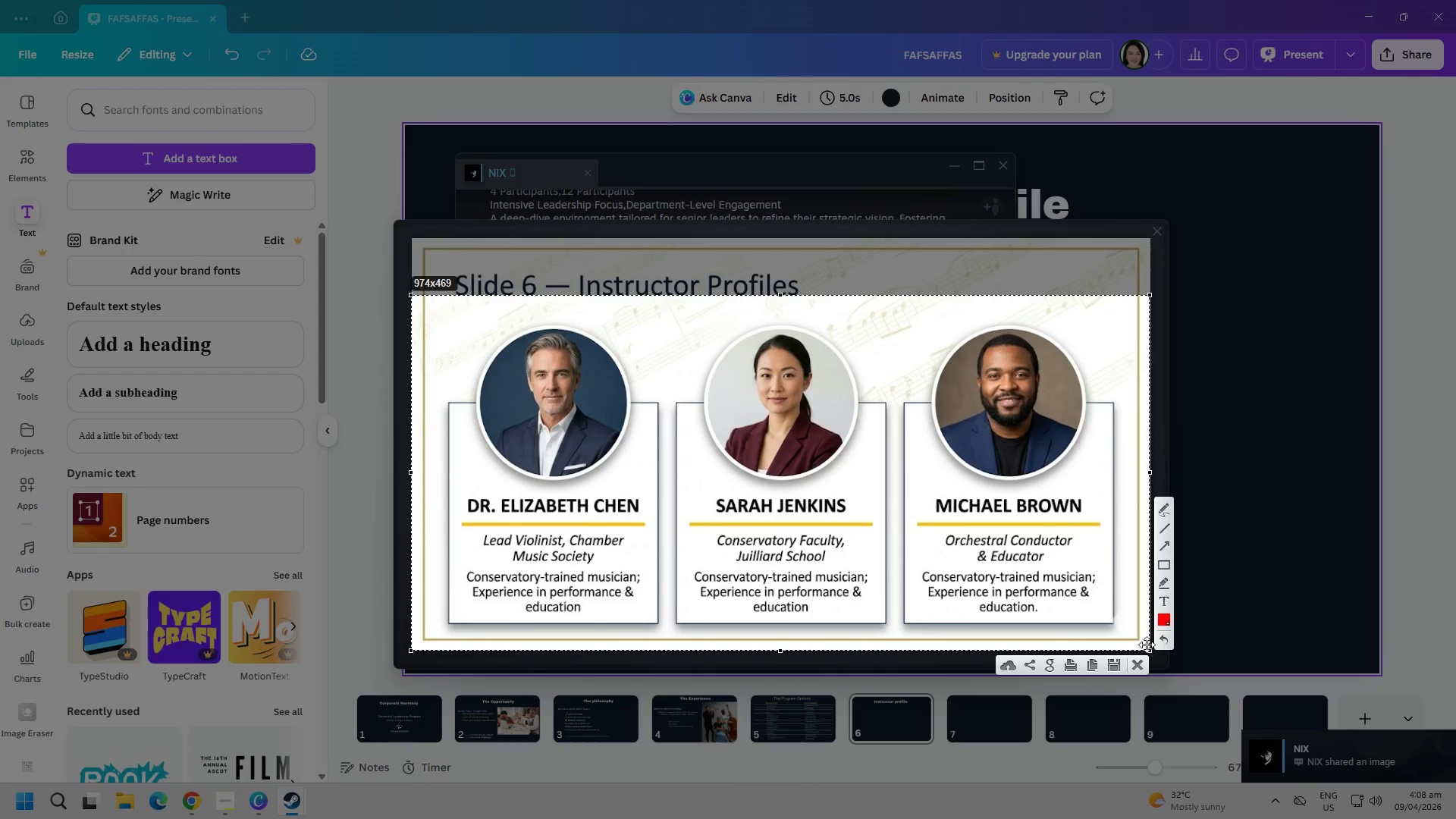 
key(Control+C)
 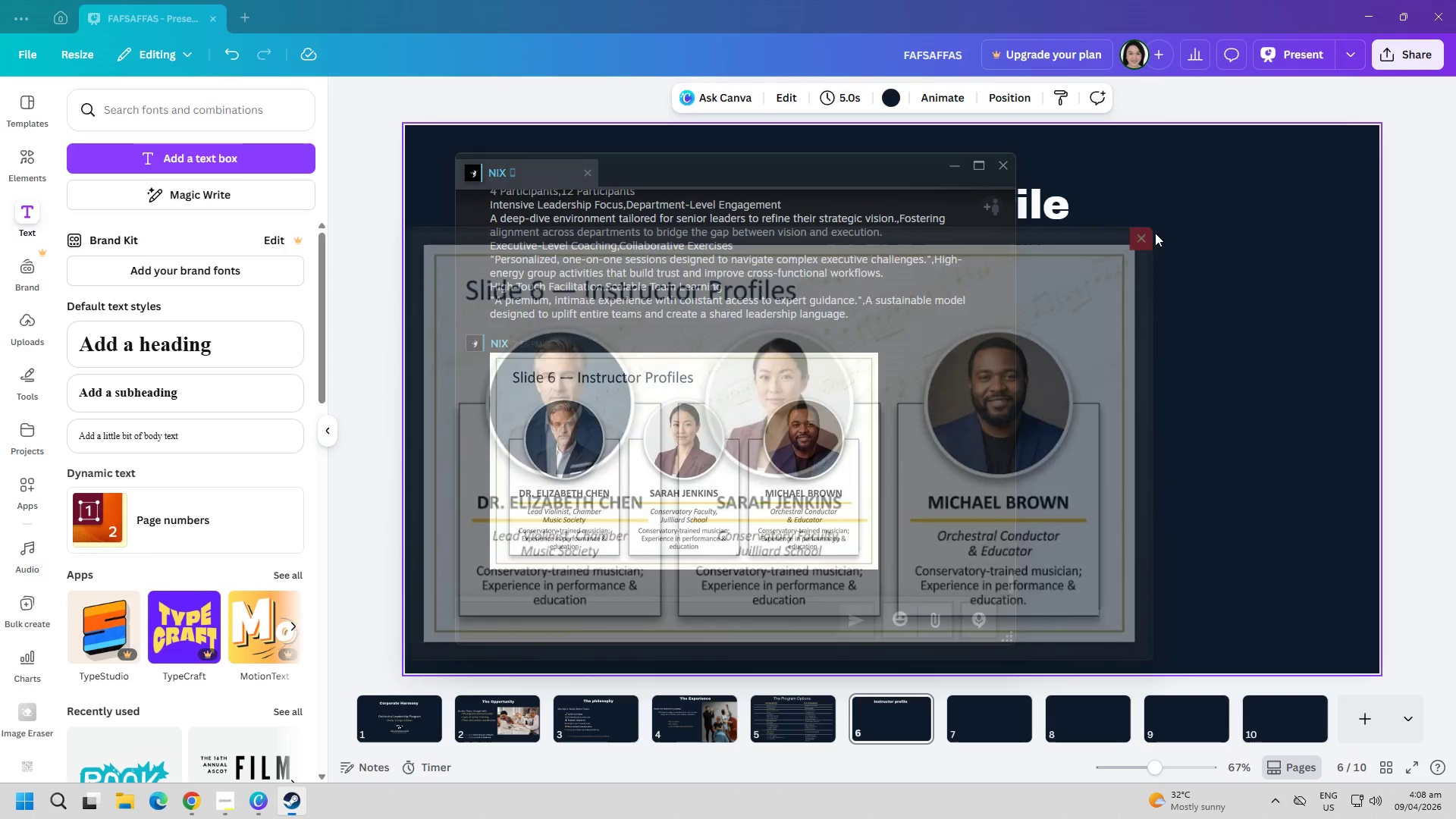 
double_click([1151, 364])
 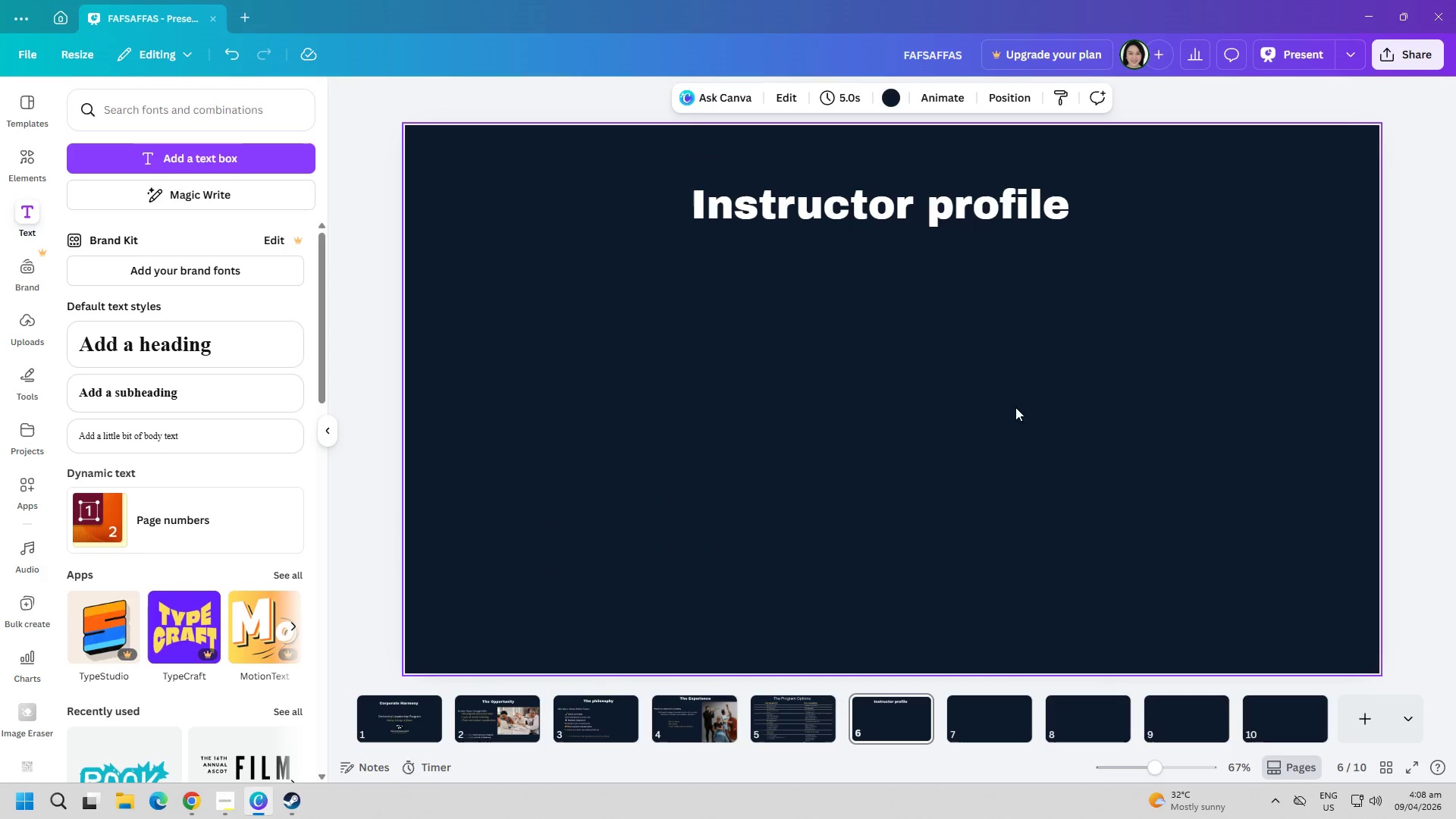 
triple_click([880, 419])
 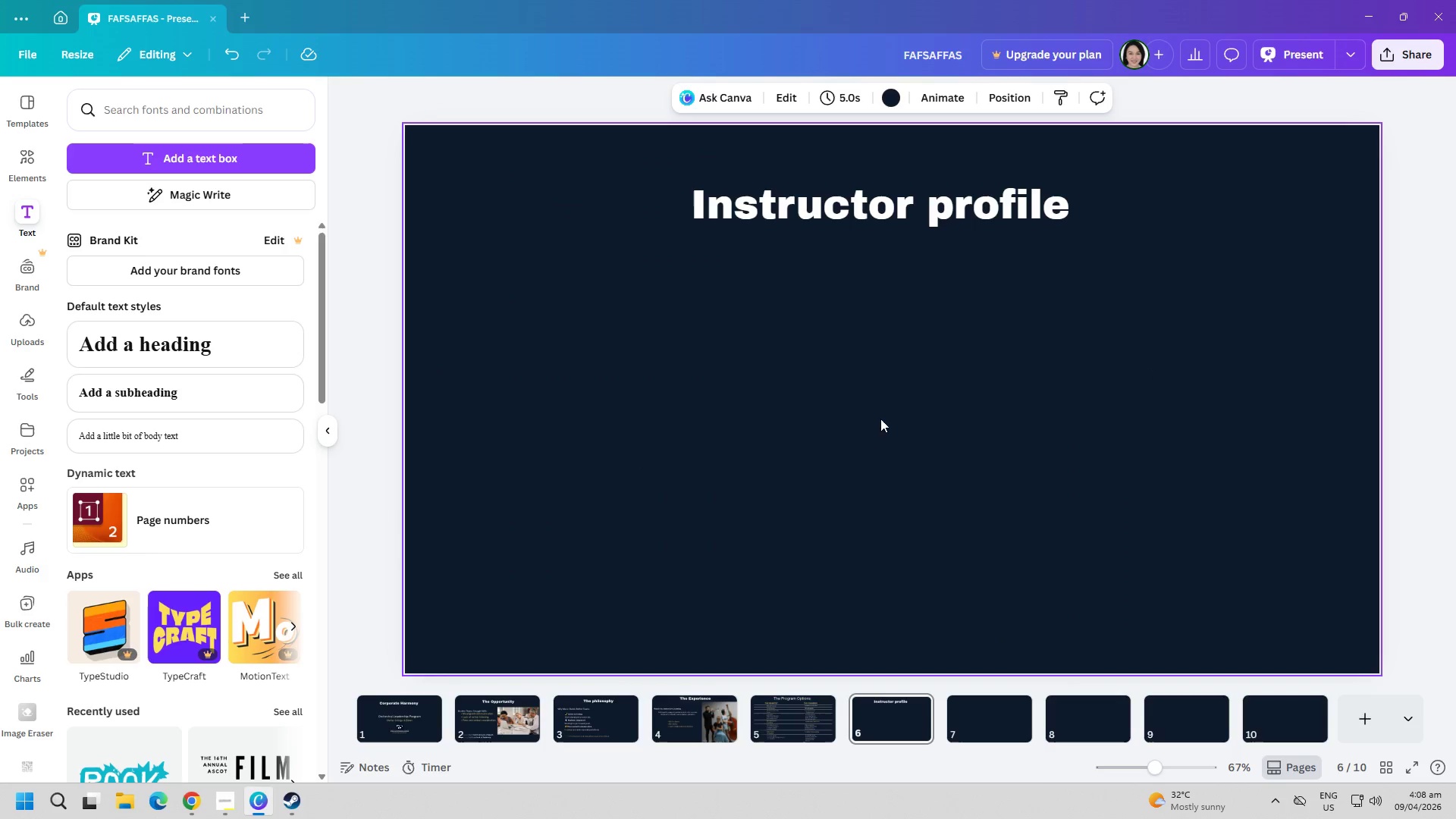 
key(Control+ControlLeft)
 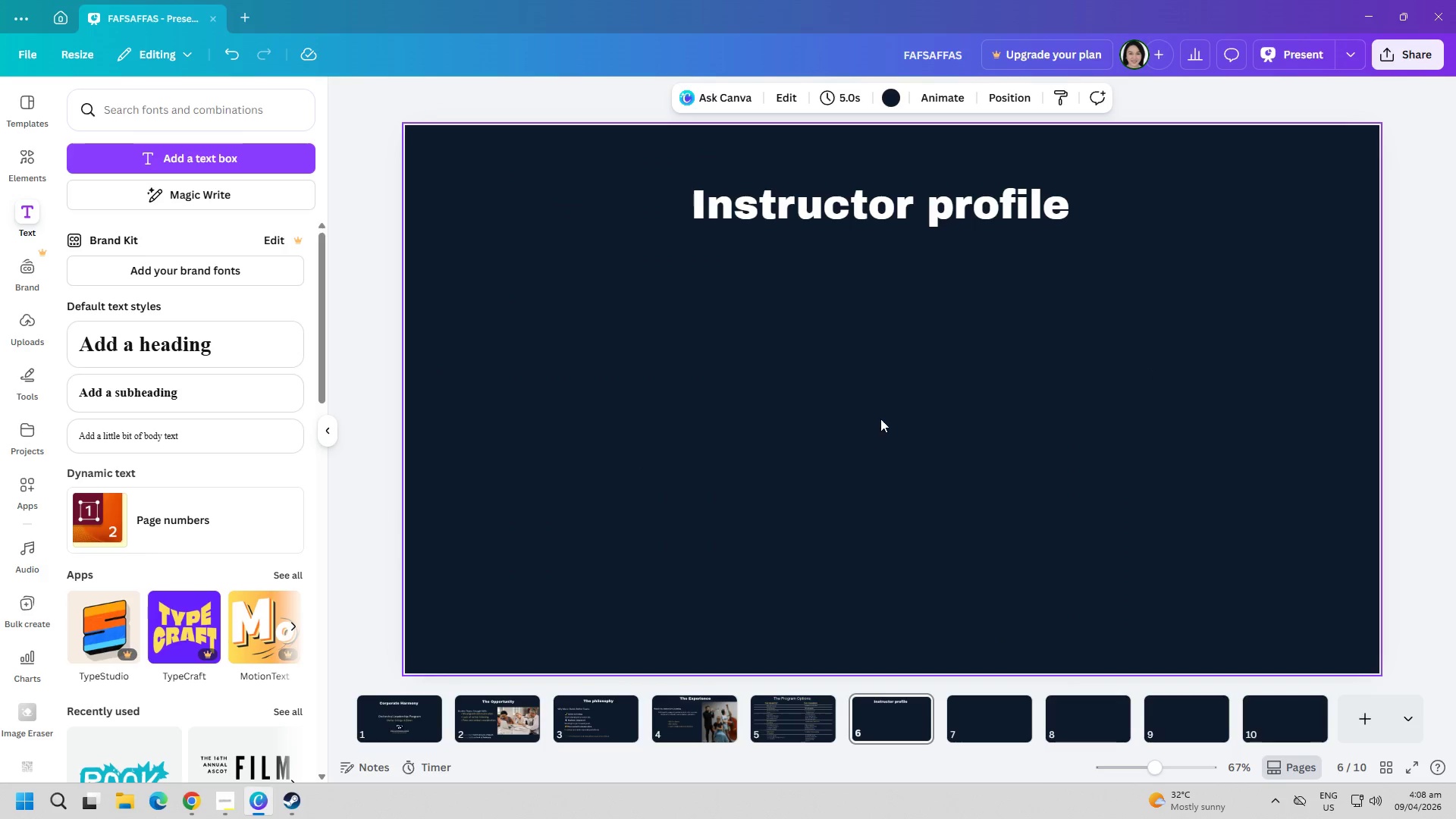 
key(Control+V)
 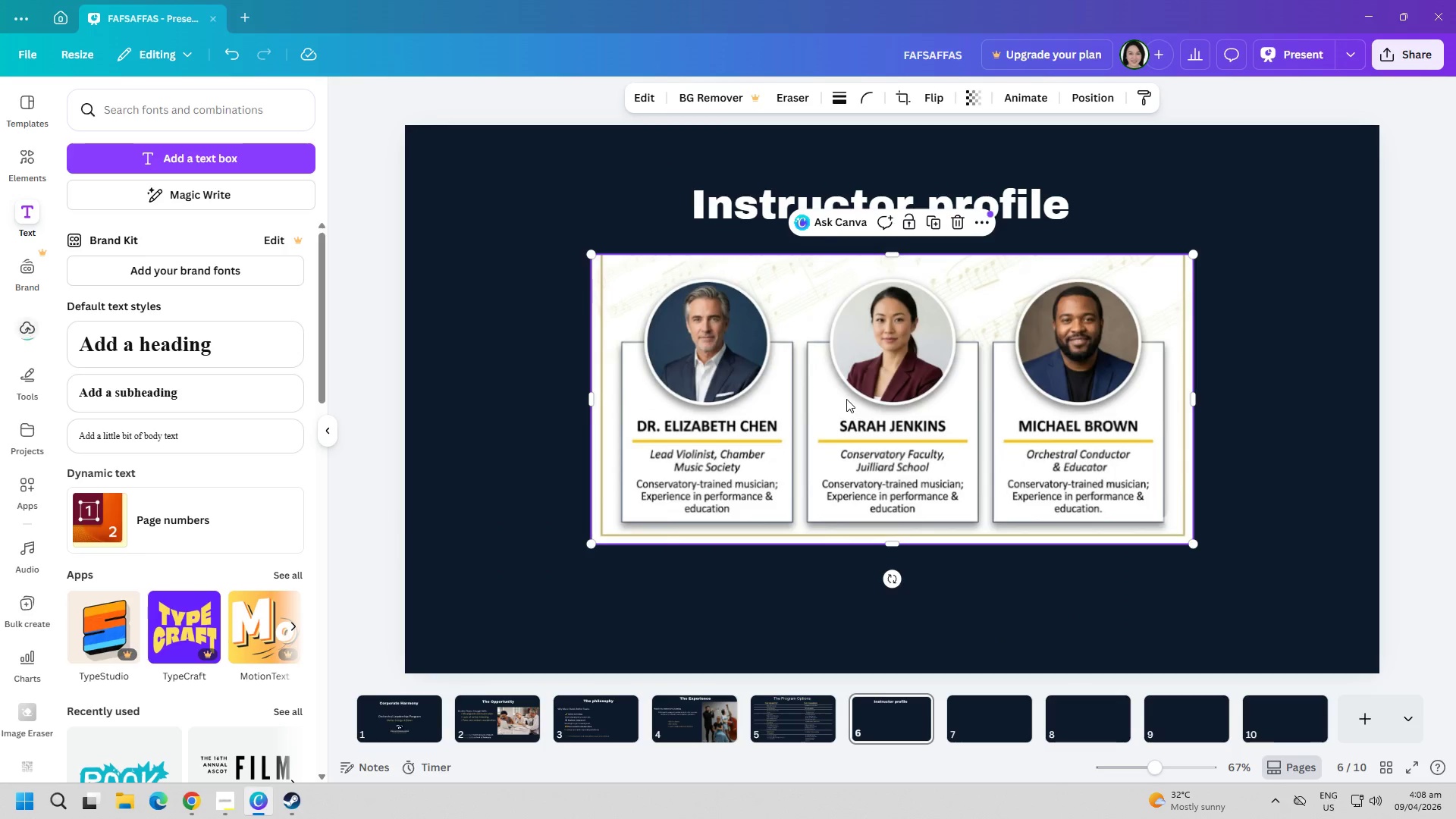 
left_click_drag(start_coordinate=[845, 399], to_coordinate=[824, 417])
 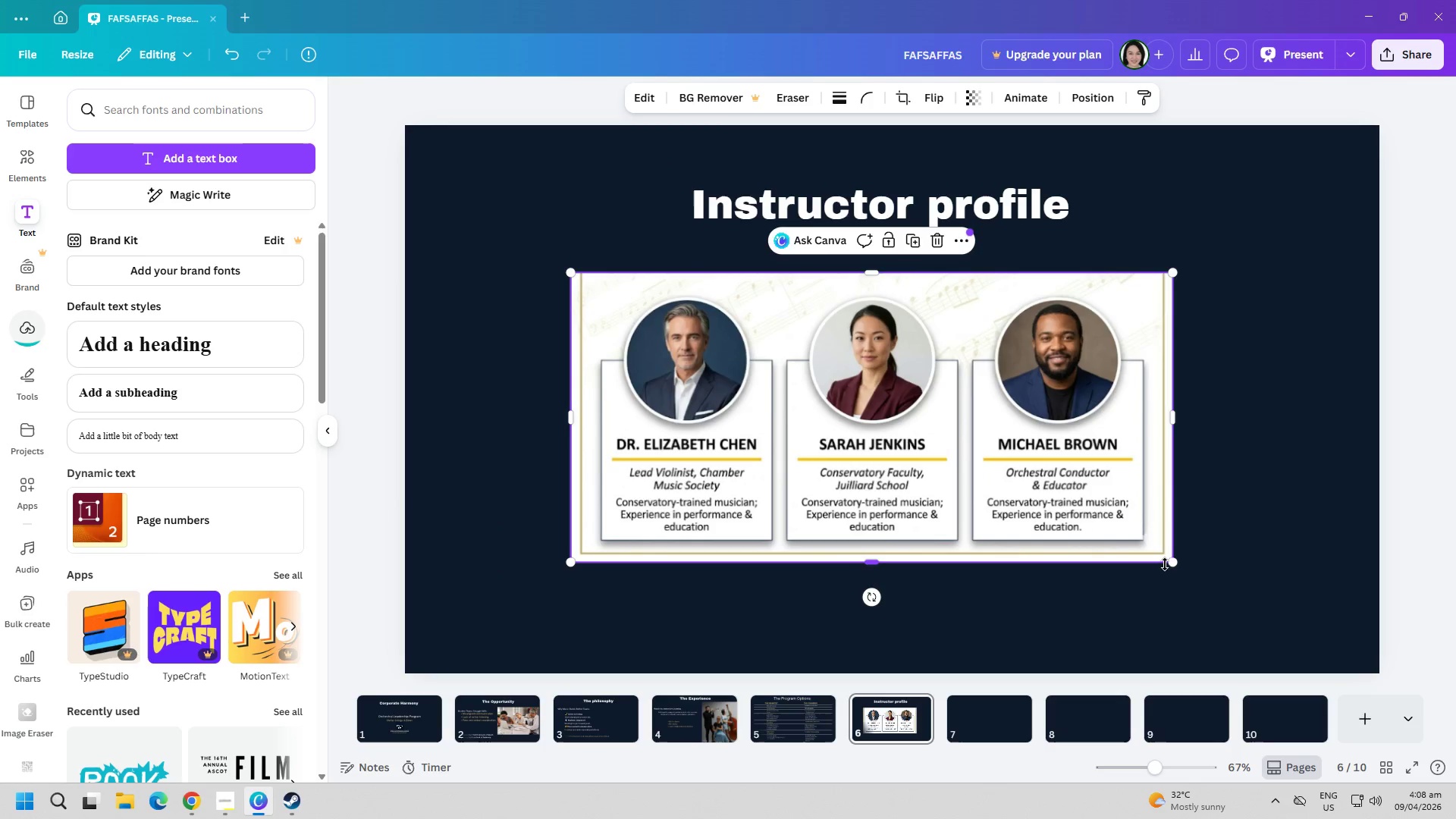 
left_click_drag(start_coordinate=[1172, 564], to_coordinate=[1294, 619])
 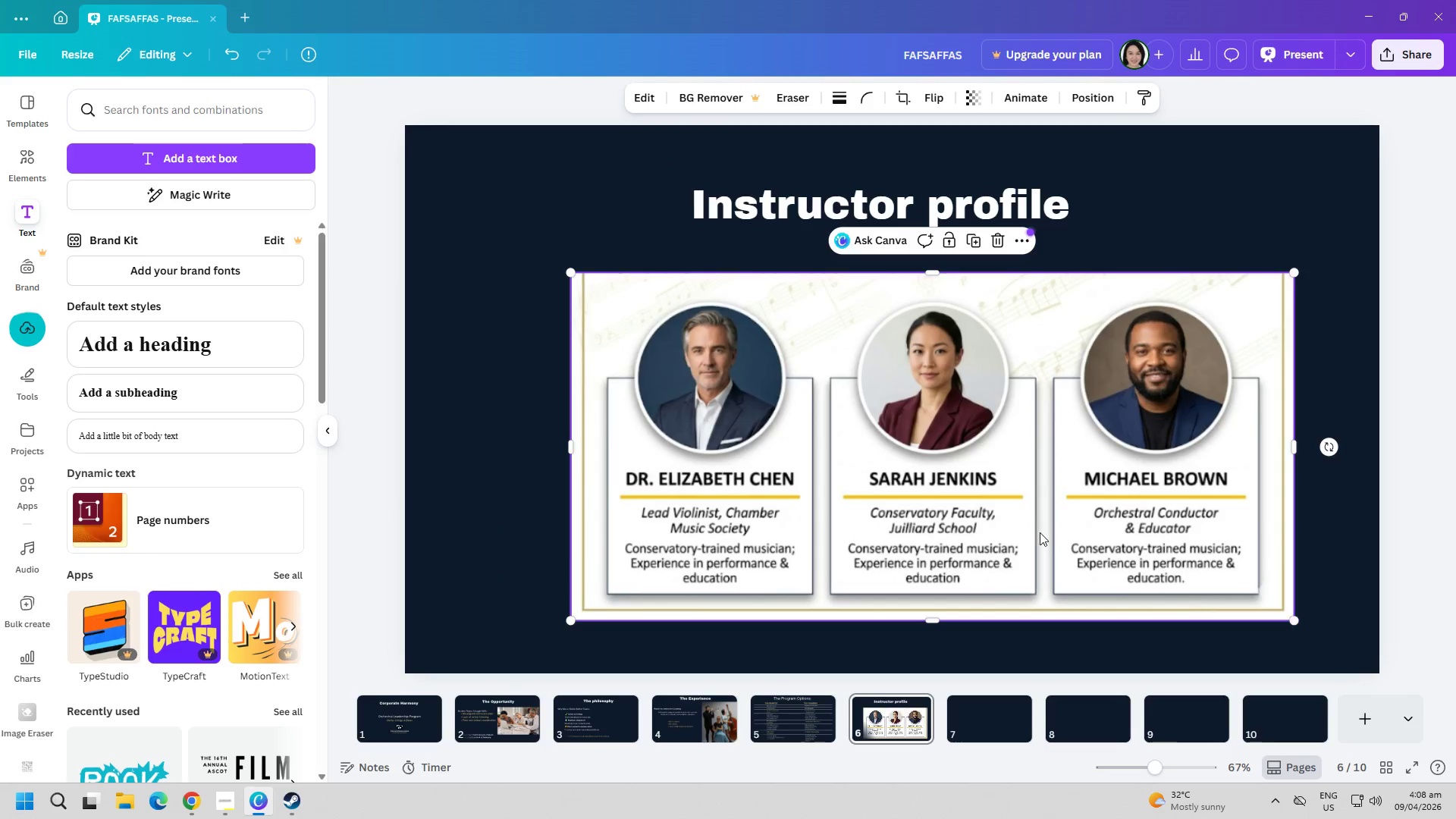 
left_click_drag(start_coordinate=[1021, 519], to_coordinate=[966, 519])
 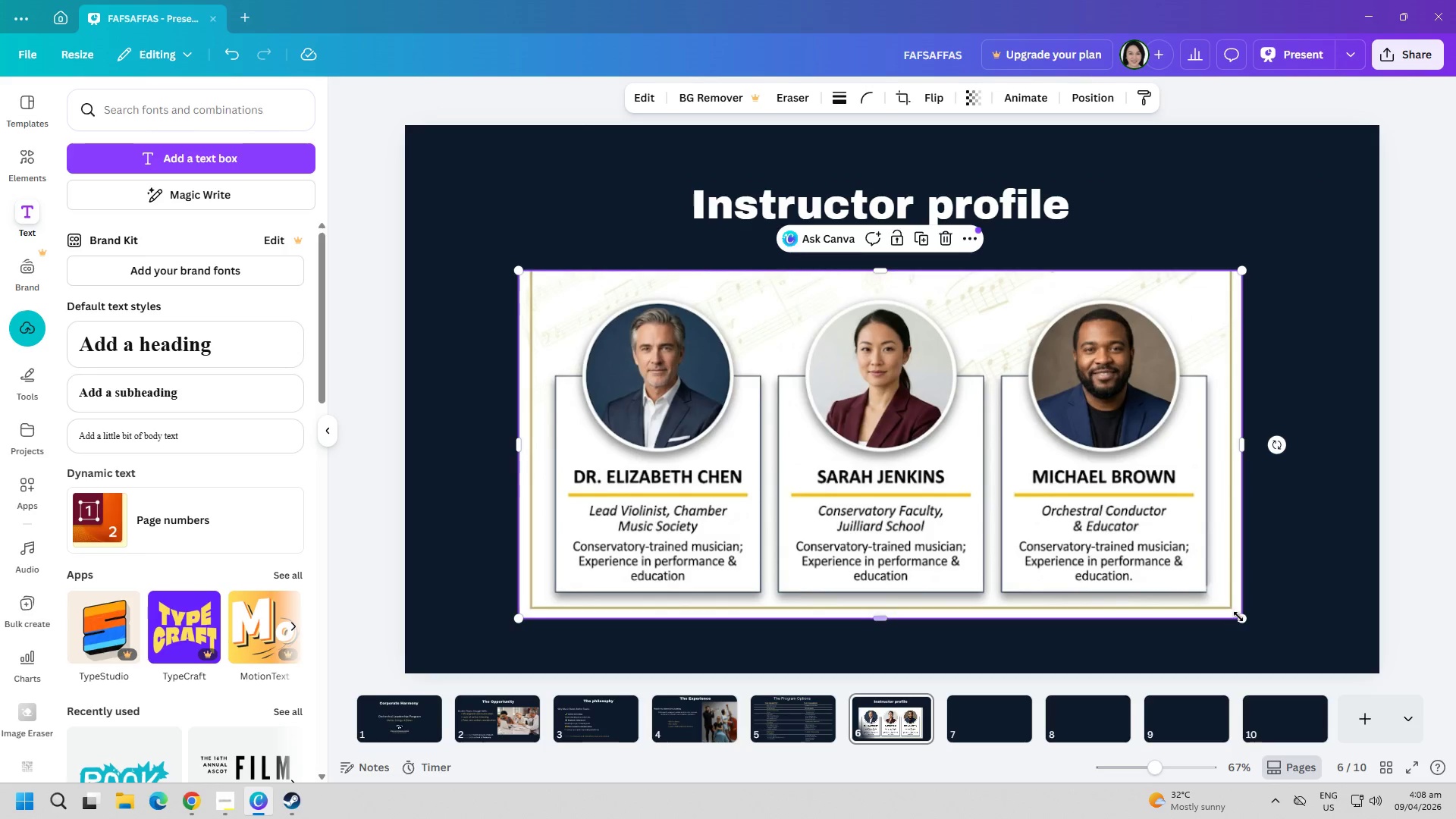 
left_click_drag(start_coordinate=[1240, 617], to_coordinate=[1310, 642])
 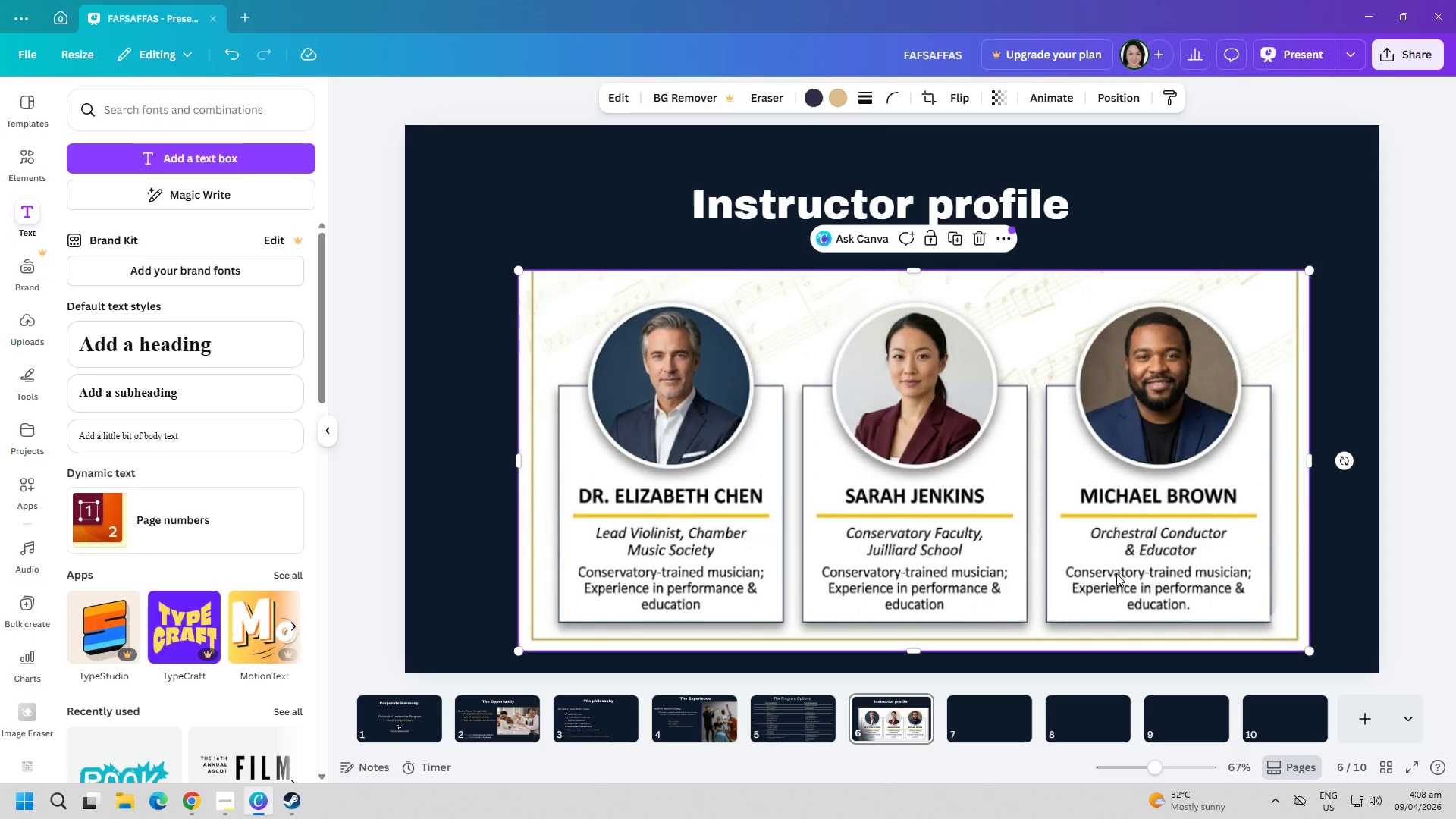 
left_click_drag(start_coordinate=[1101, 568], to_coordinate=[1061, 546])
 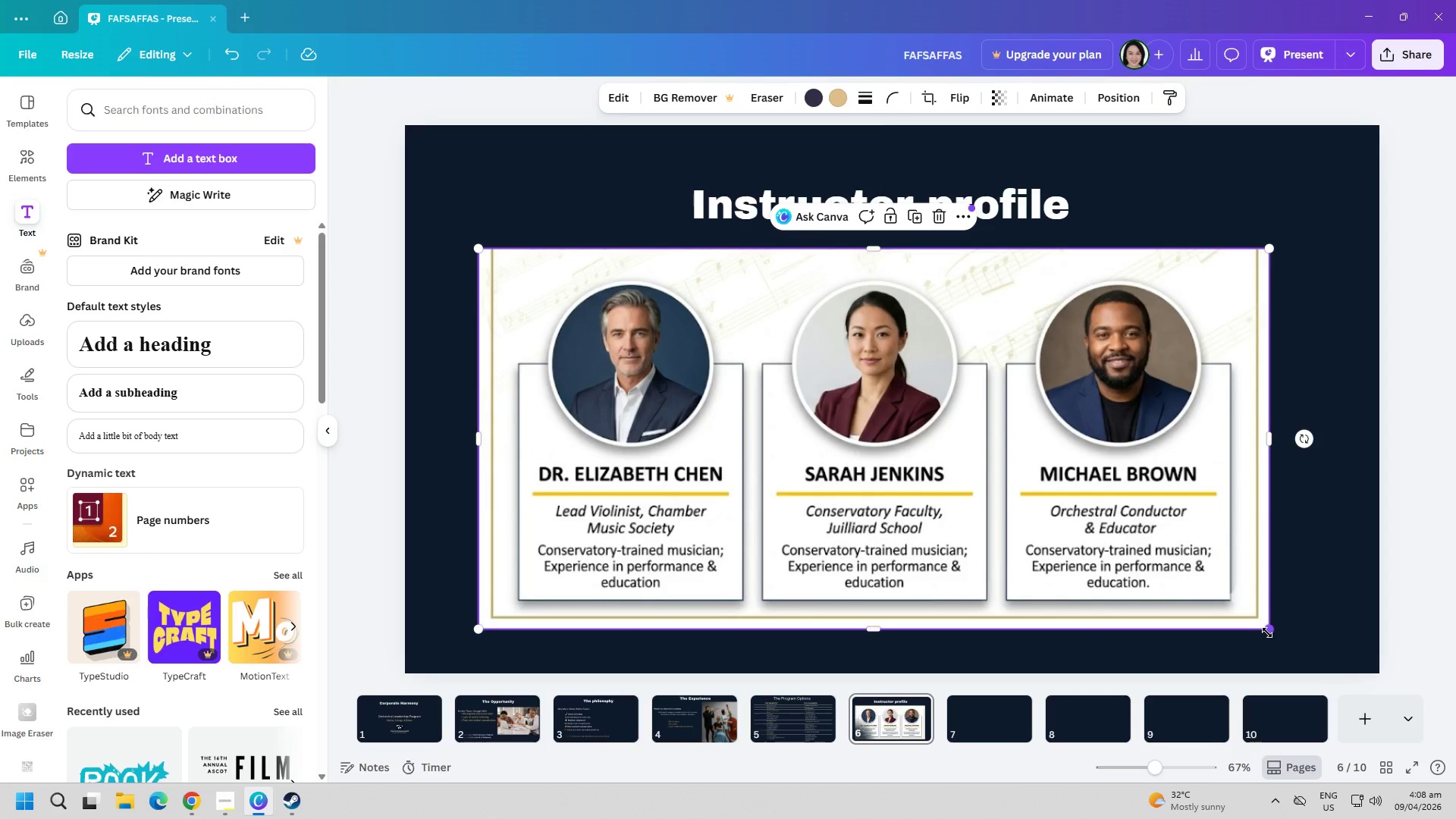 
left_click_drag(start_coordinate=[1267, 632], to_coordinate=[1361, 668])
 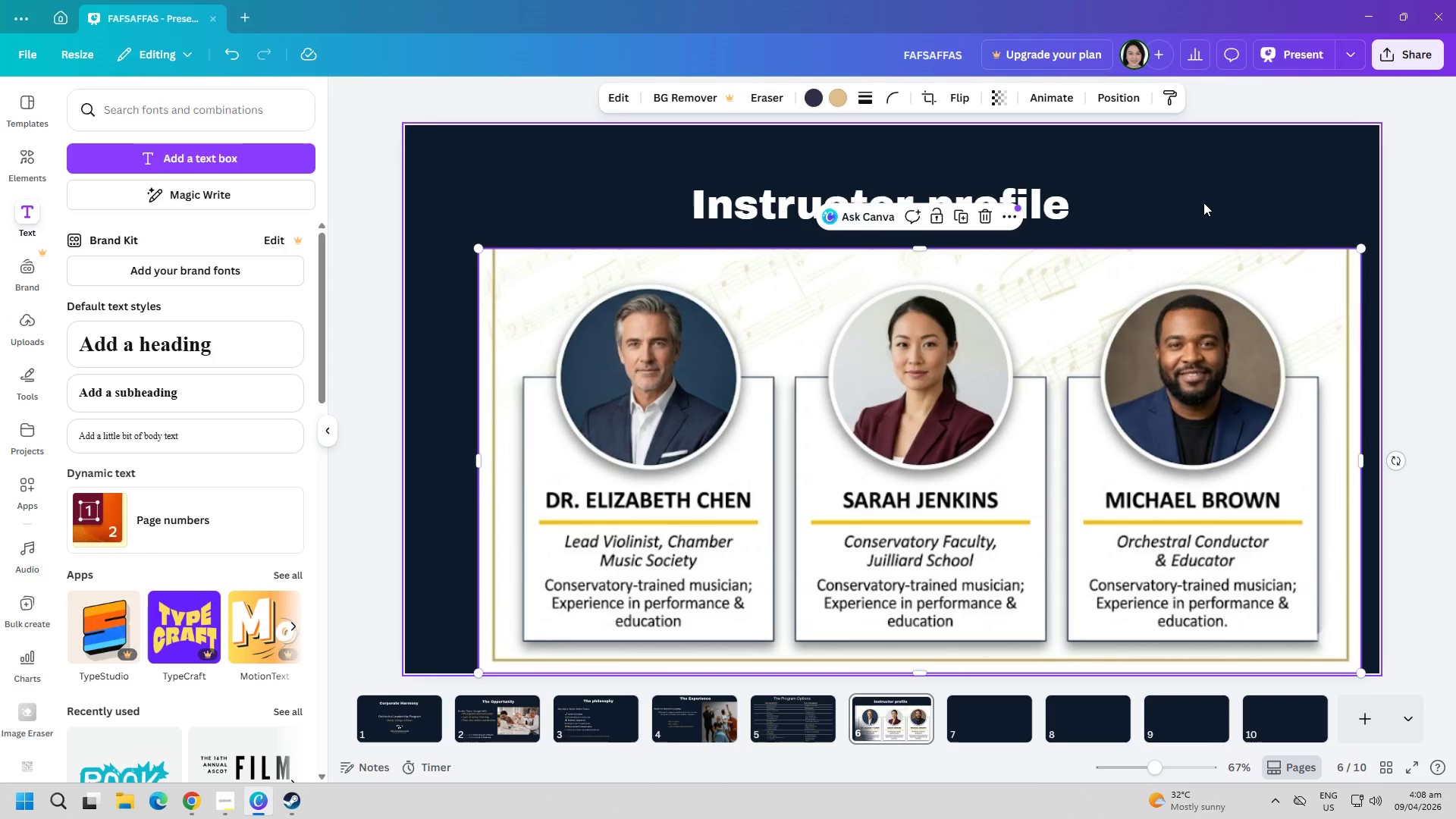 
left_click([1203, 202])
 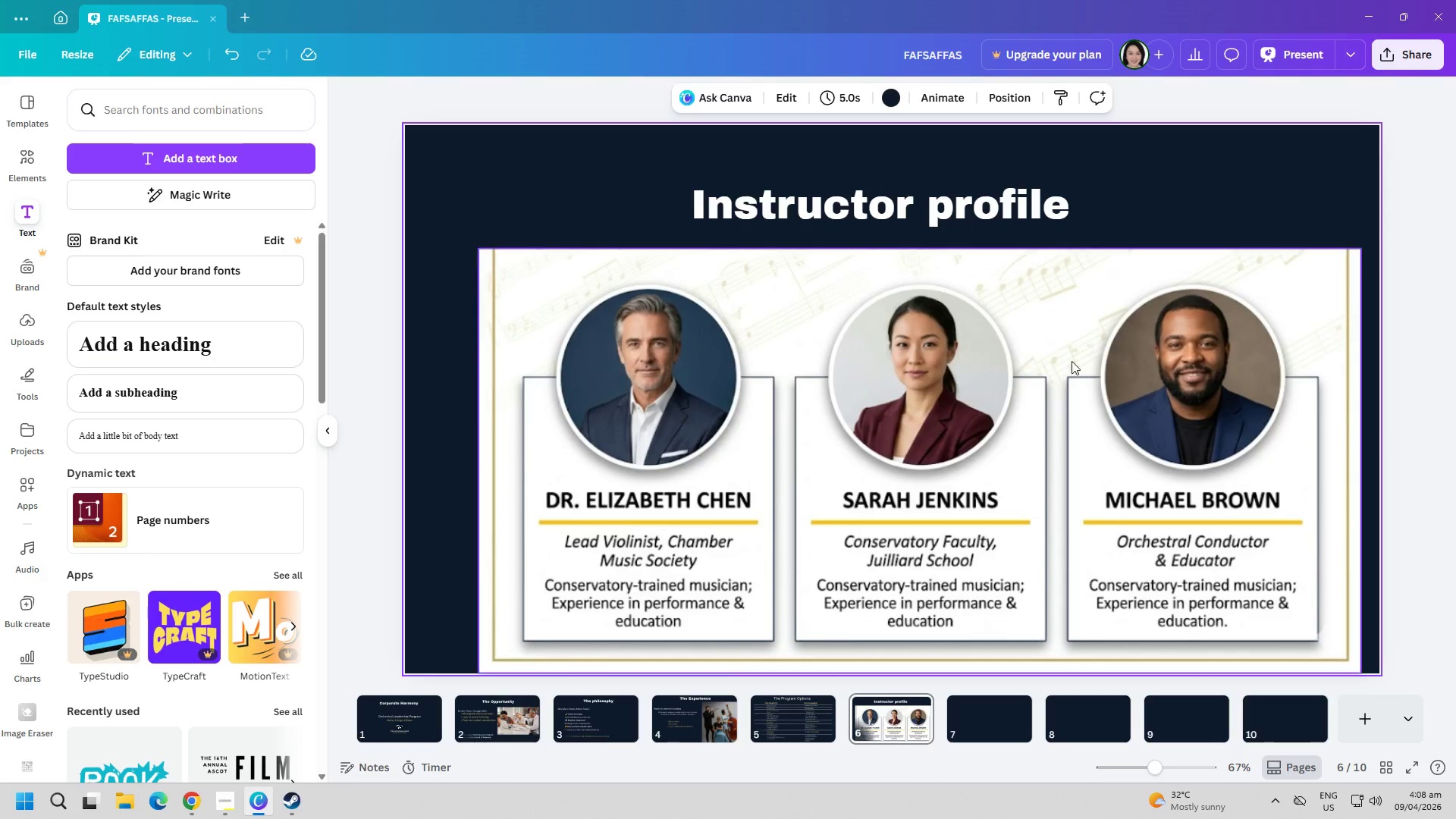 
left_click_drag(start_coordinate=[1036, 428], to_coordinate=[1024, 429])
 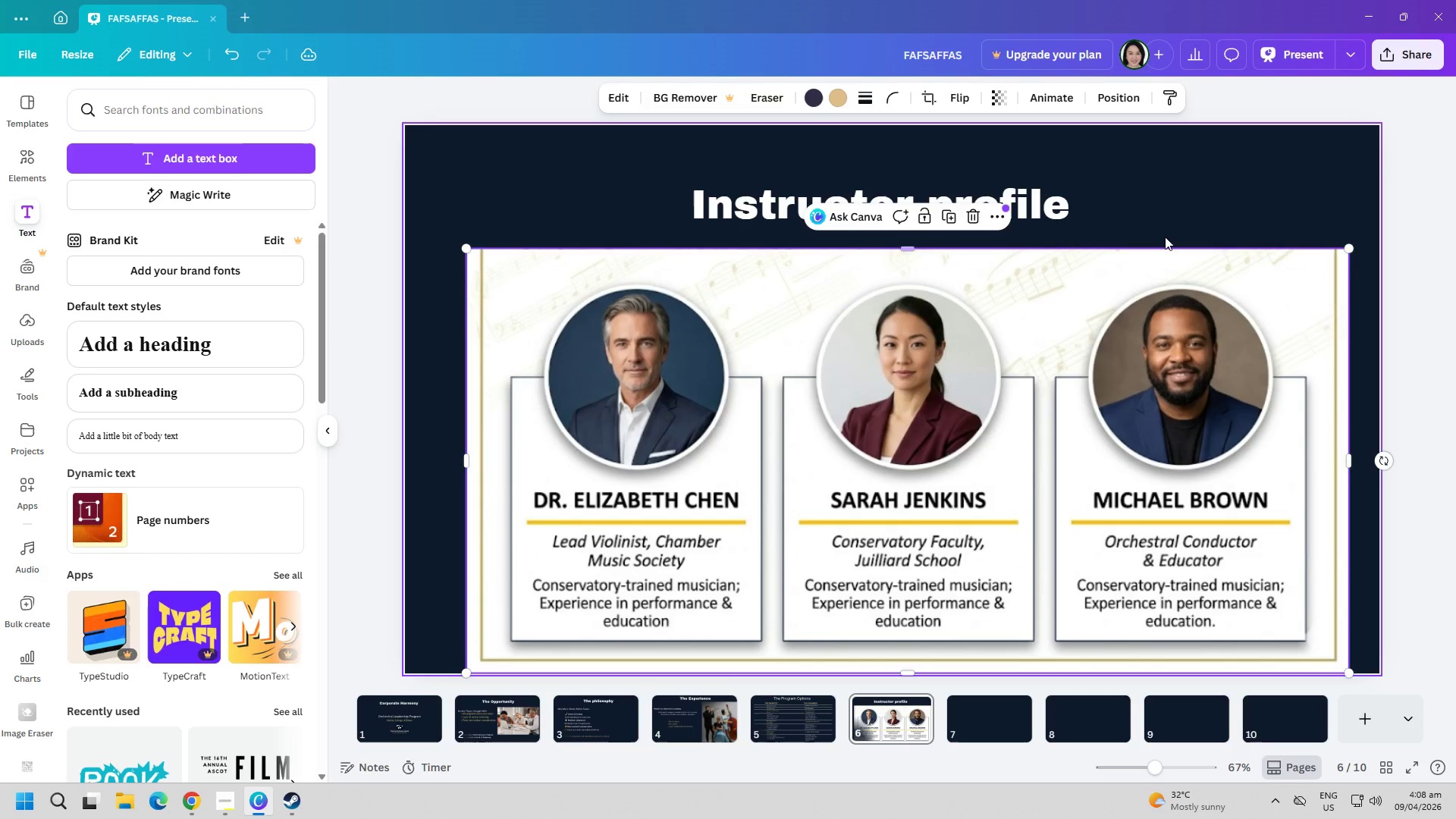 
left_click([1174, 221])
 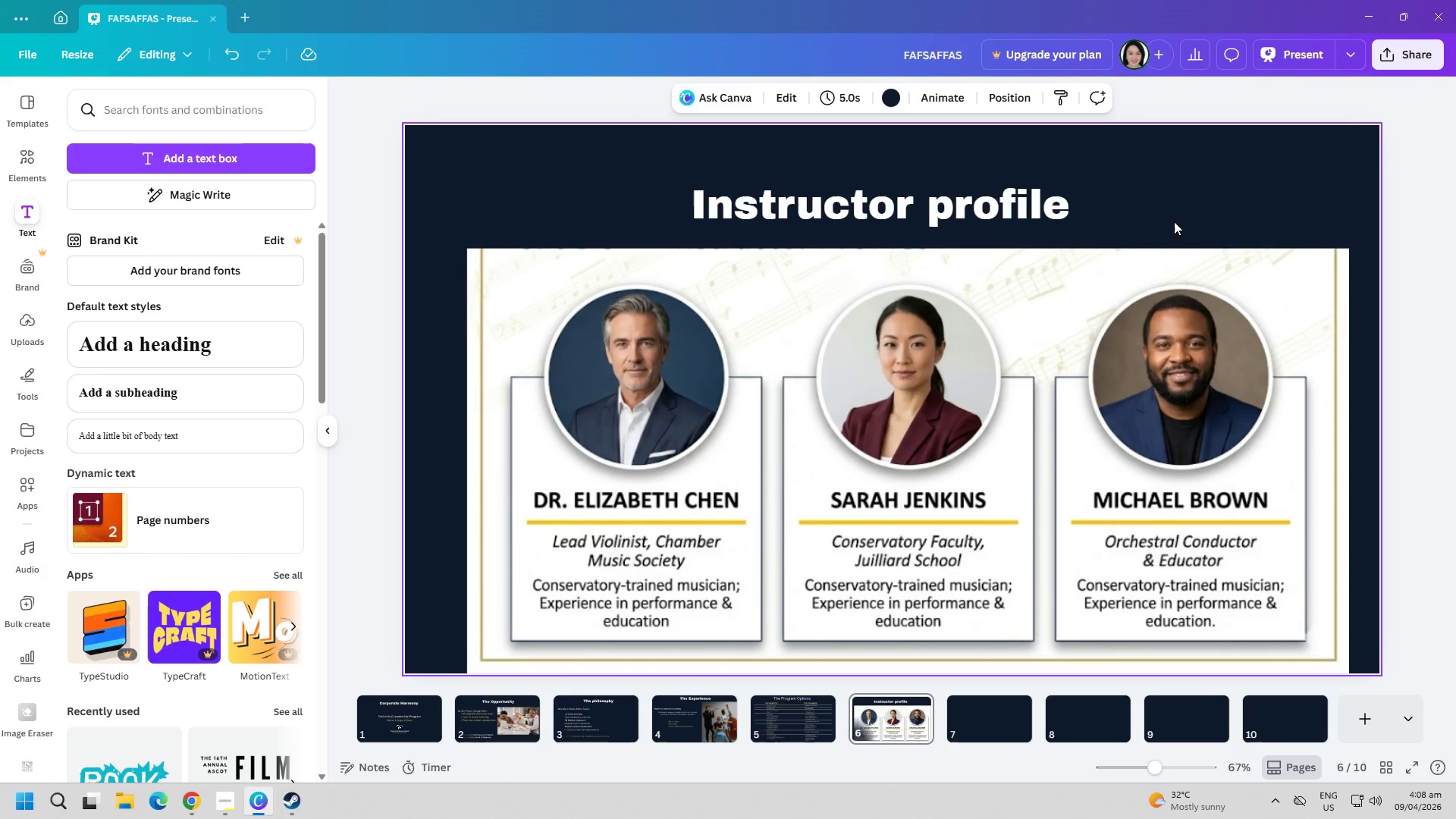 
wait(22.08)
 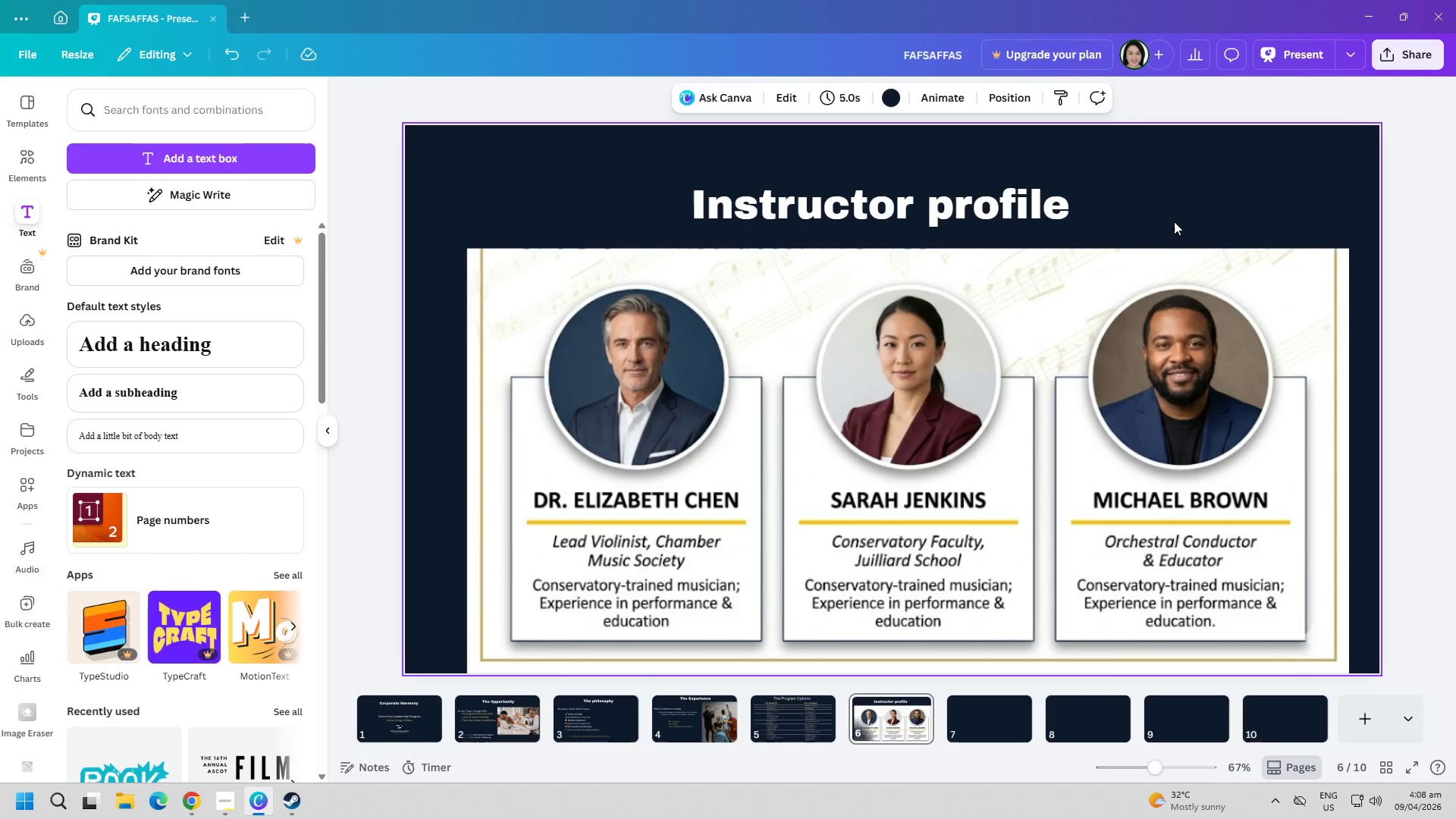 
double_click([990, 717])
 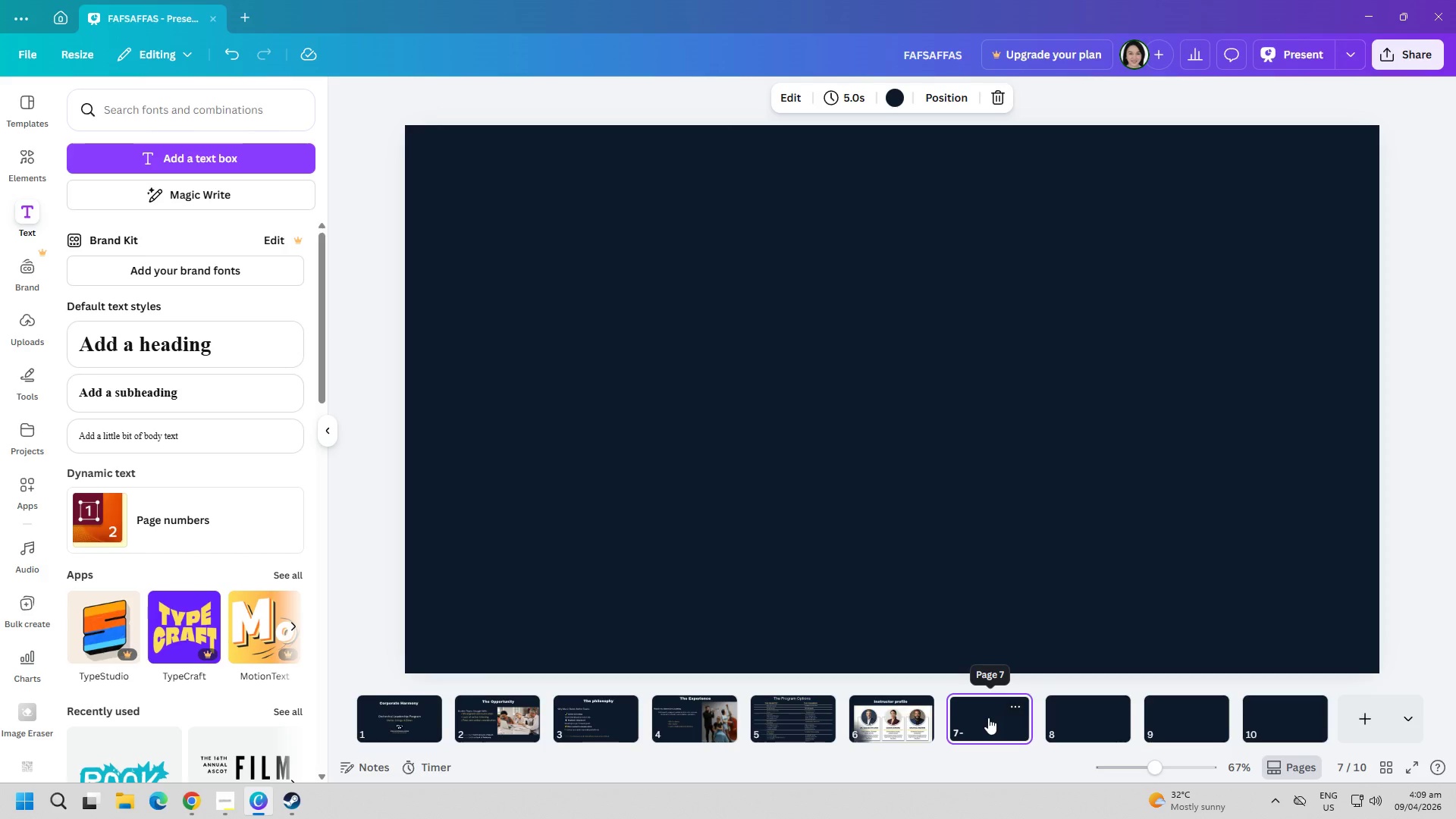 
left_click([913, 723])
 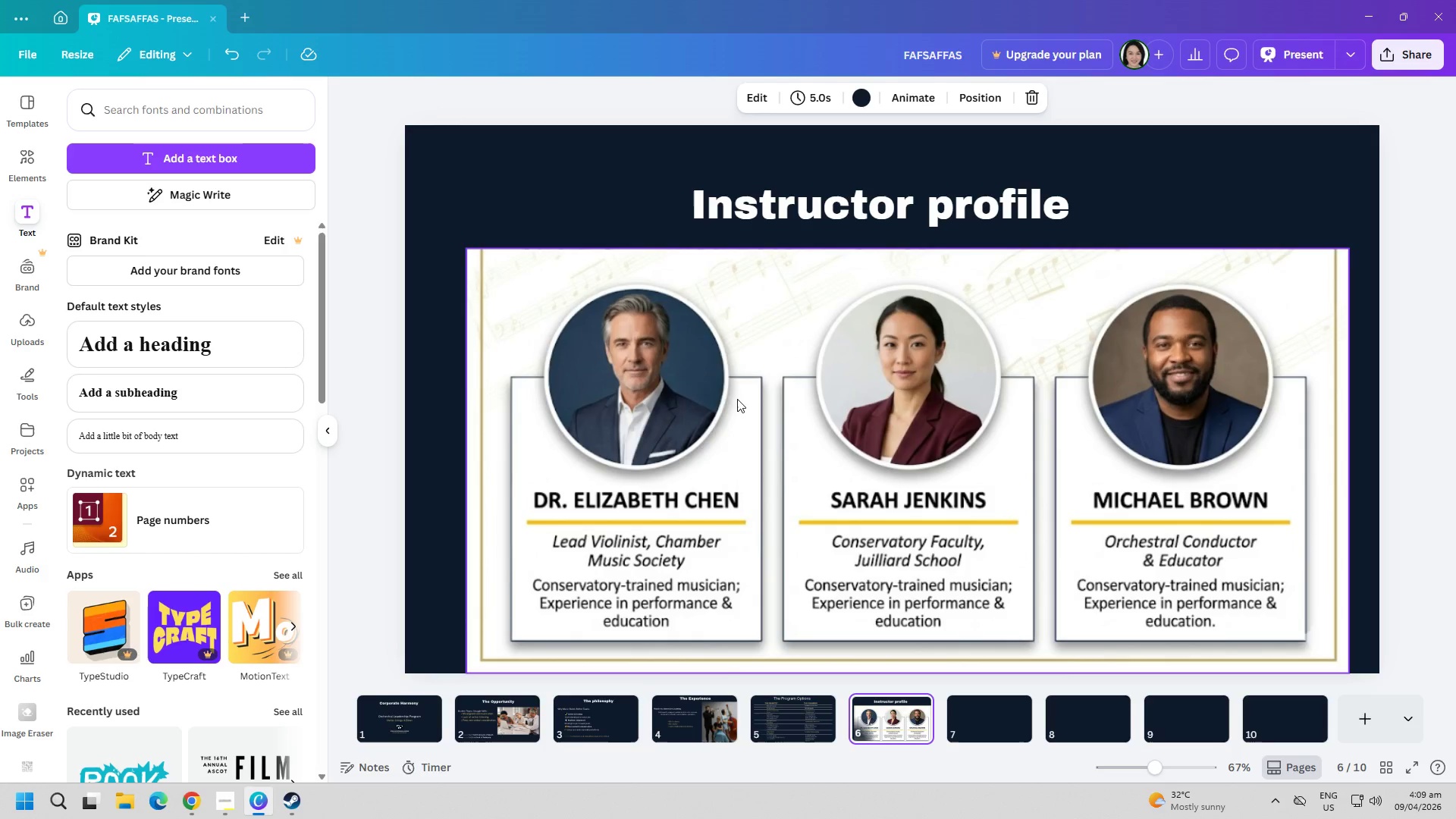 
left_click([623, 522])
 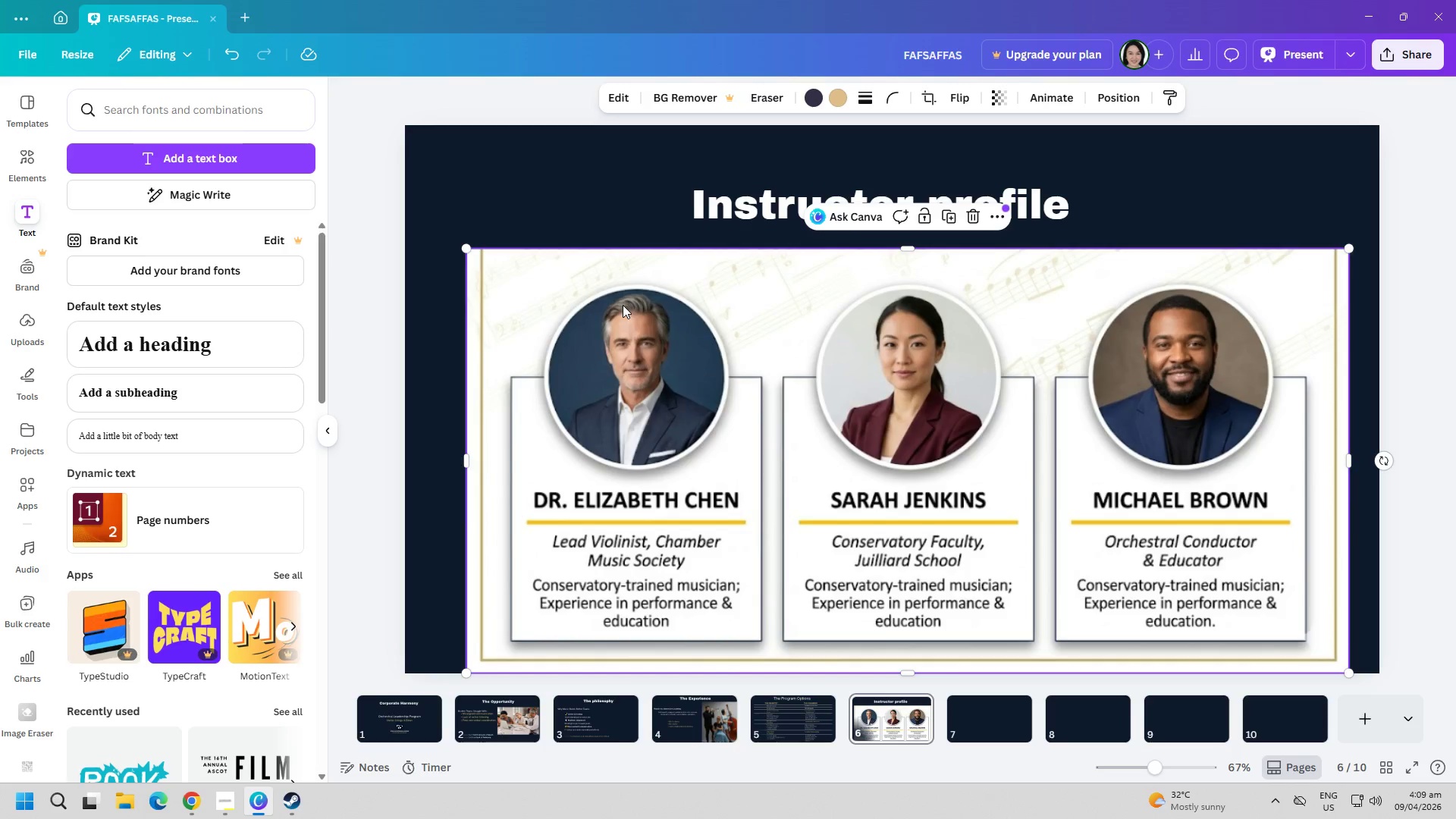 
left_click([603, 175])
 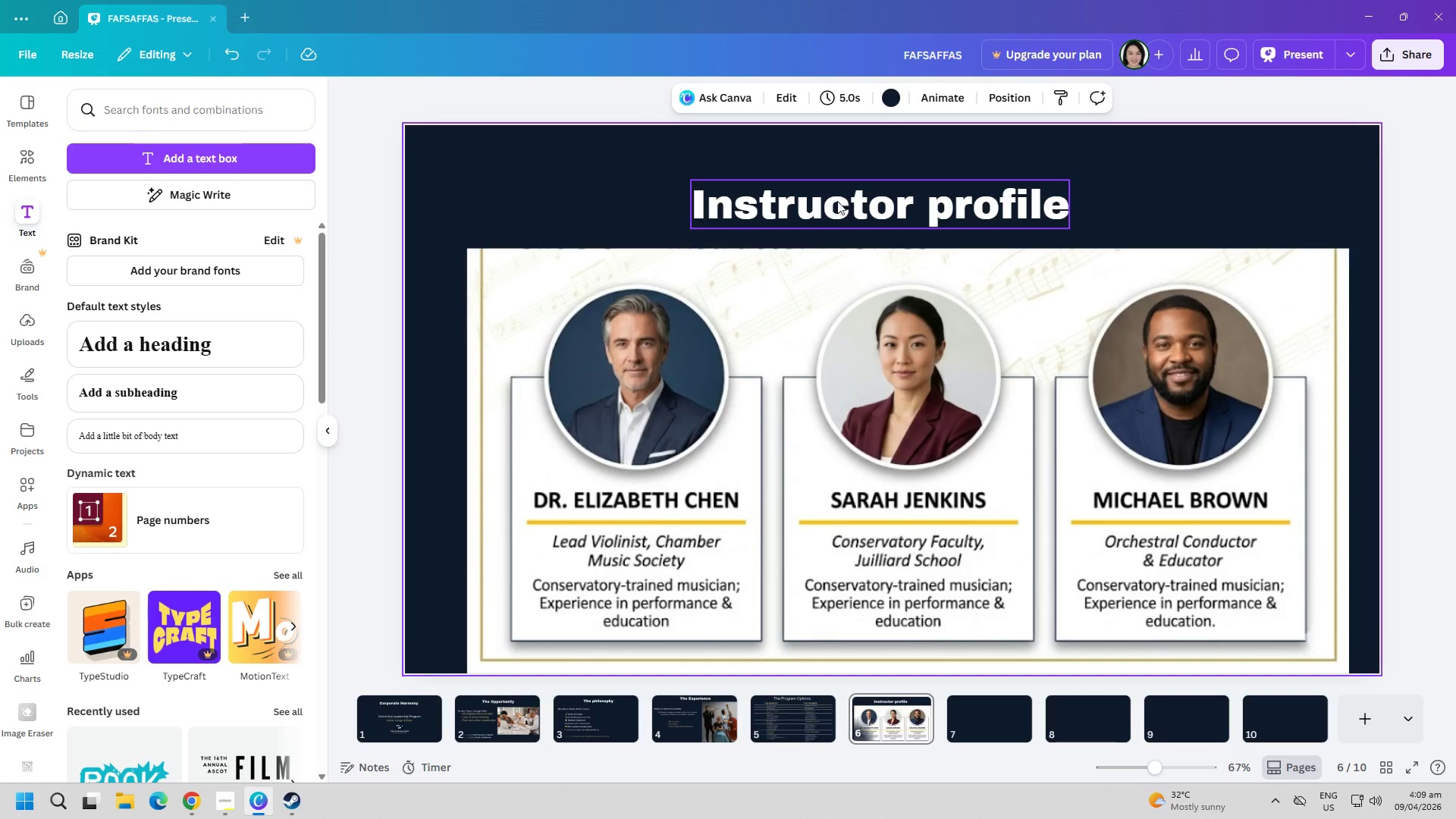 
left_click_drag(start_coordinate=[848, 201], to_coordinate=[846, 215])
 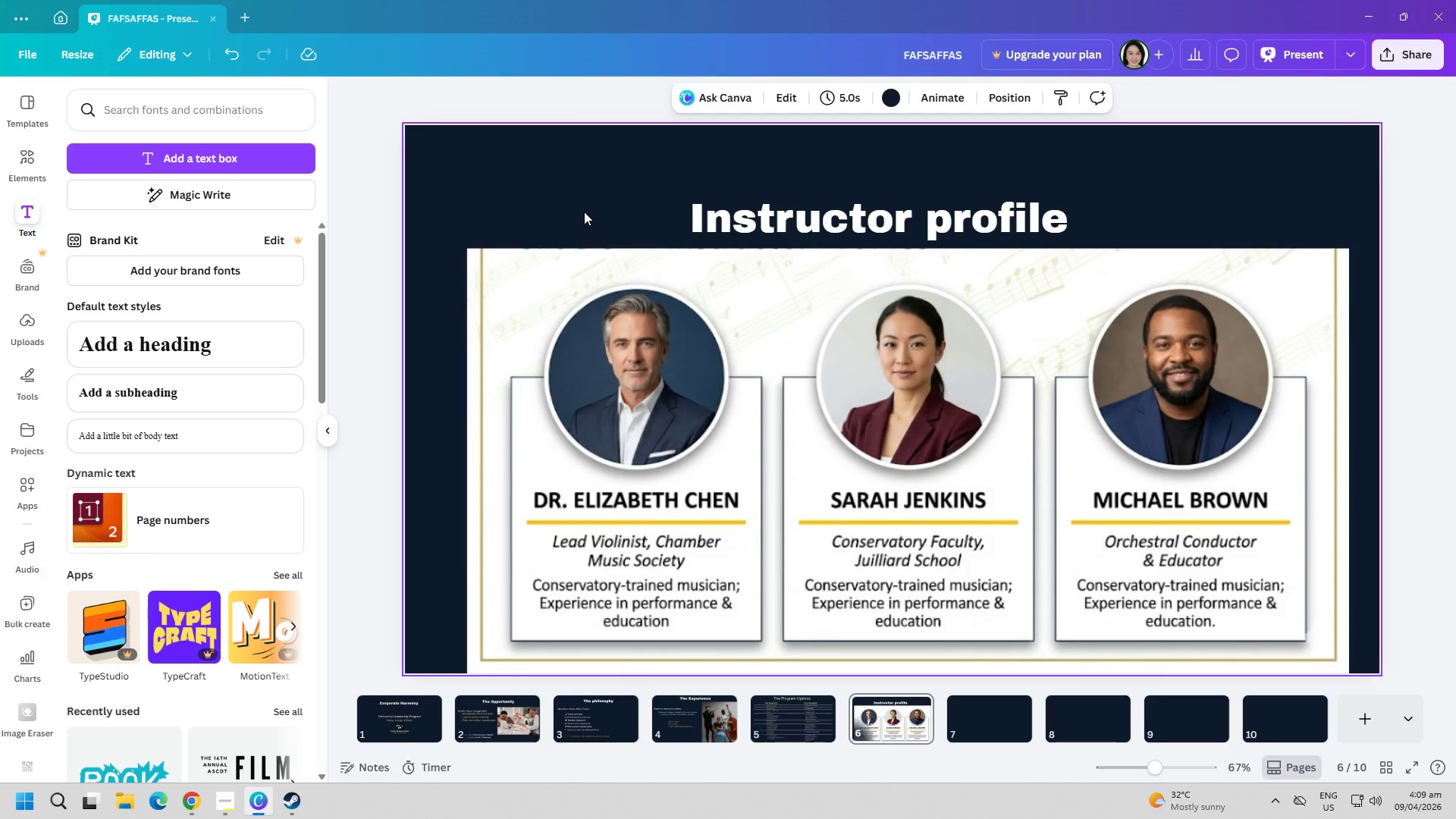 
left_click_drag(start_coordinate=[851, 453], to_coordinate=[843, 453])
 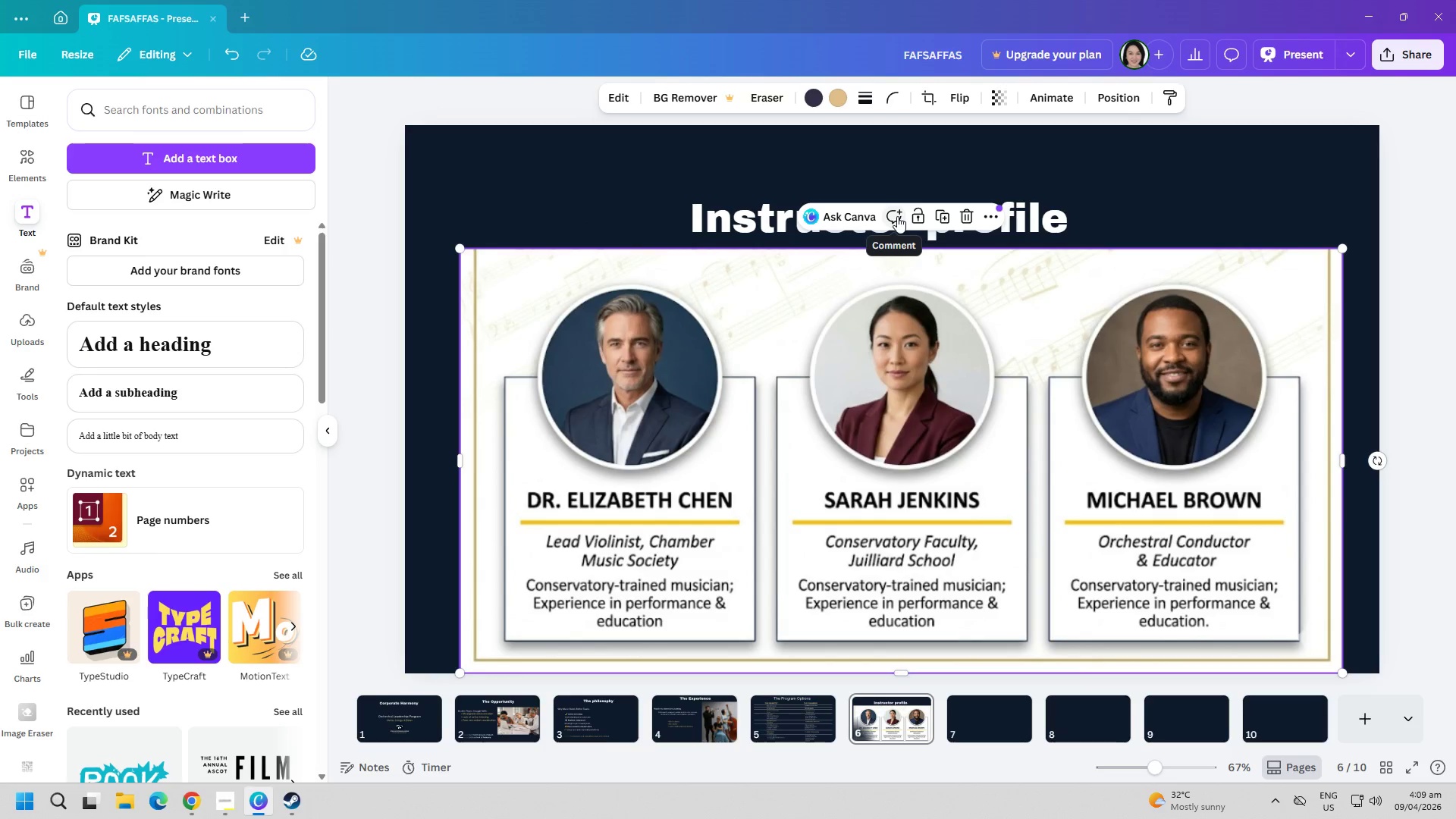 
left_click_drag(start_coordinate=[897, 216], to_coordinate=[887, 167])
 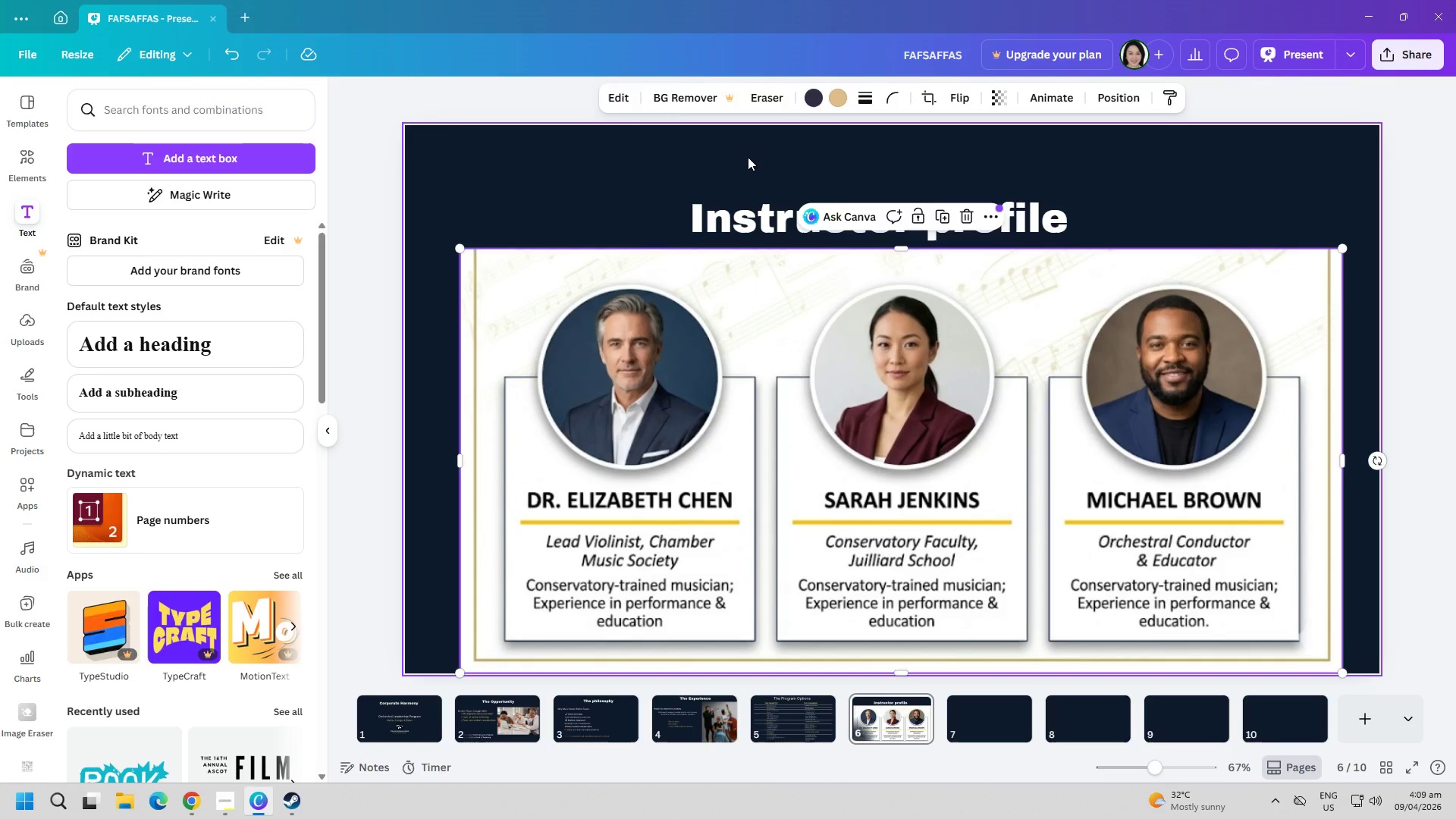 
left_click([748, 157])
 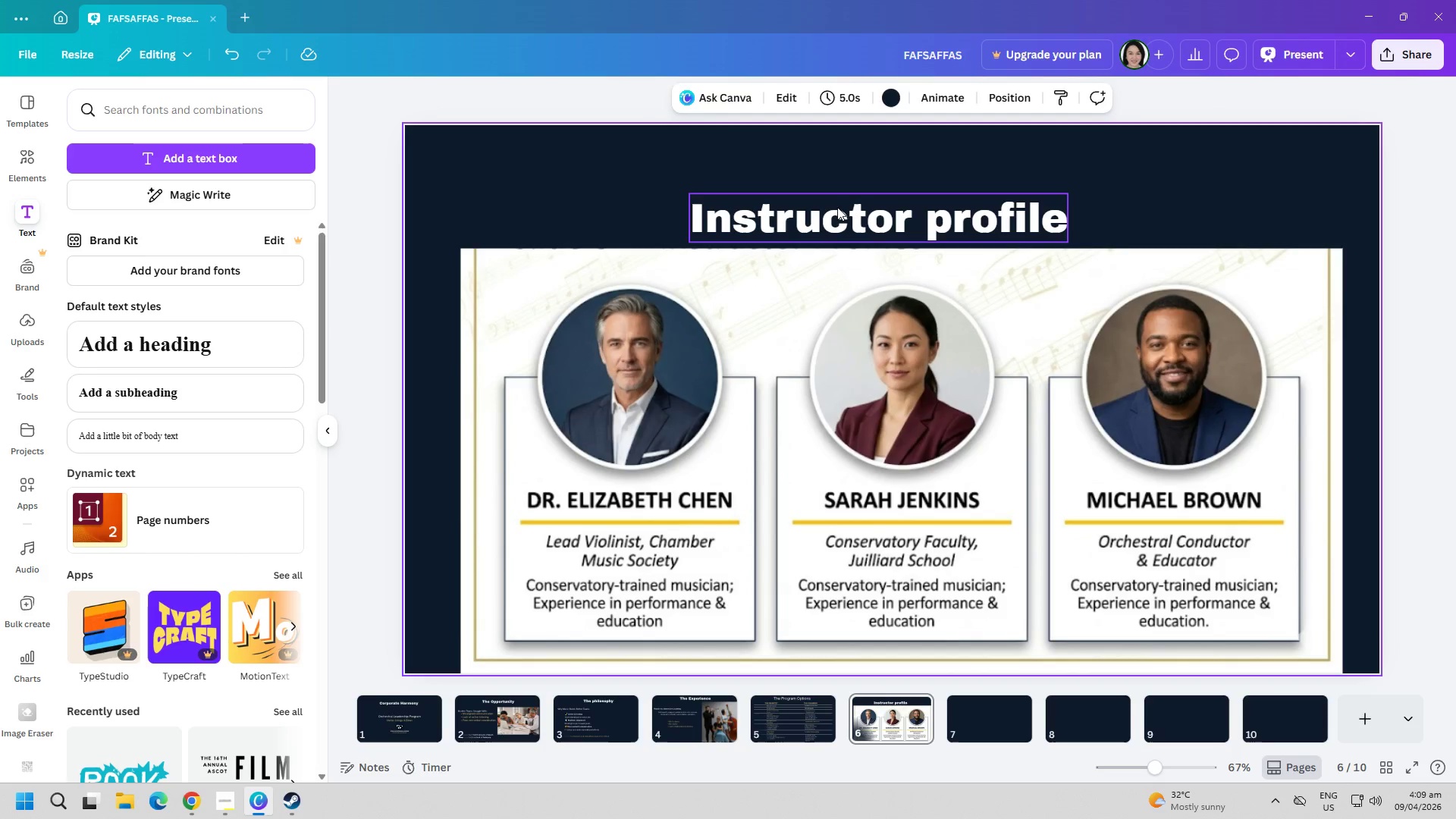 
left_click_drag(start_coordinate=[841, 211], to_coordinate=[841, 202])
 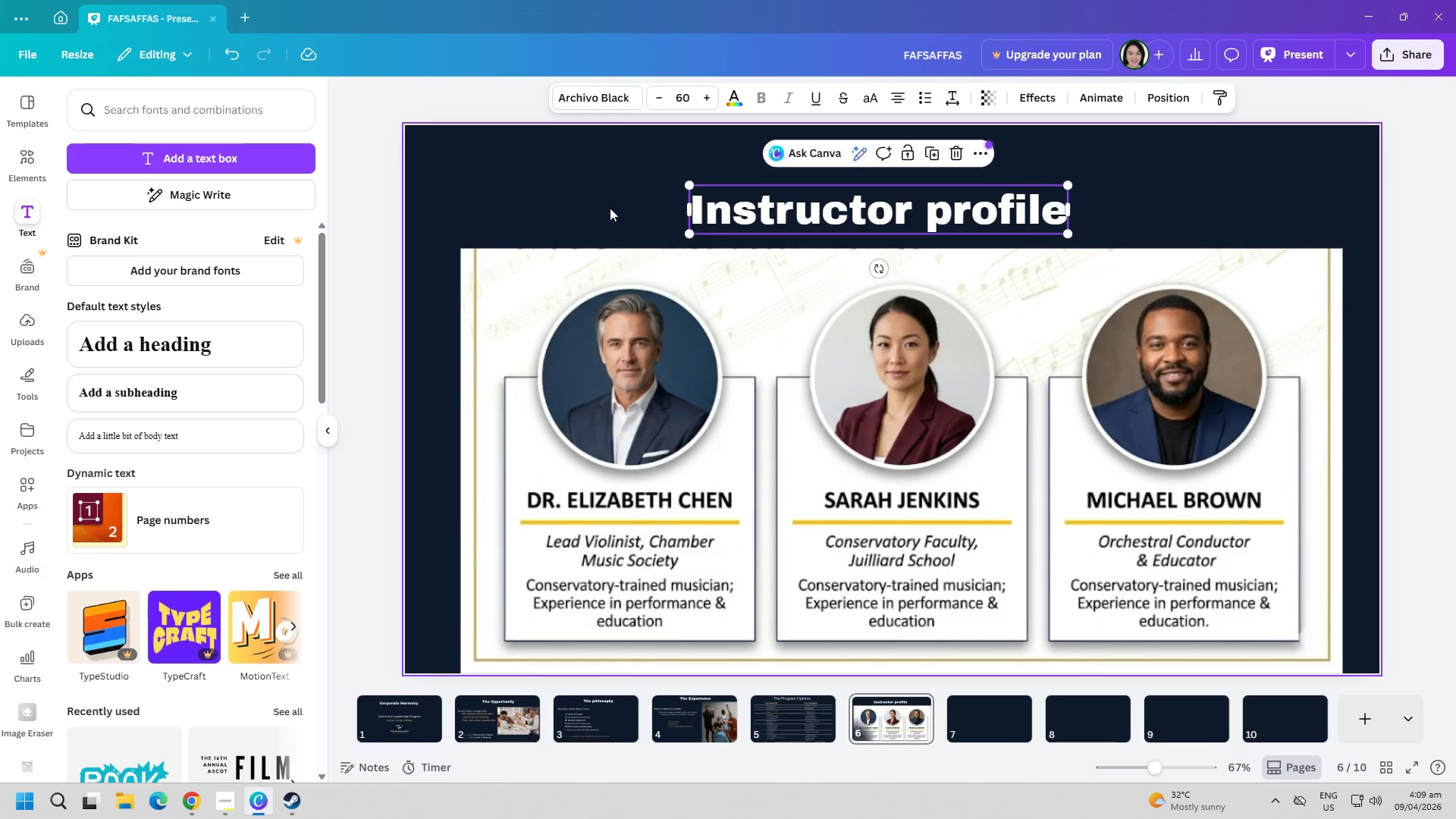 
left_click([610, 208])
 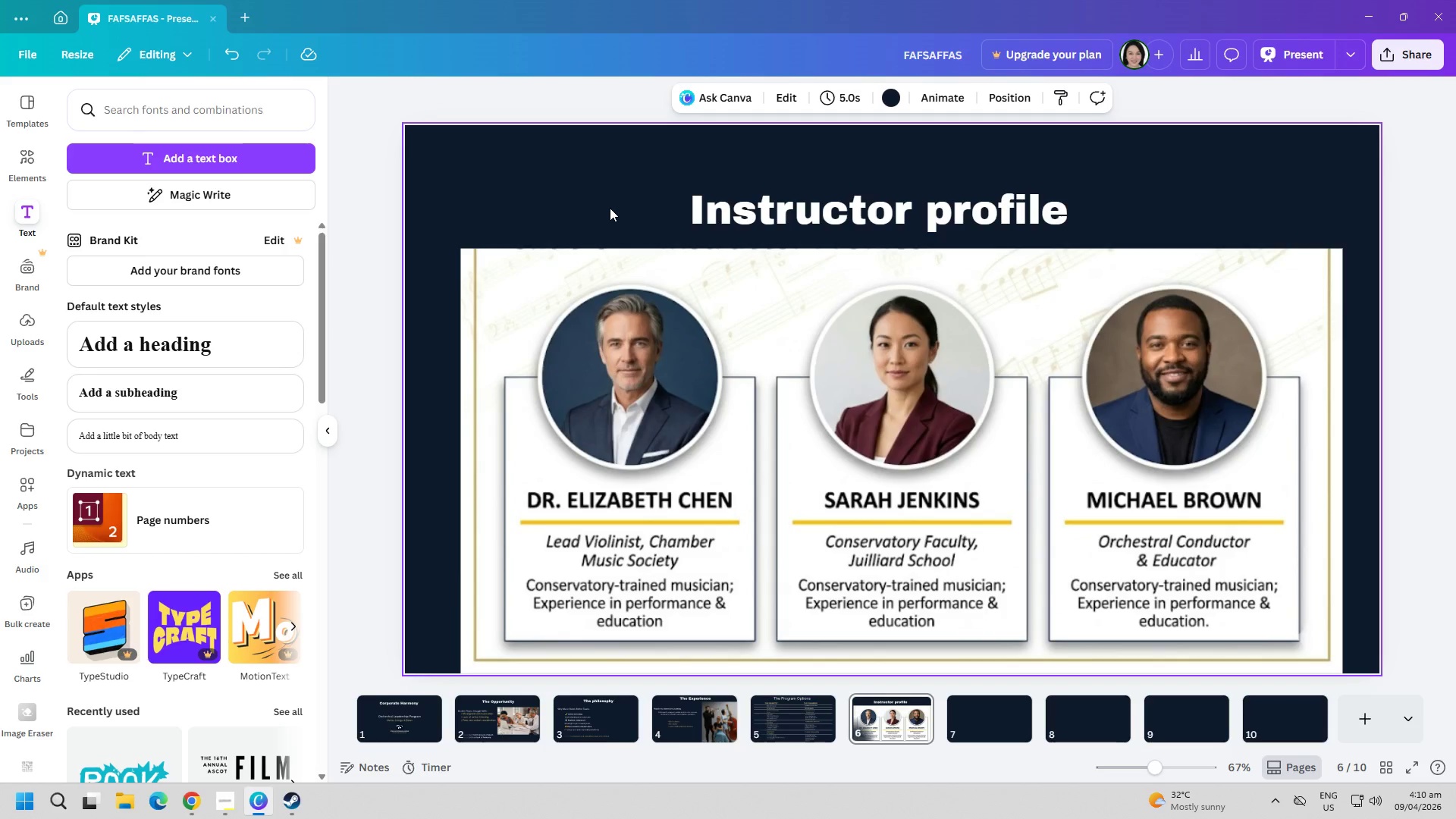 
wait(74.2)
 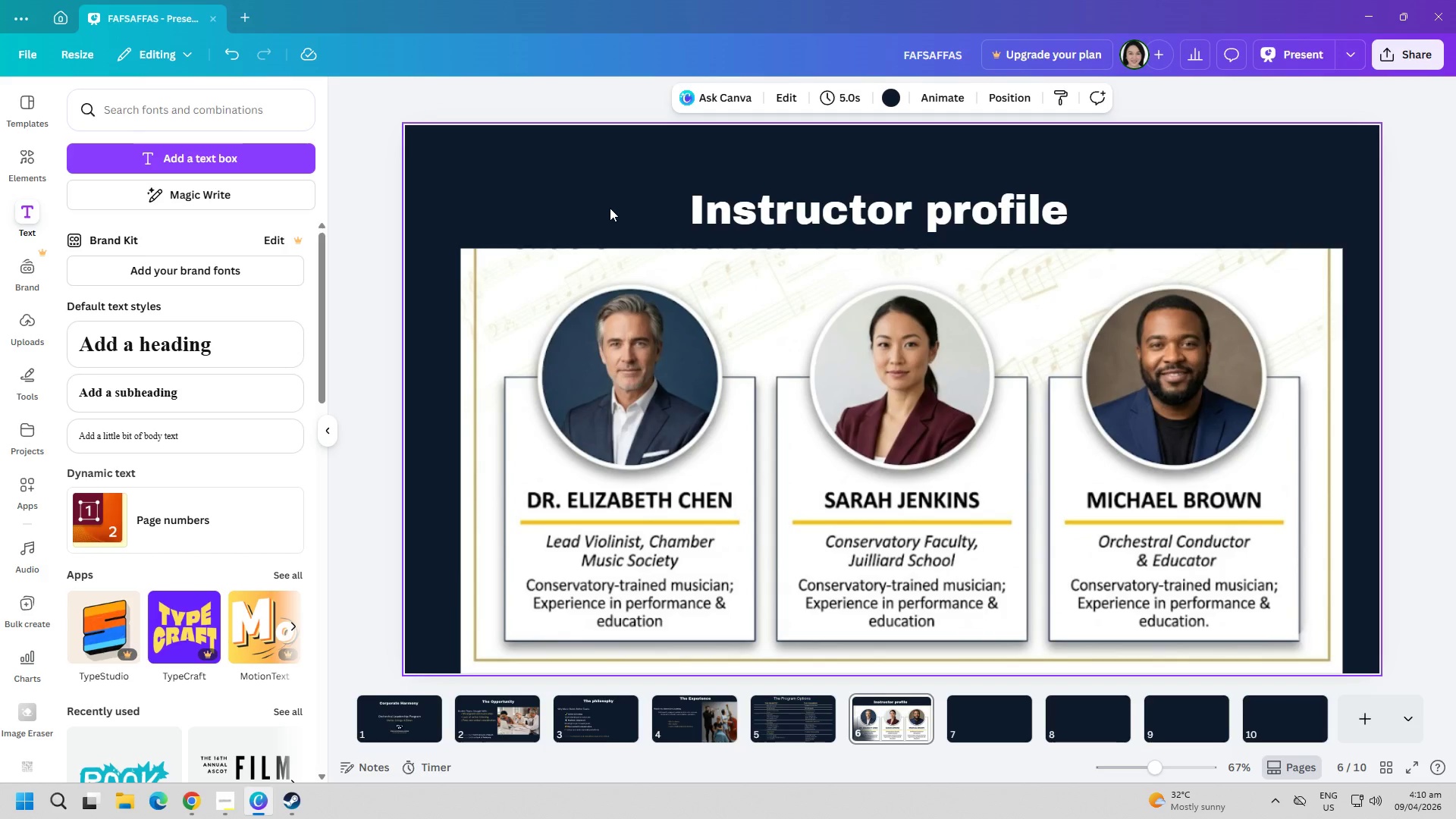 
left_click([799, 716])
 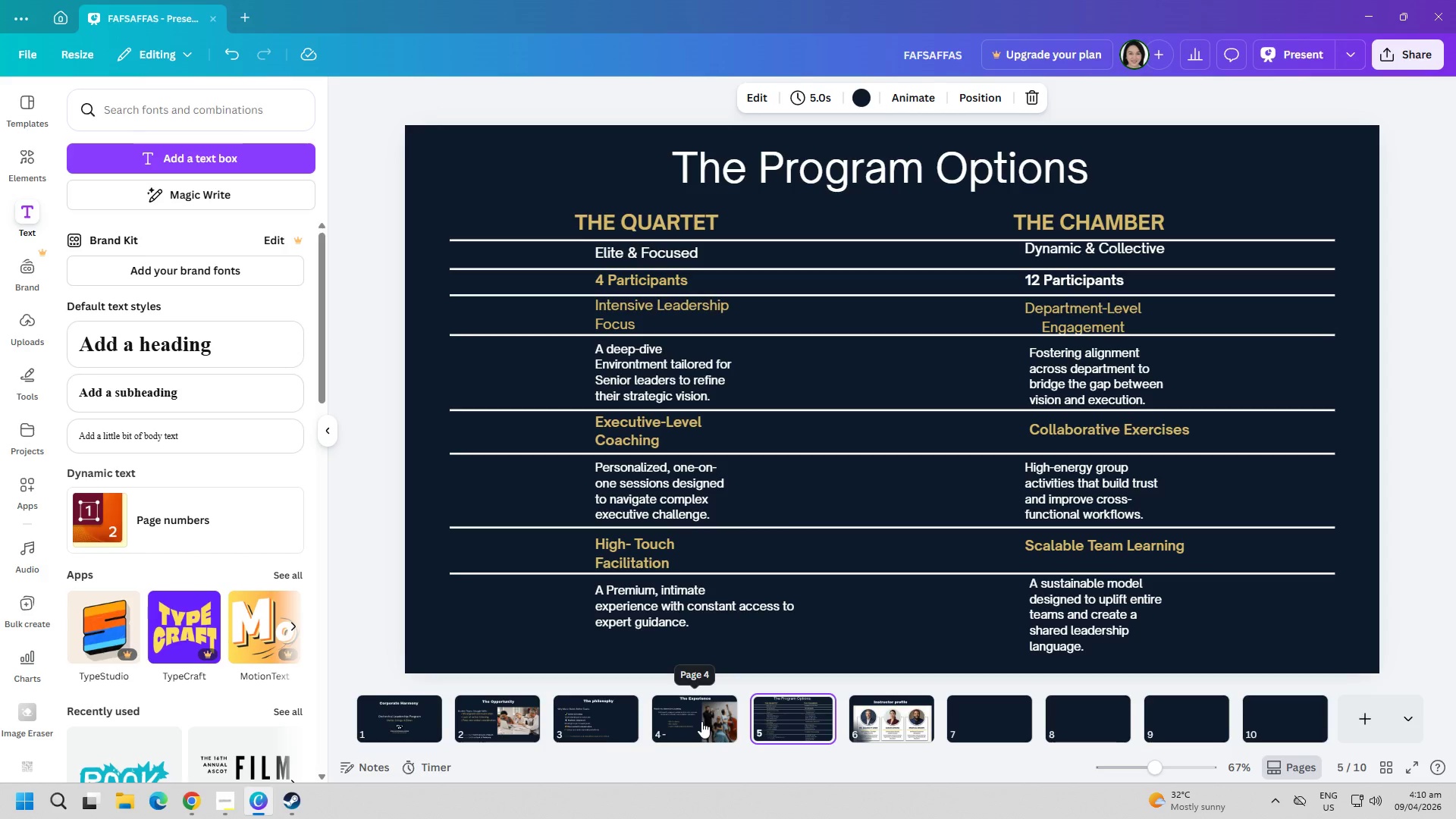 
left_click([701, 721])
 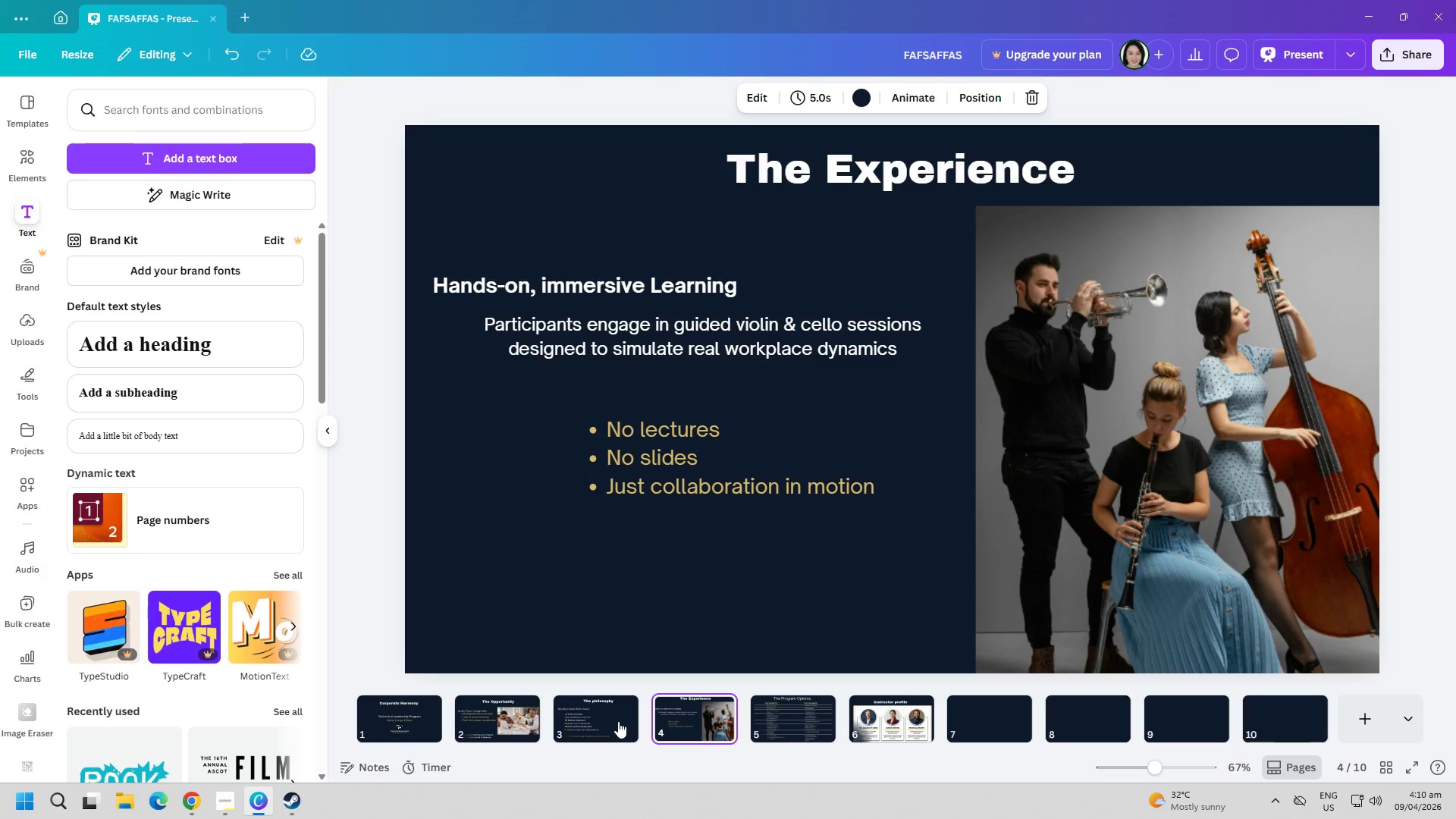 
left_click([614, 721])
 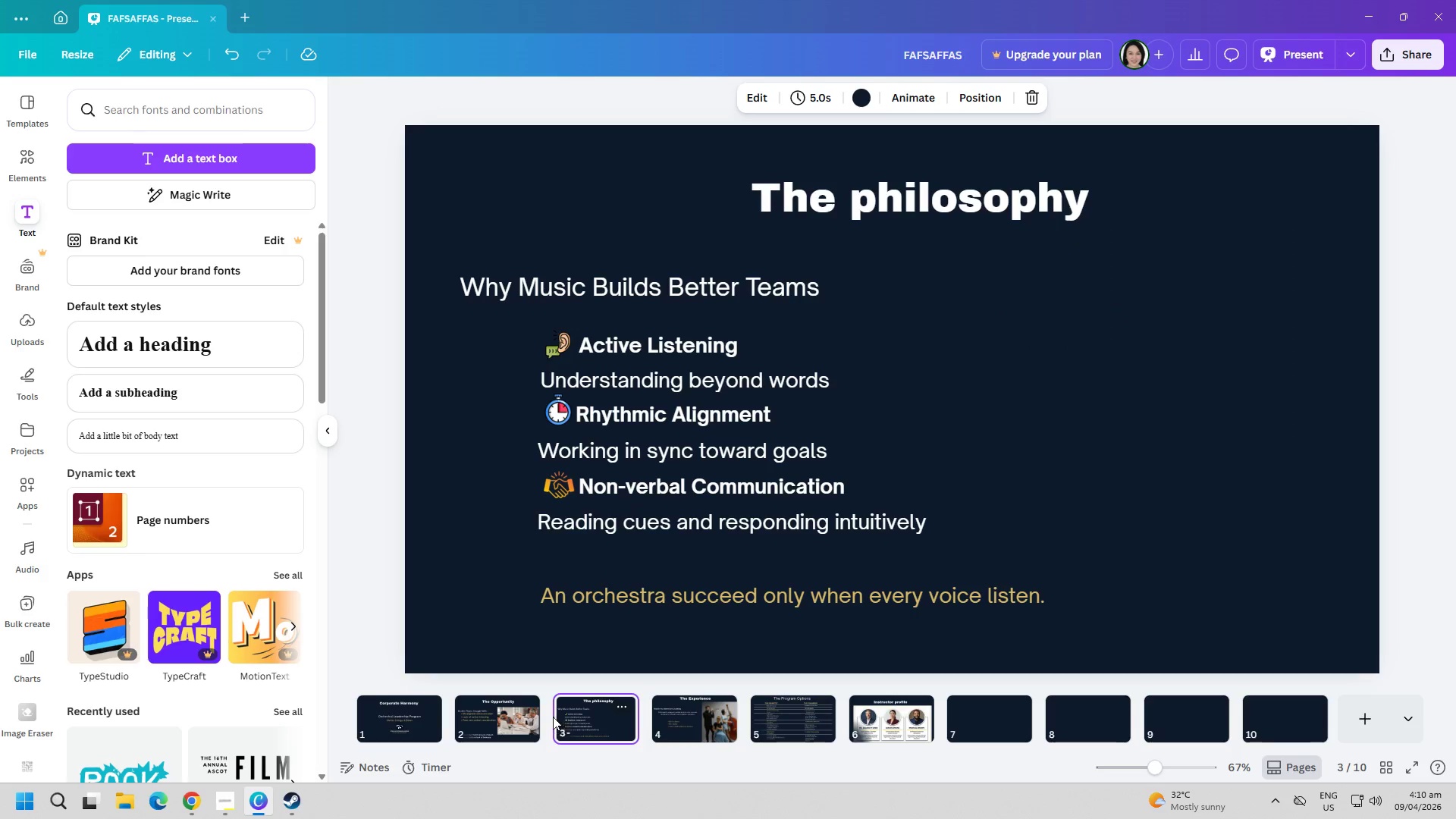 
left_click([504, 713])
 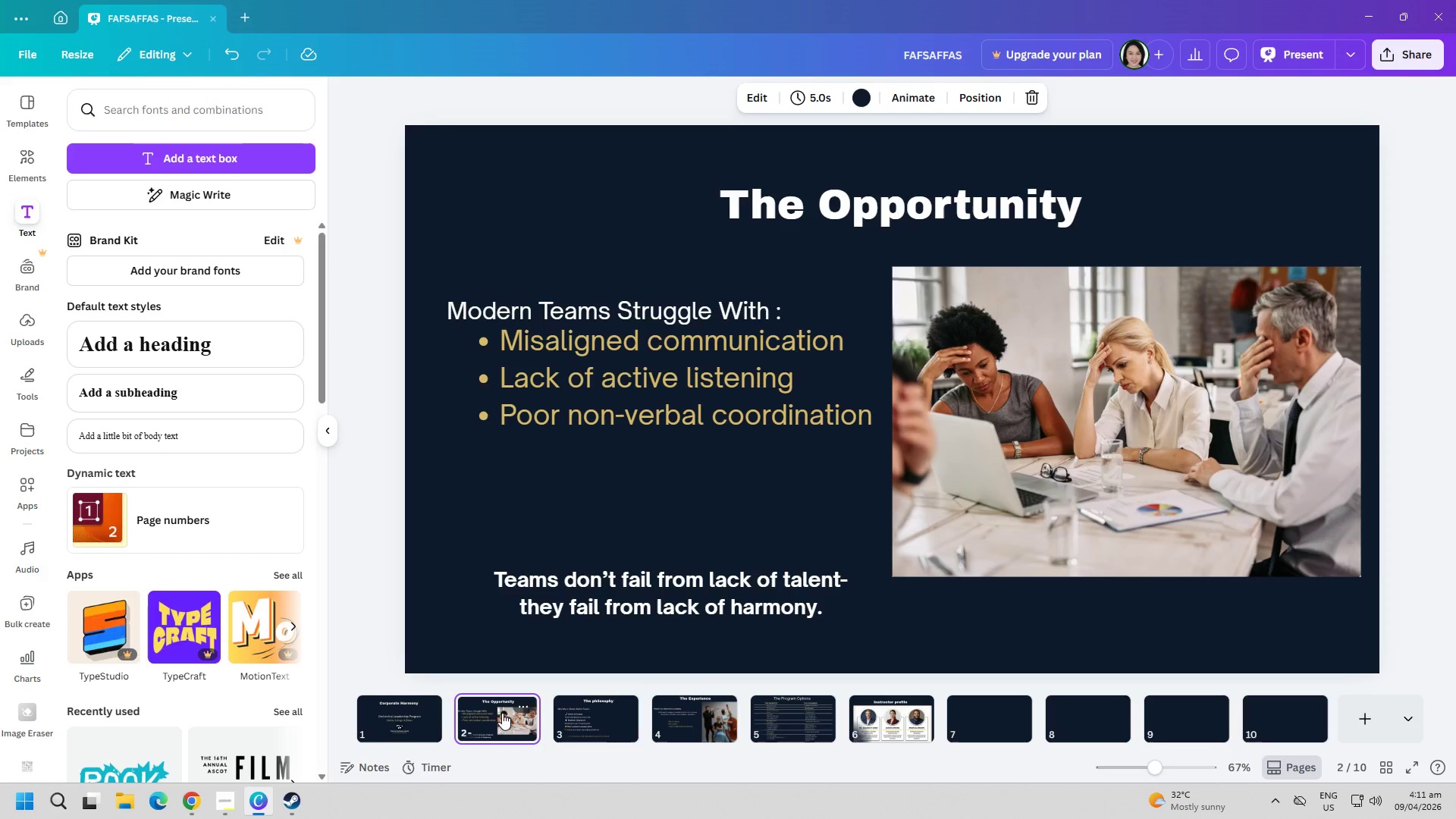 
wait(68.38)
 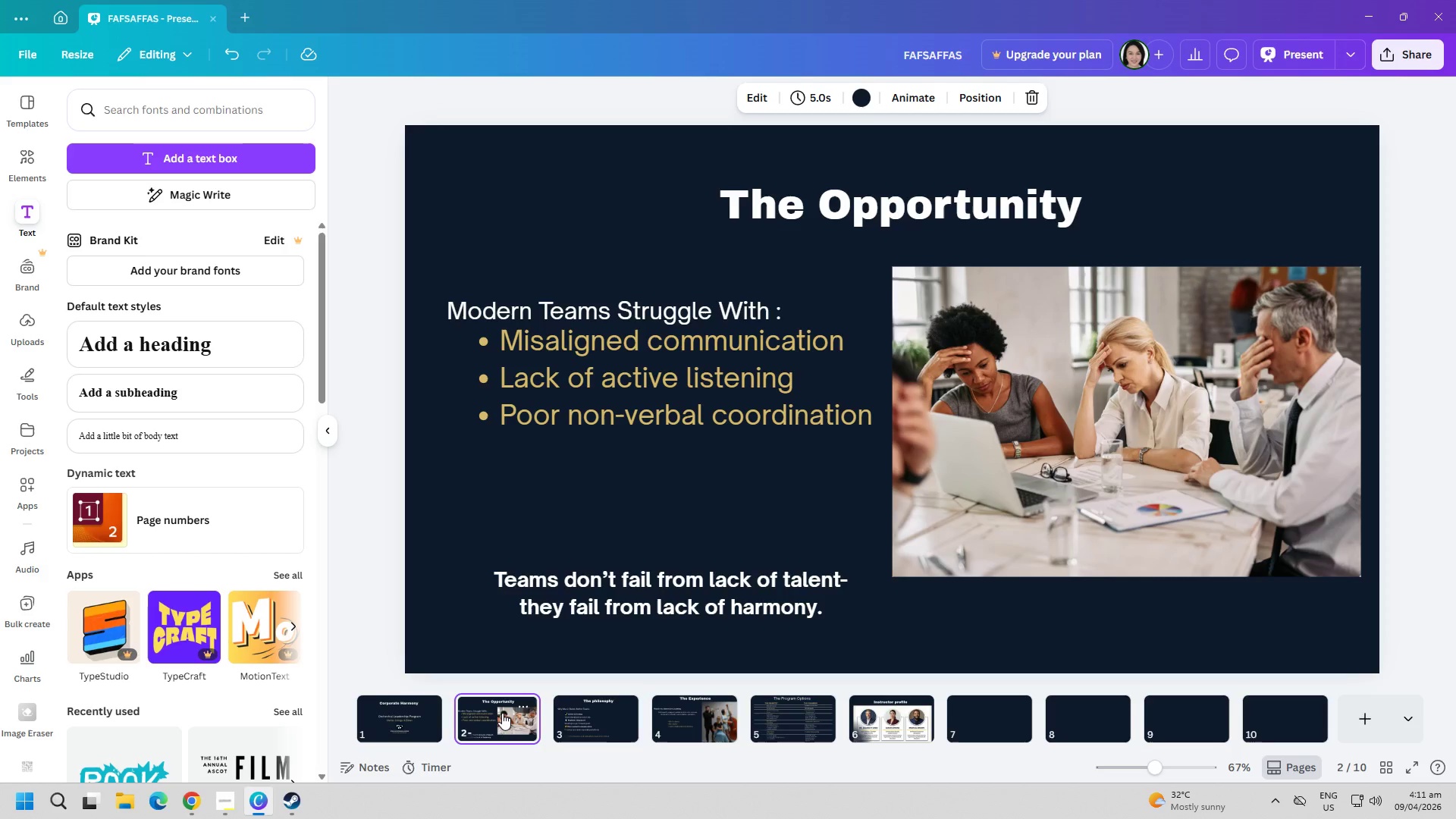 
left_click([817, 715])
 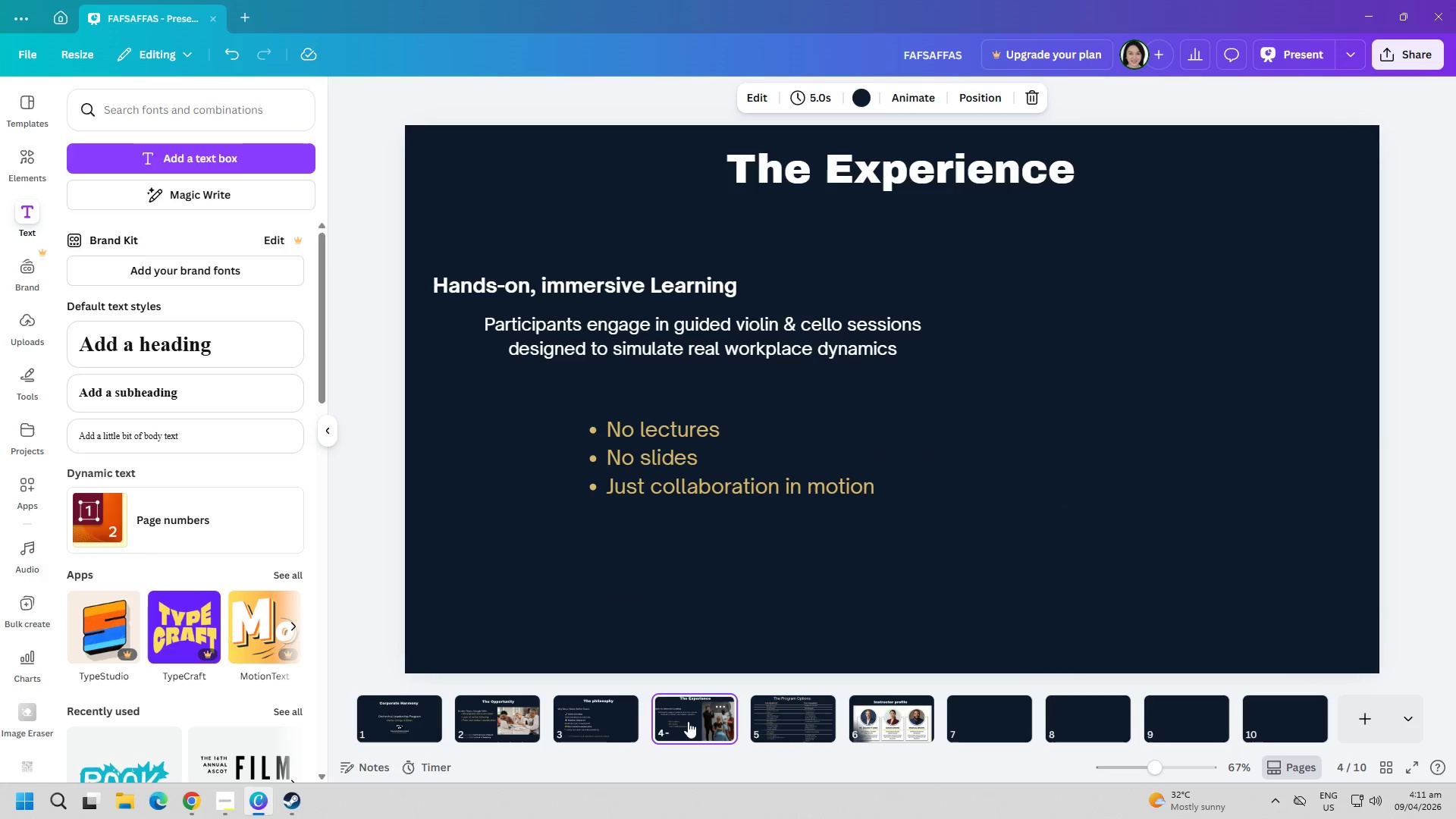 
double_click([628, 726])
 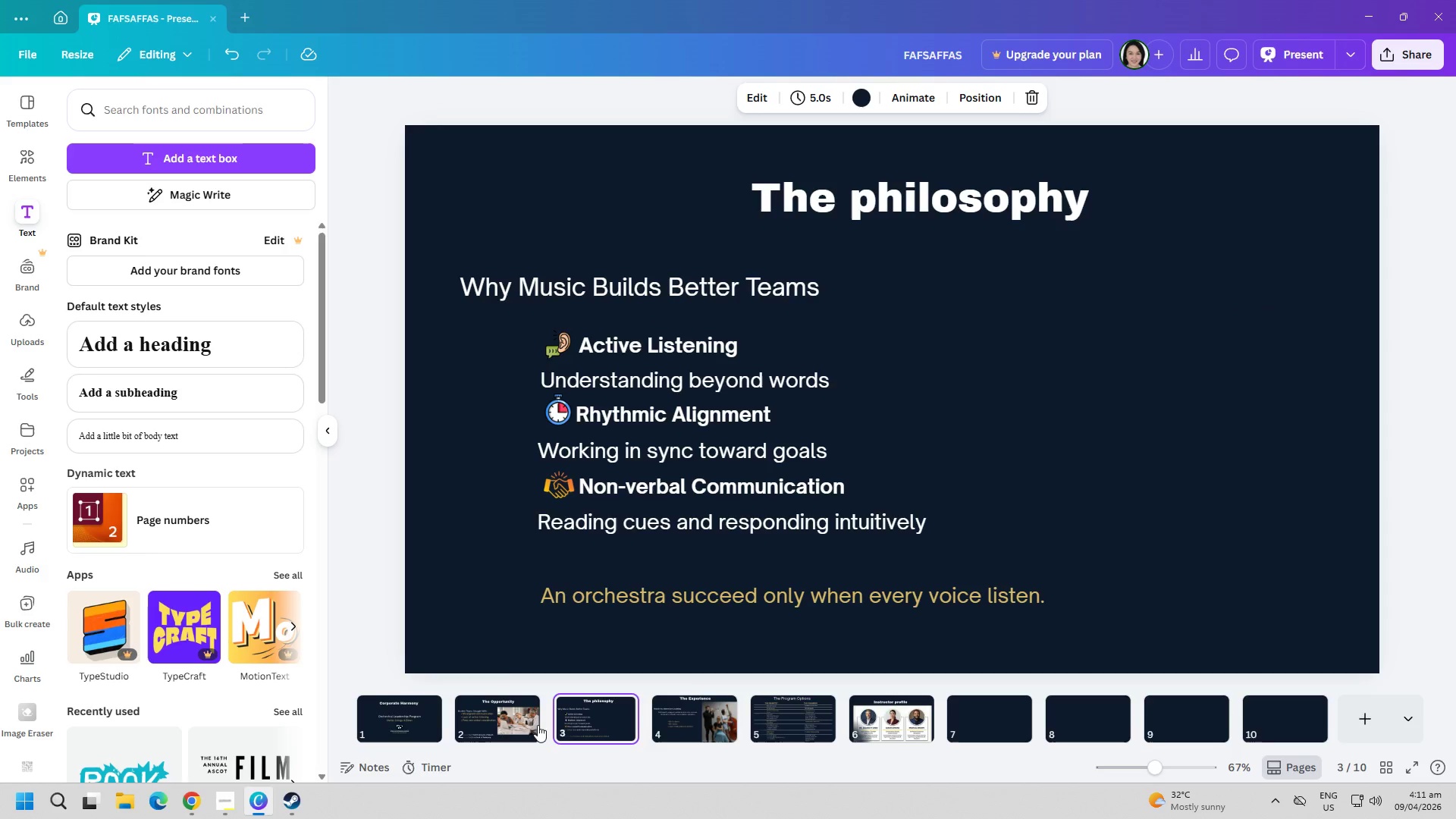 
left_click([521, 725])
 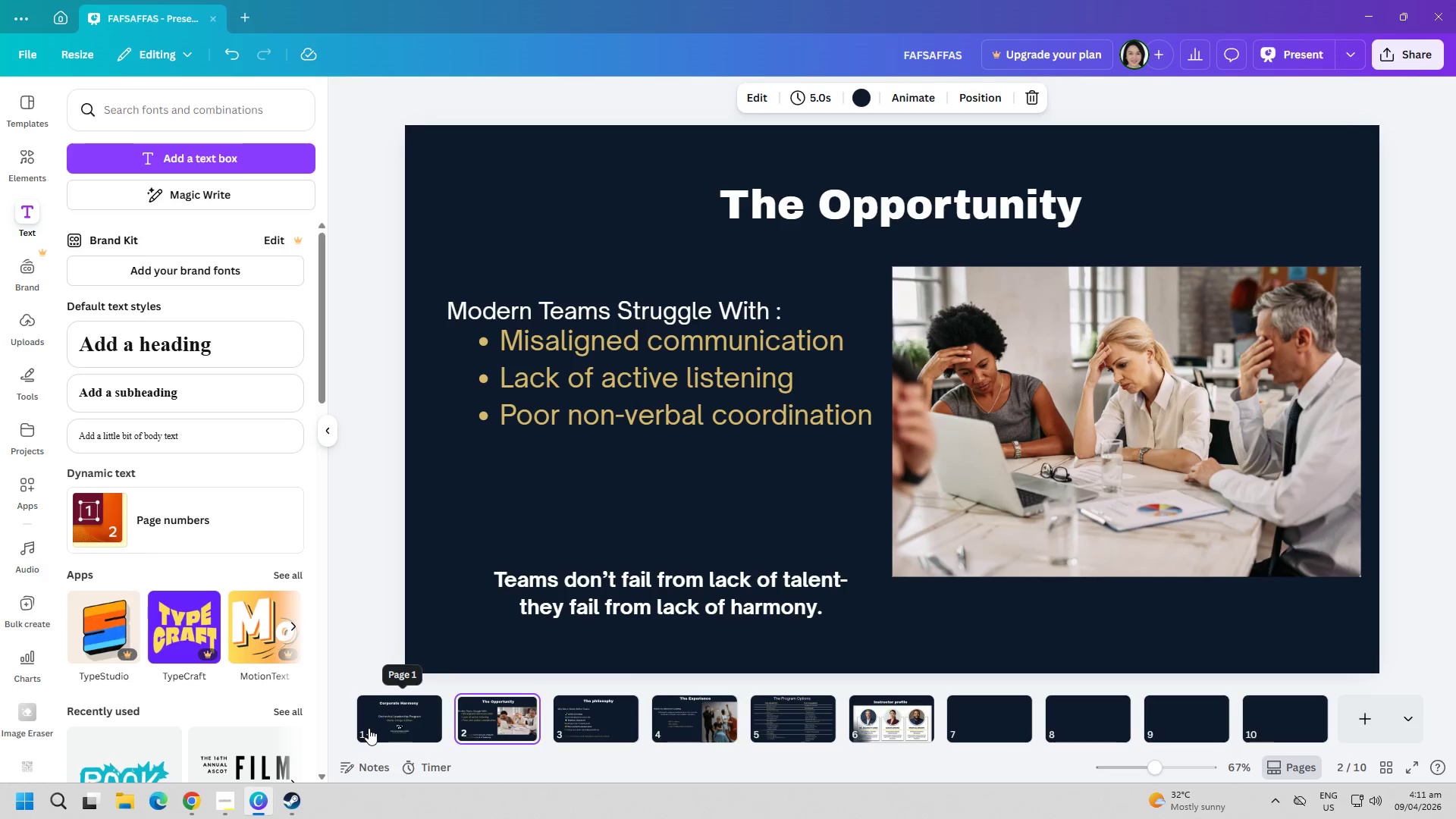 
left_click([369, 727])
 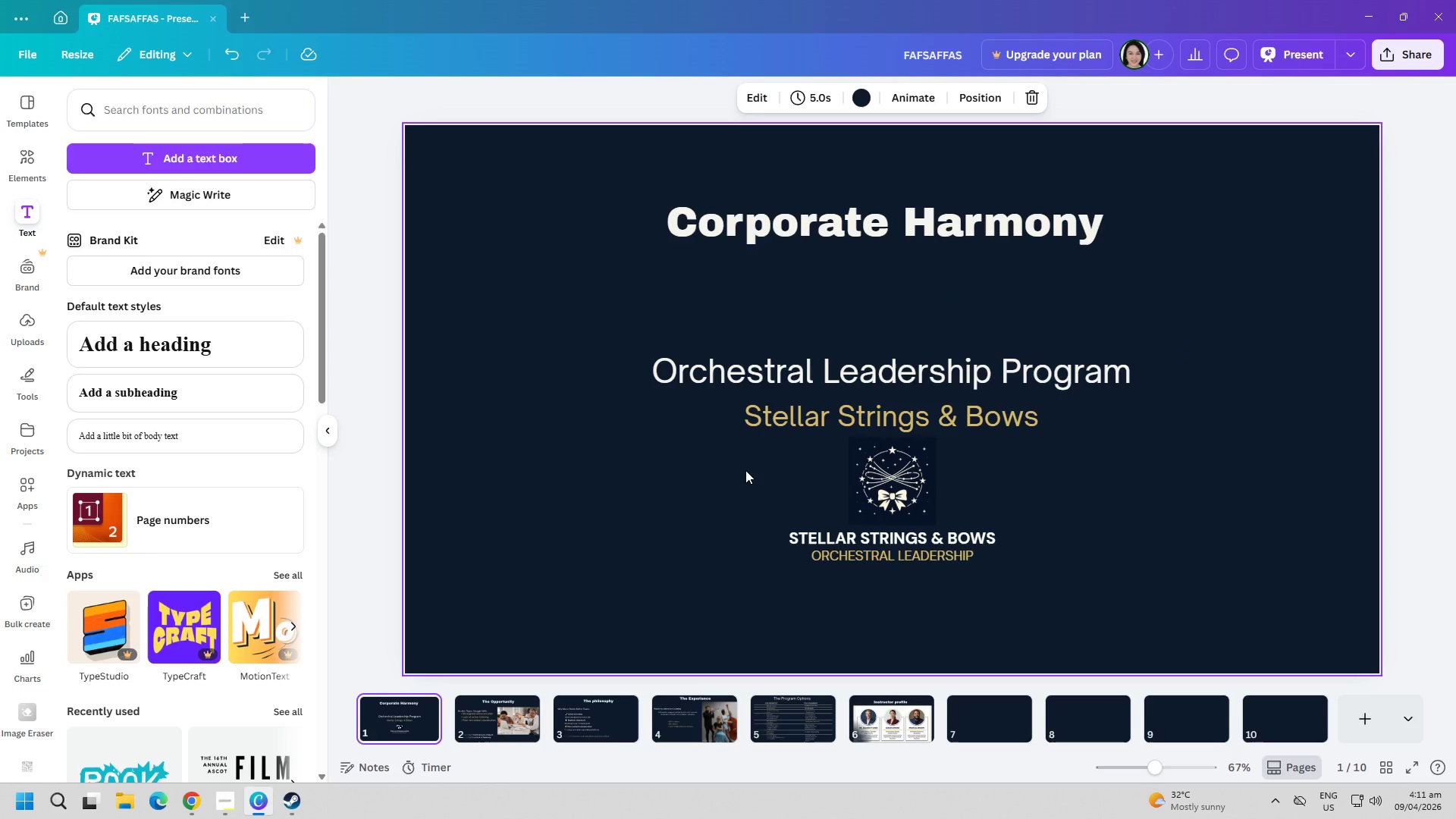 
scroll: coordinate [899, 504], scroll_direction: down, amount: 8.0
 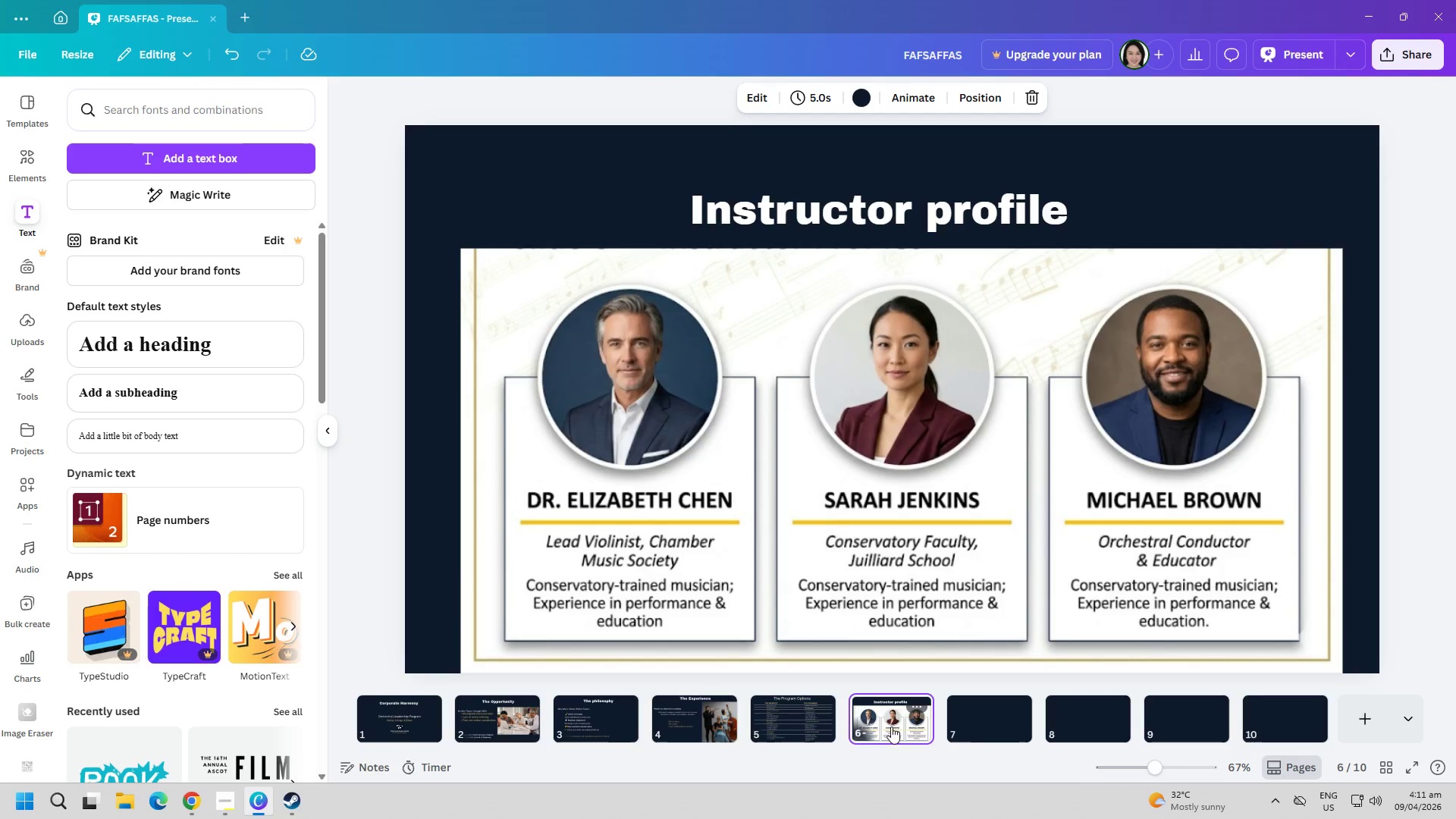 
double_click([943, 718])
 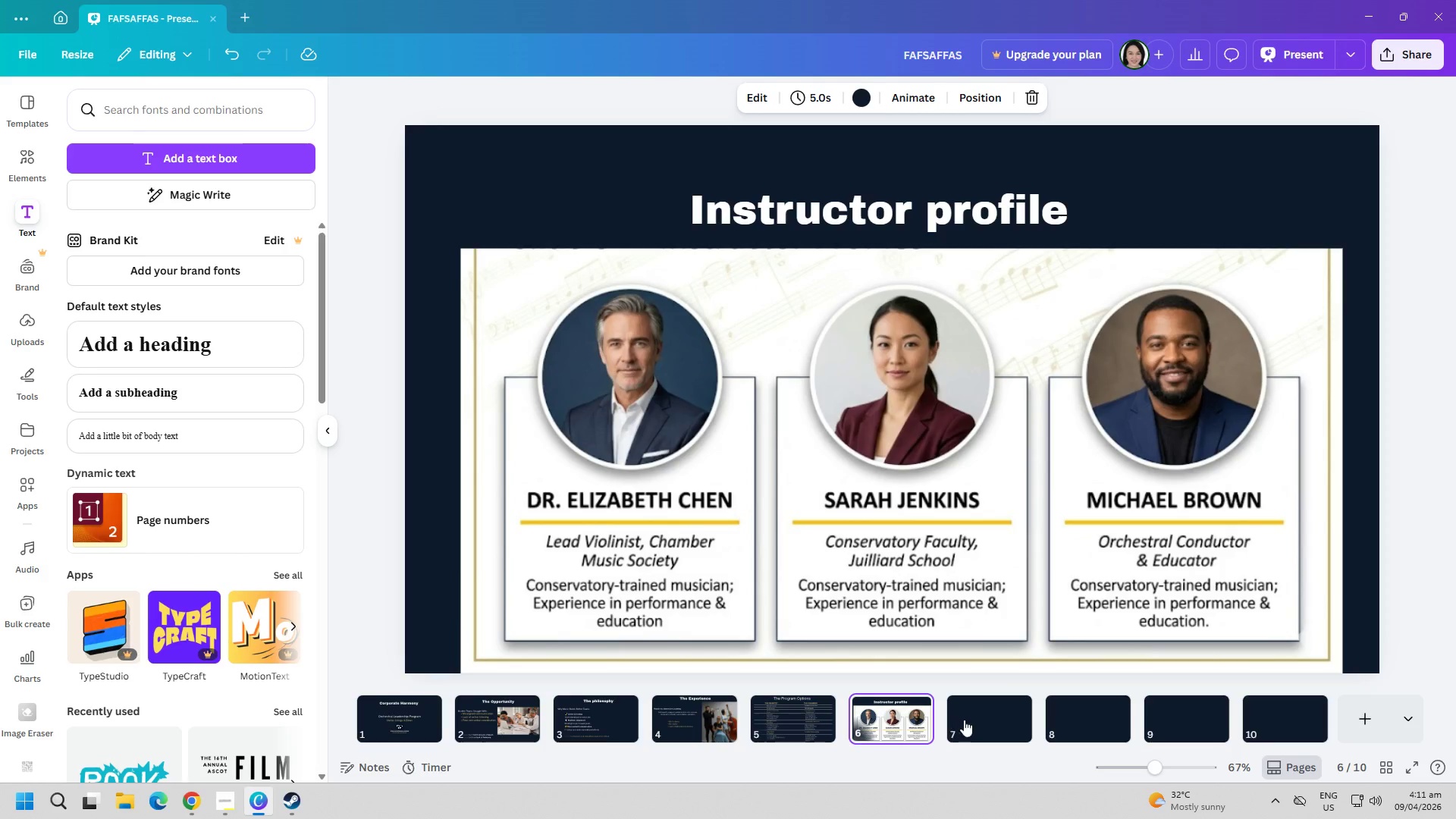 
triple_click([964, 720])
 